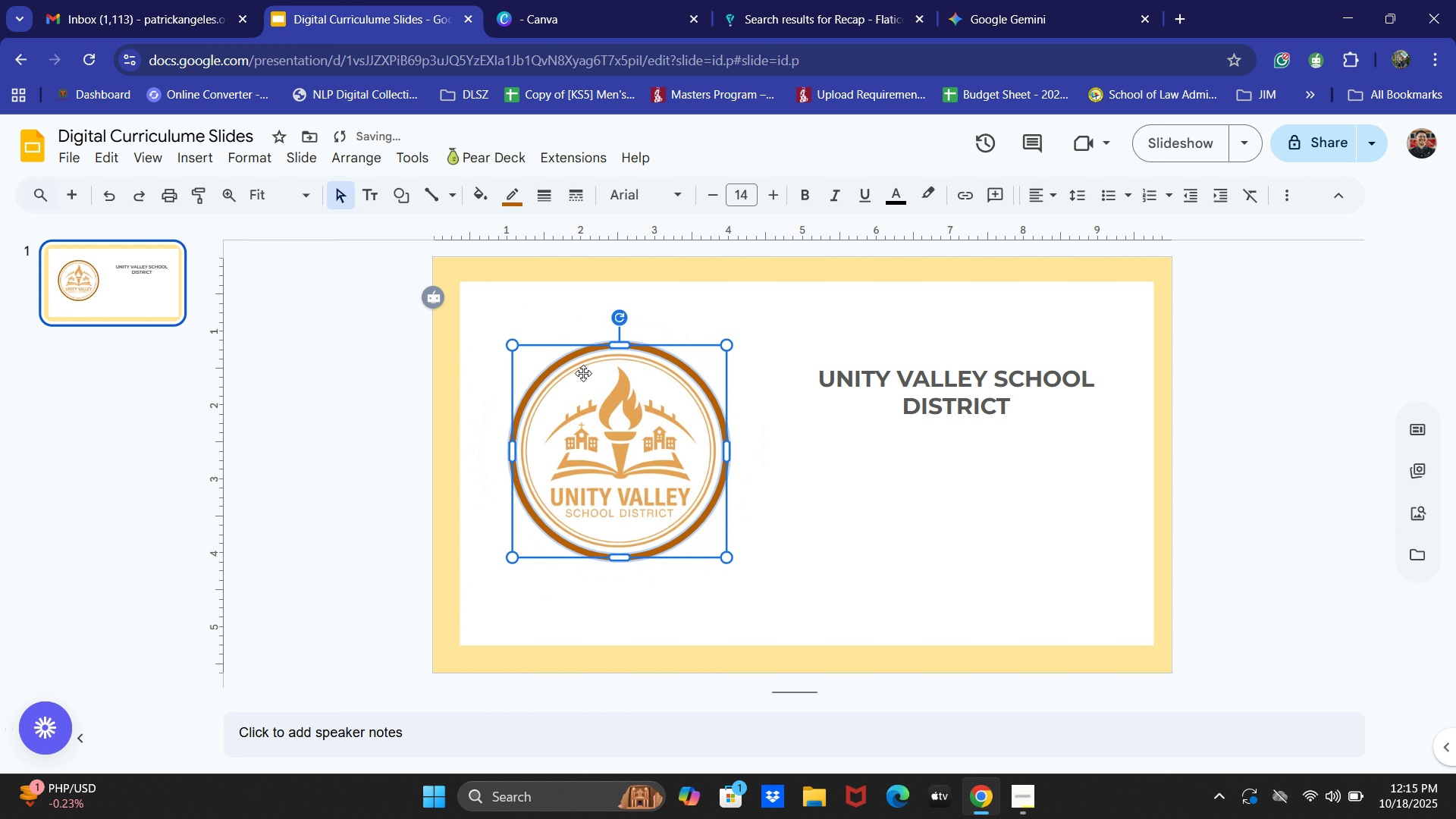 
left_click_drag(start_coordinate=[619, 344], to_coordinate=[622, 337])
 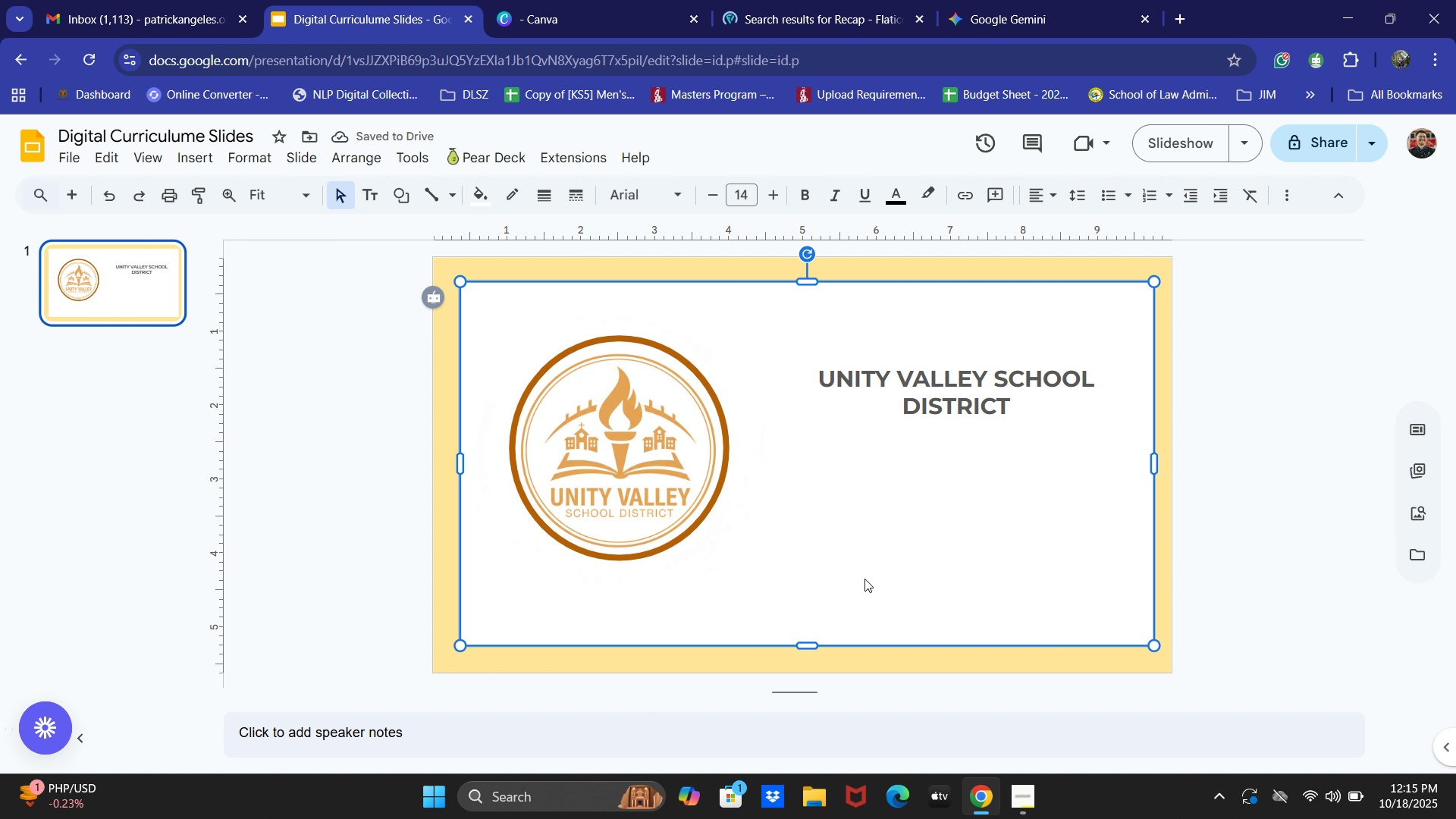 
wait(8.37)
 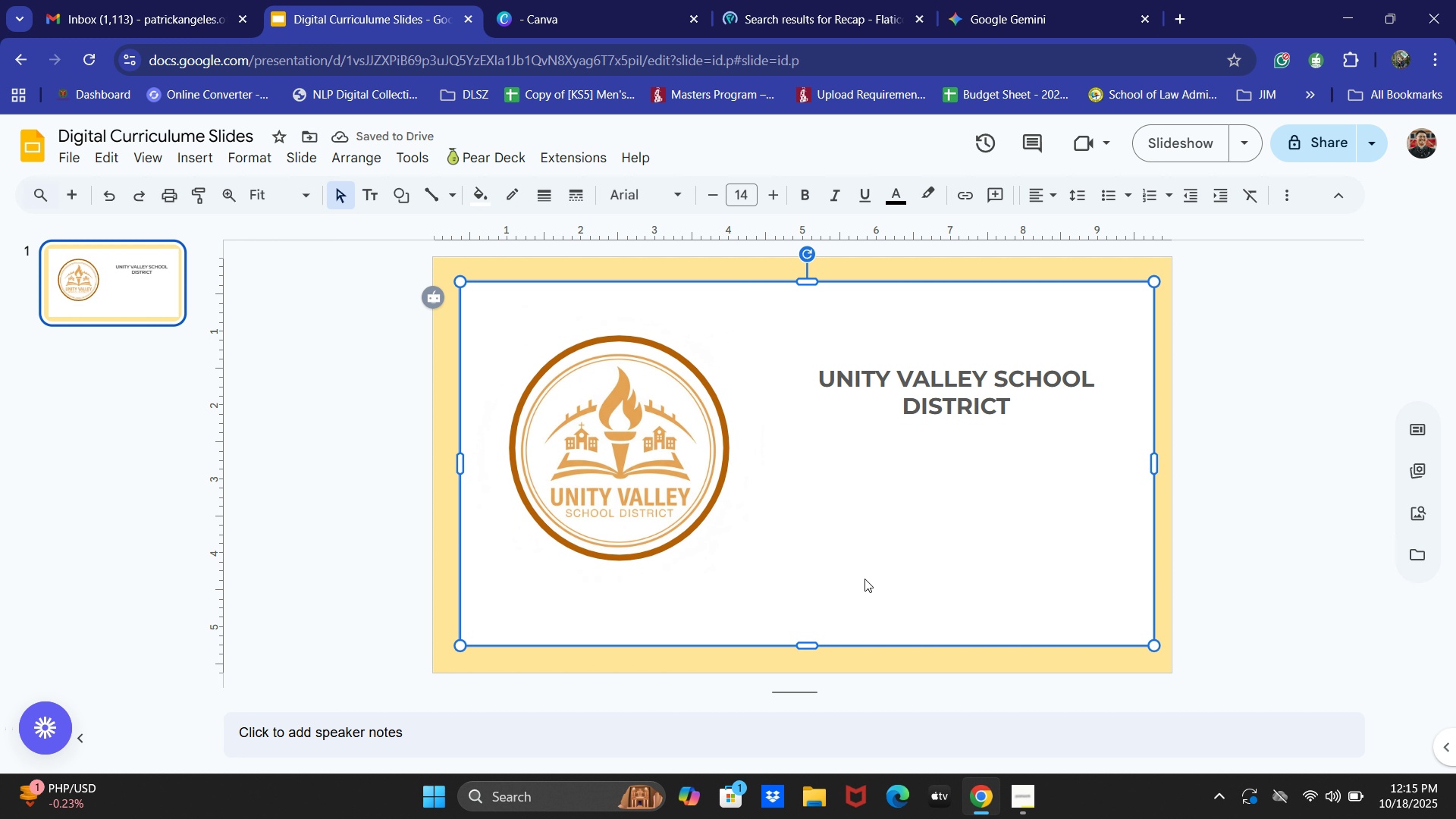 
left_click([576, 185])
 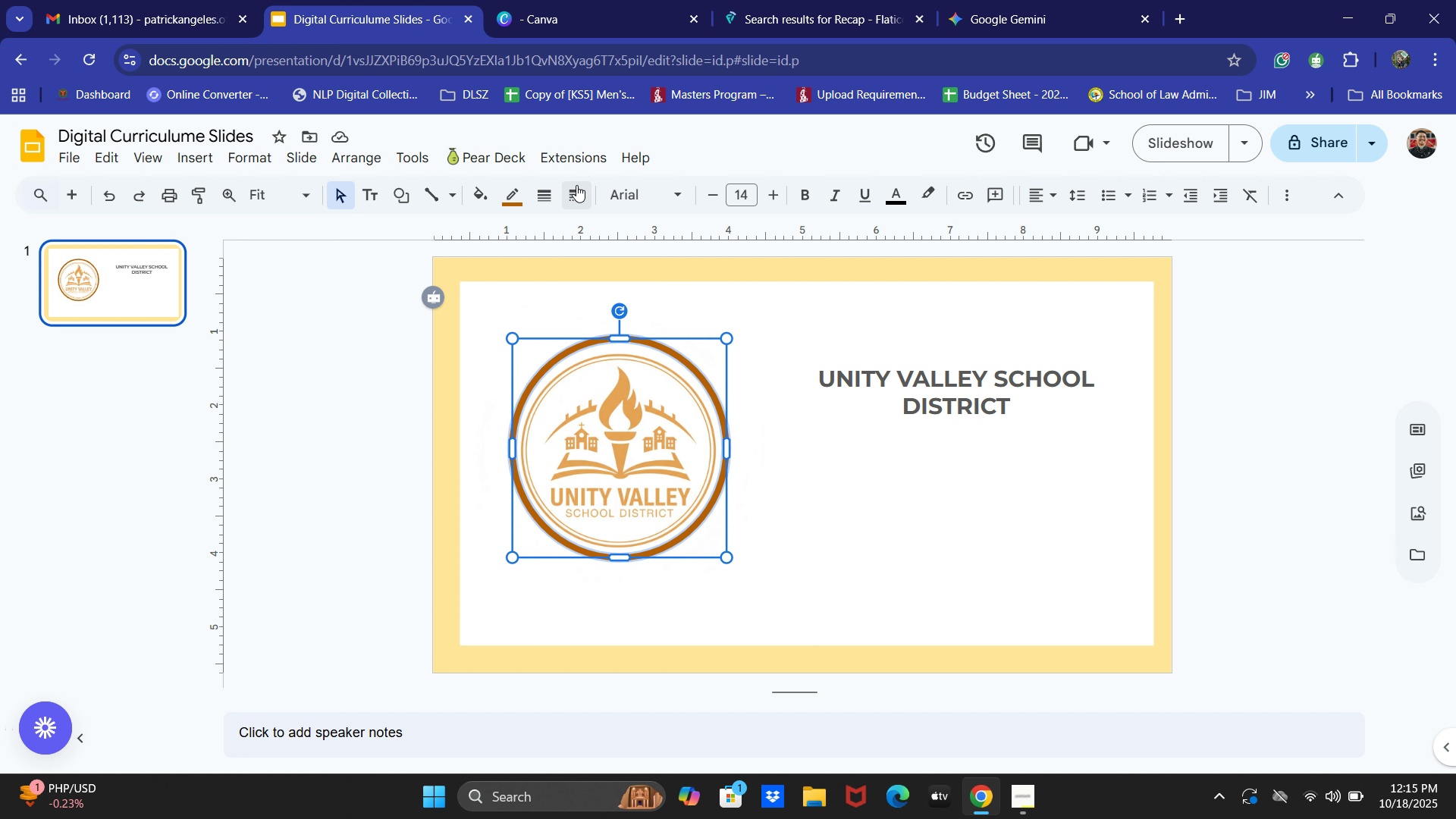 
double_click([576, 185])
 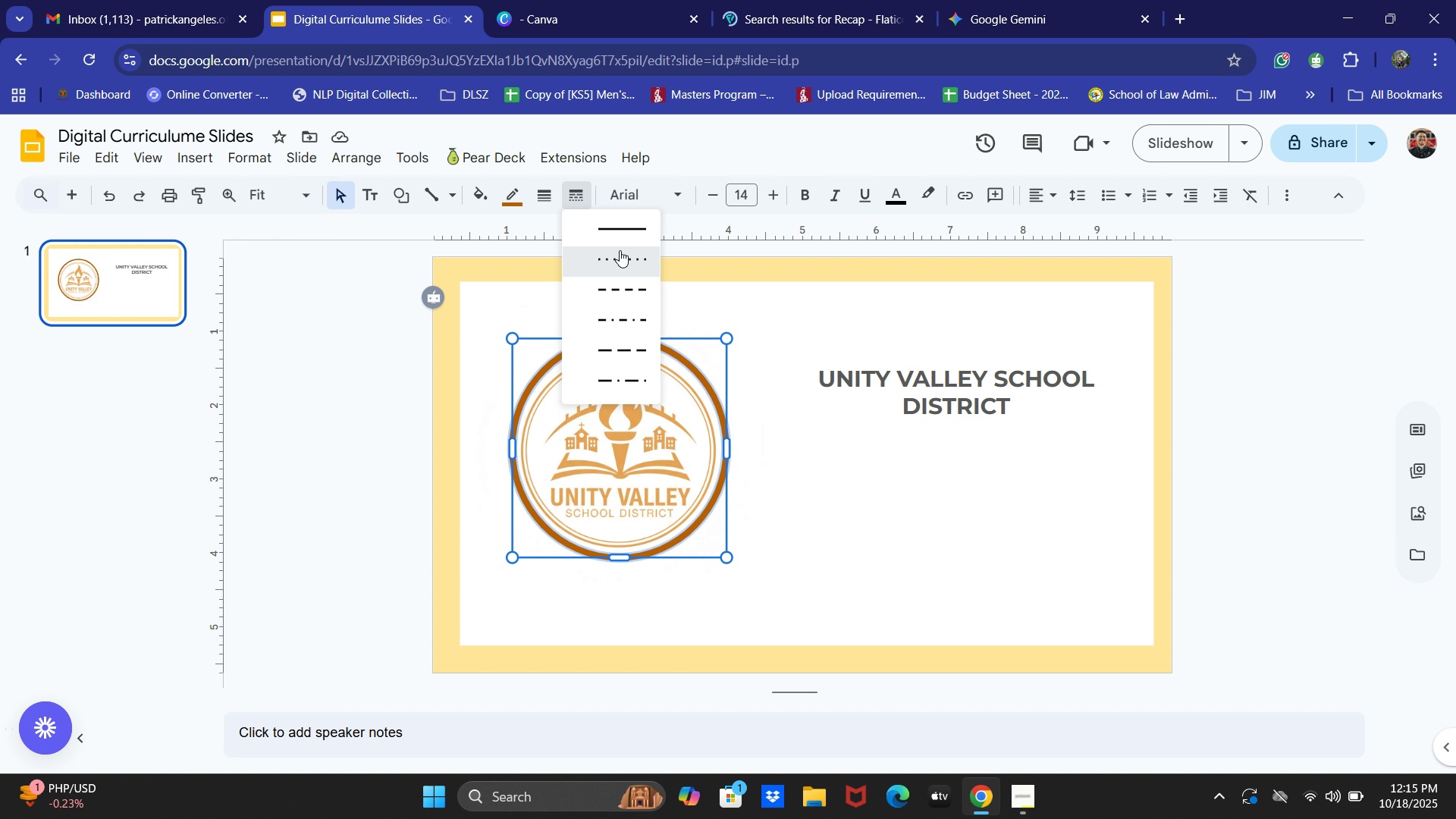 
left_click([620, 250])
 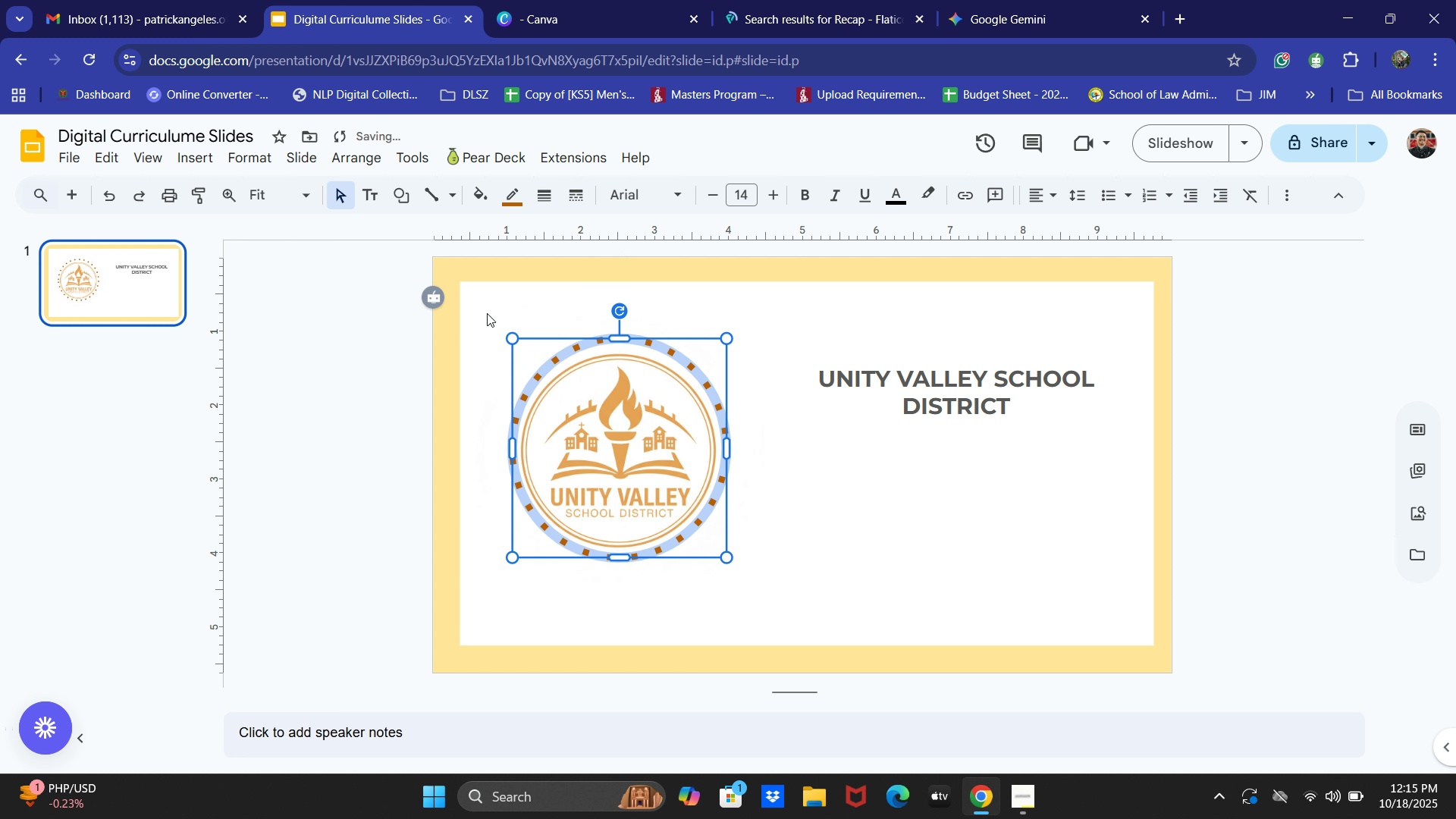 
left_click([399, 363])
 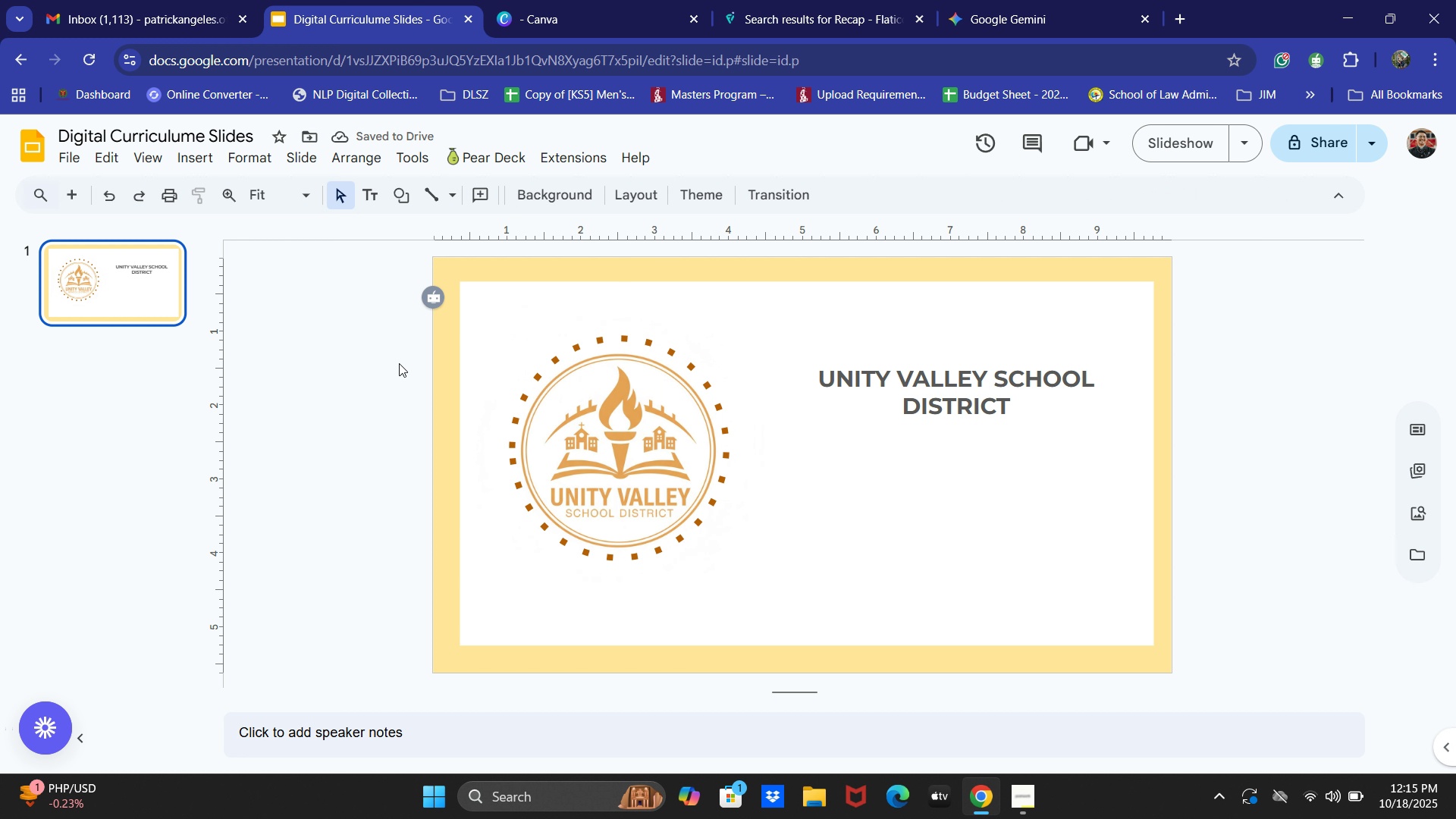 
hold_key(key=ControlLeft, duration=0.35)
 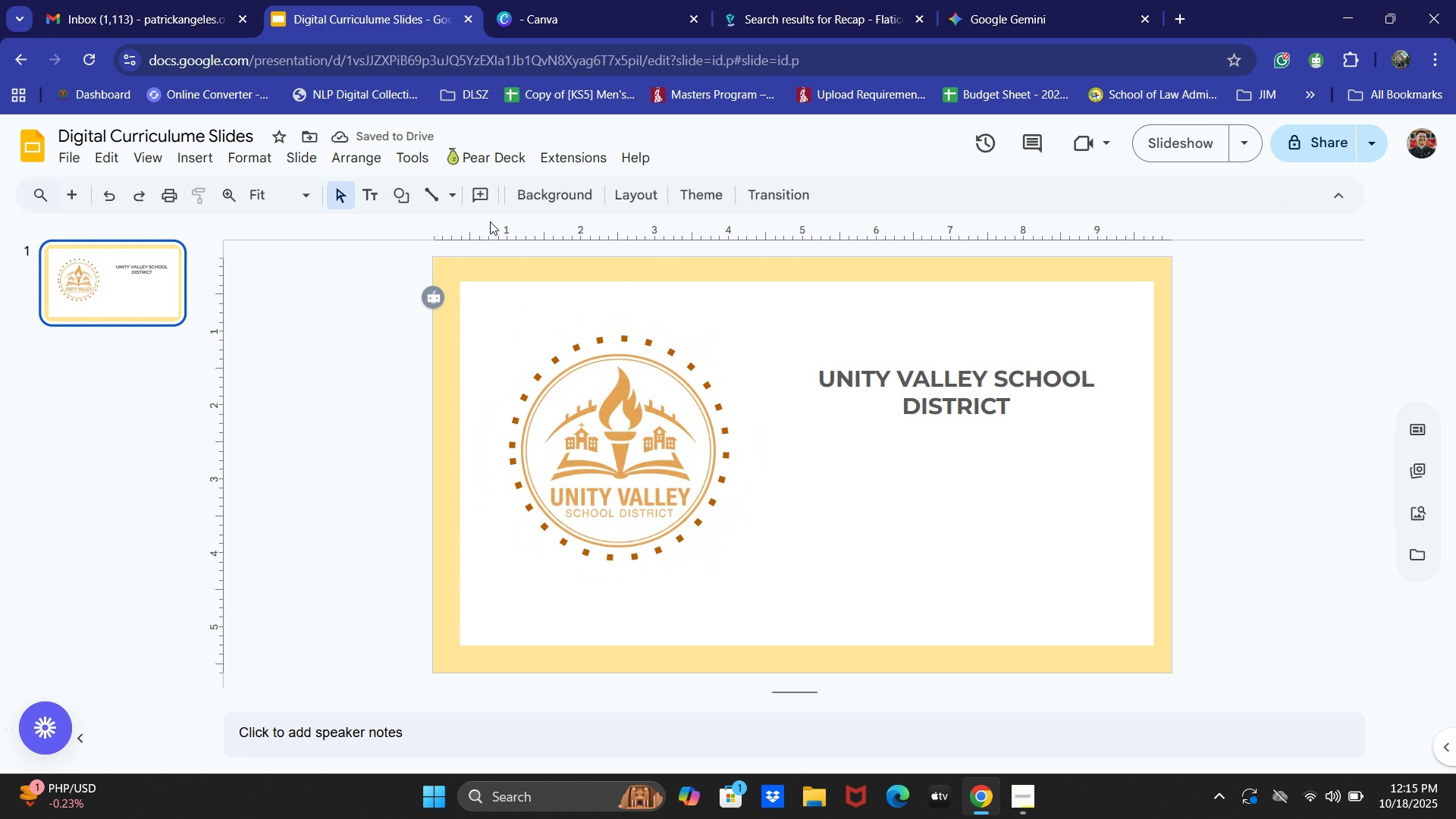 
key(Control+ControlLeft)
 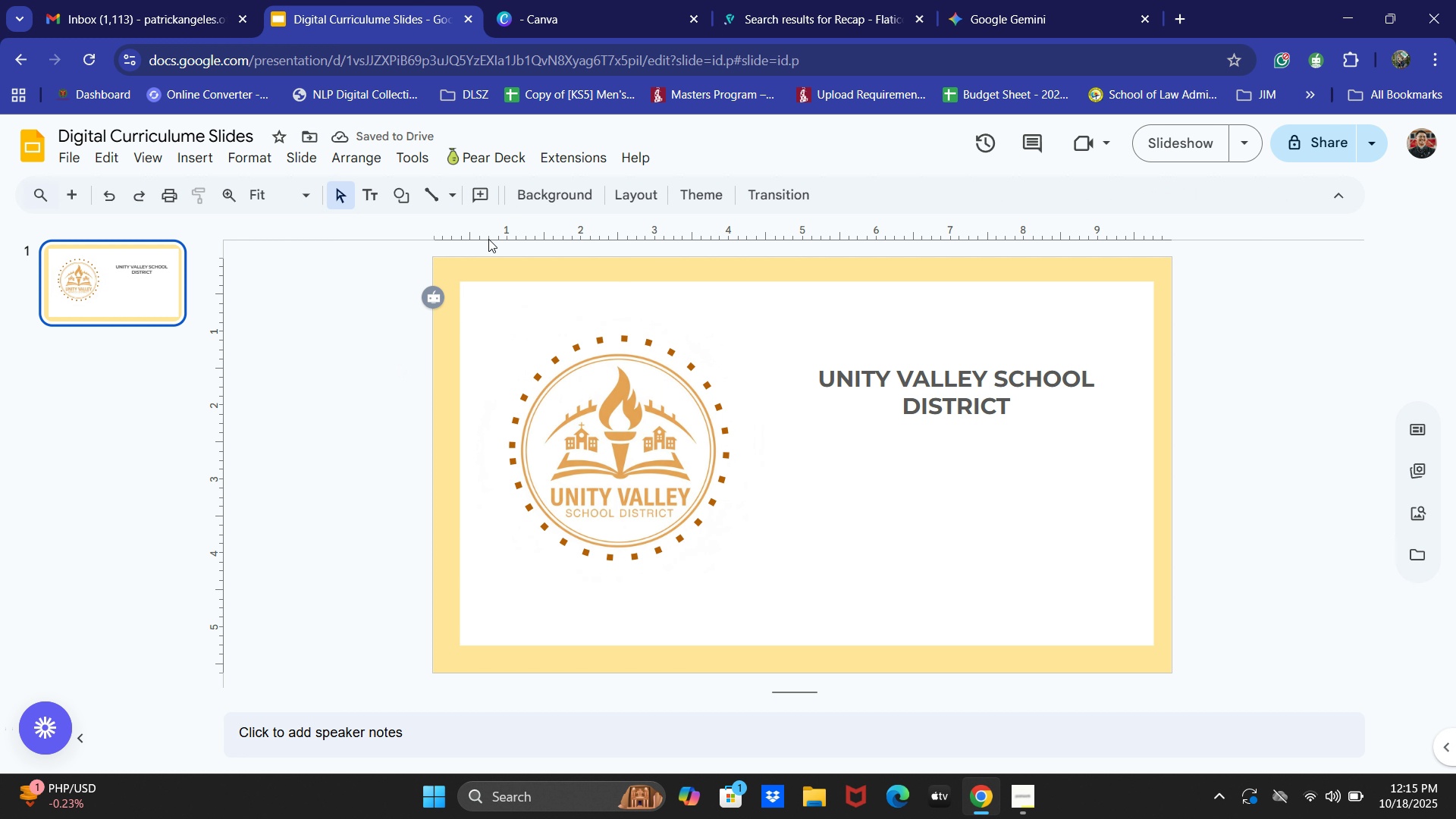 
key(Control+Z)
 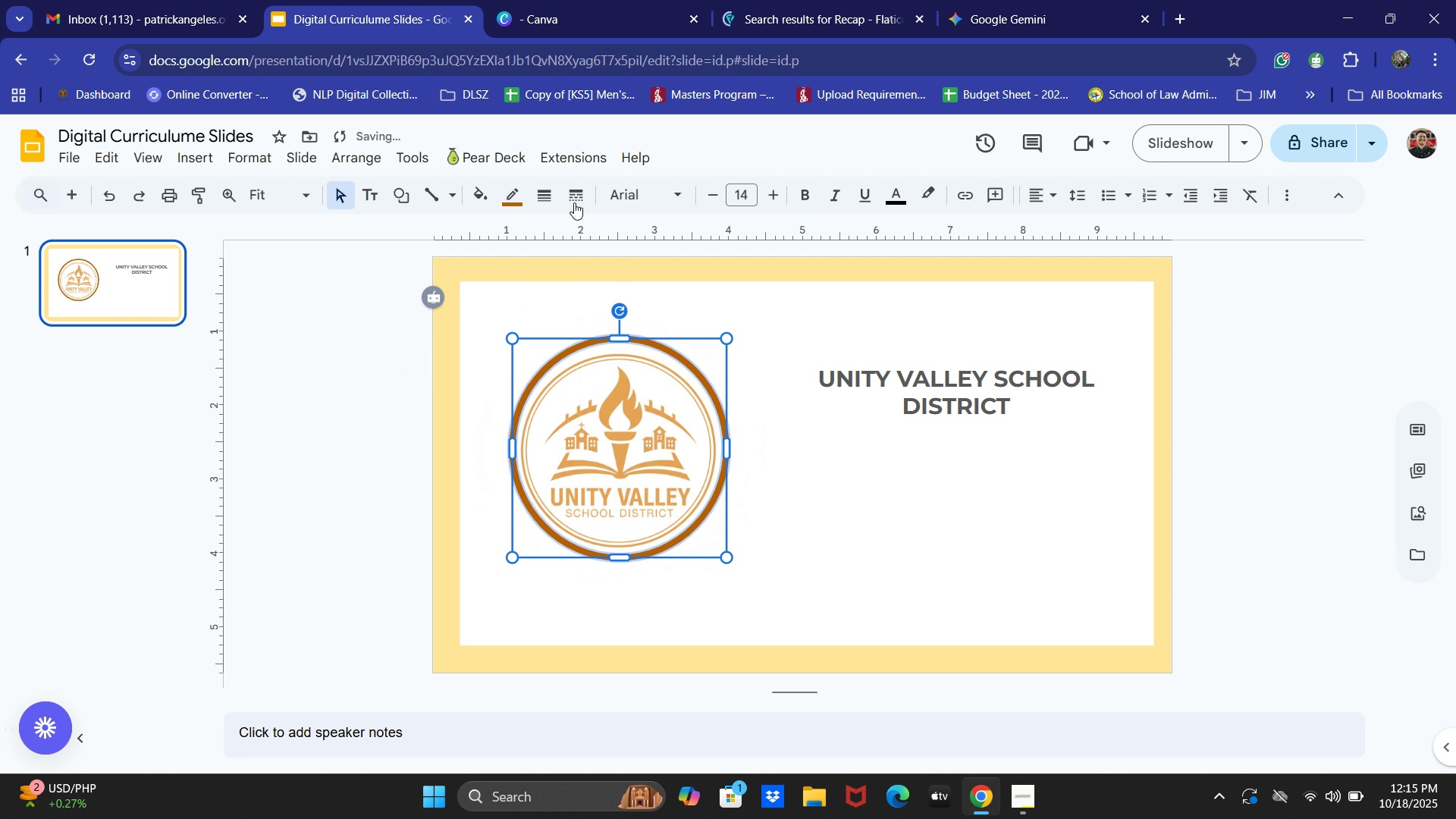 
left_click([574, 202])
 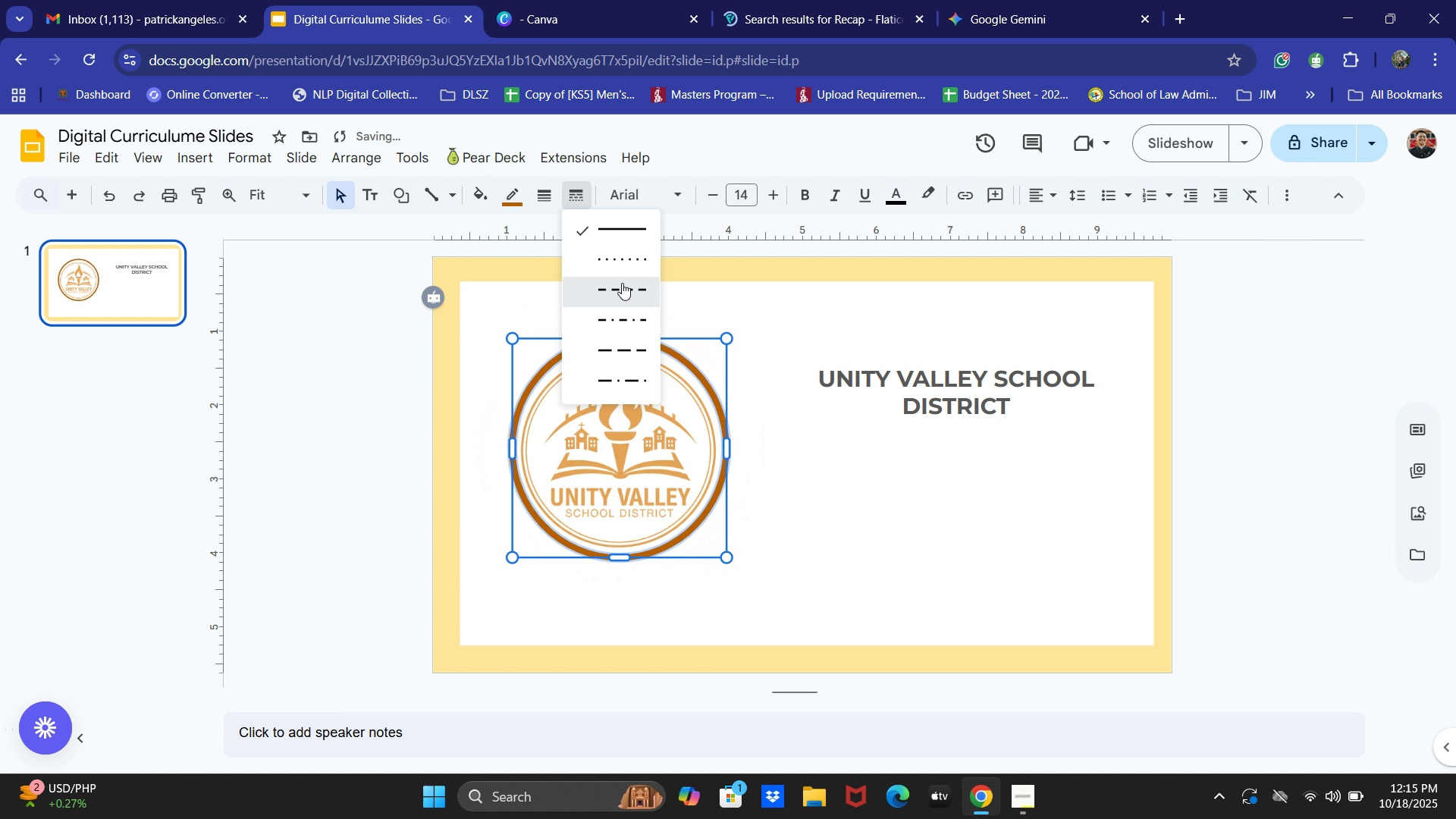 
left_click([622, 283])
 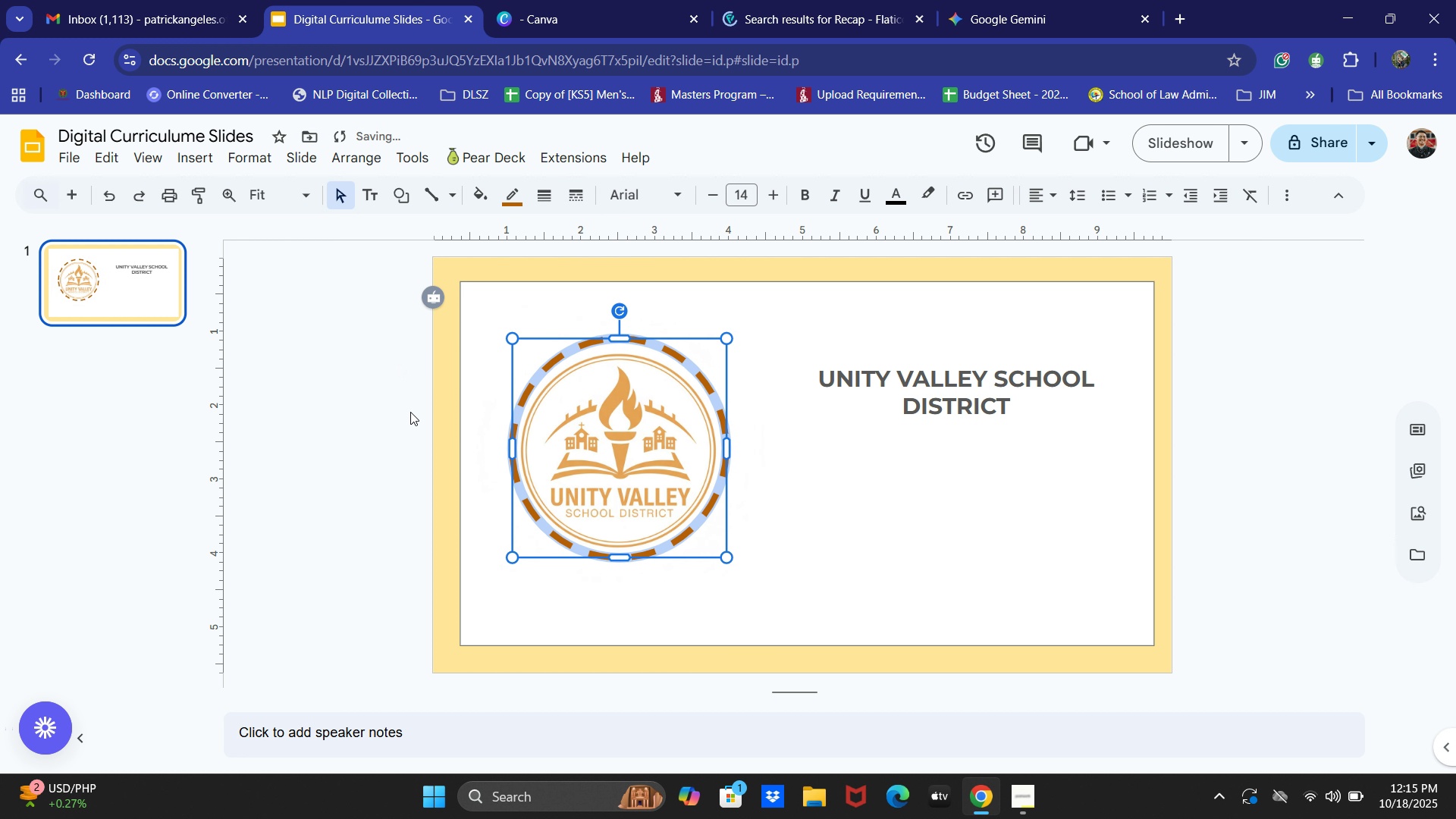 
left_click([410, 413])
 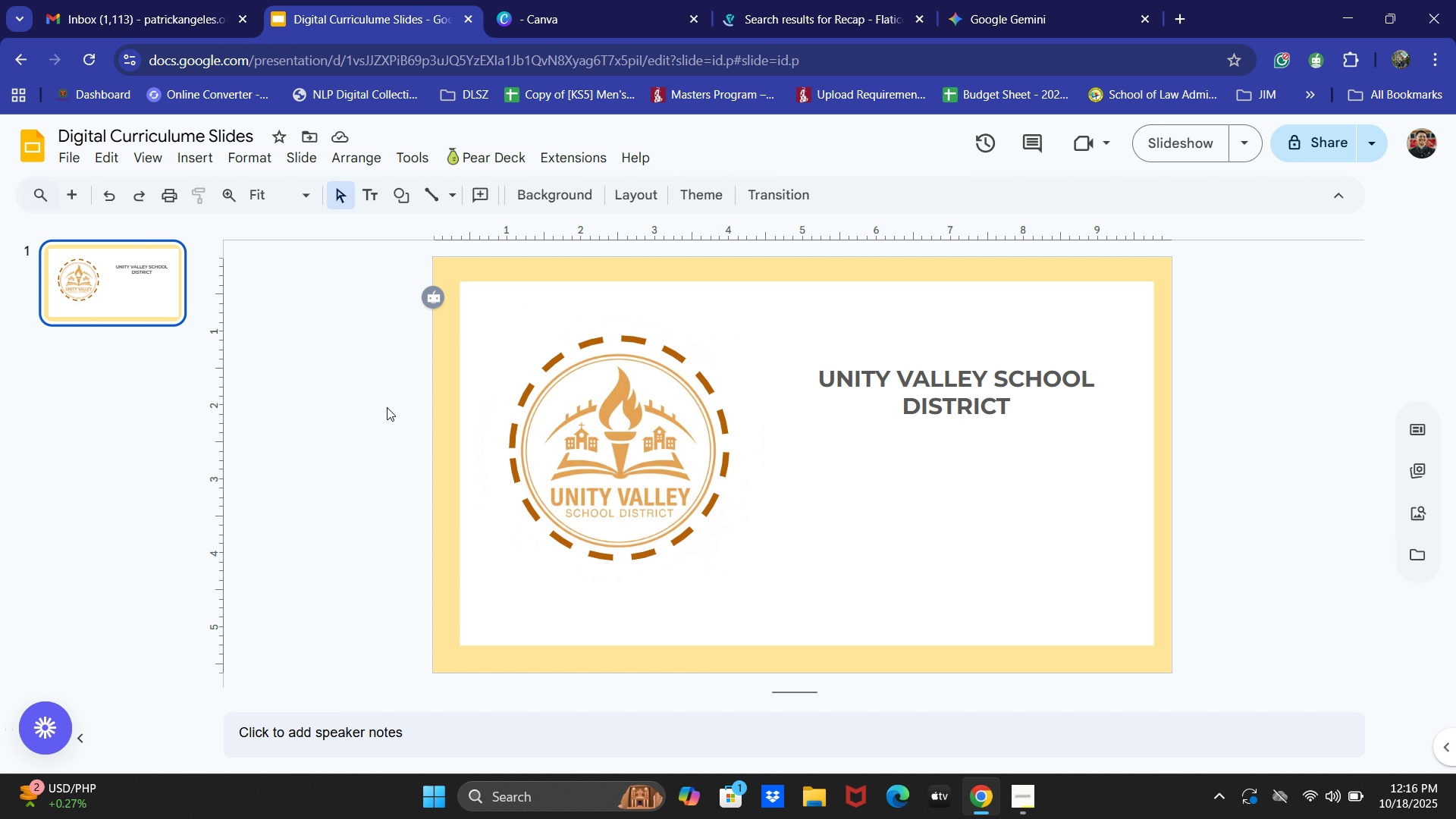 
wait(6.18)
 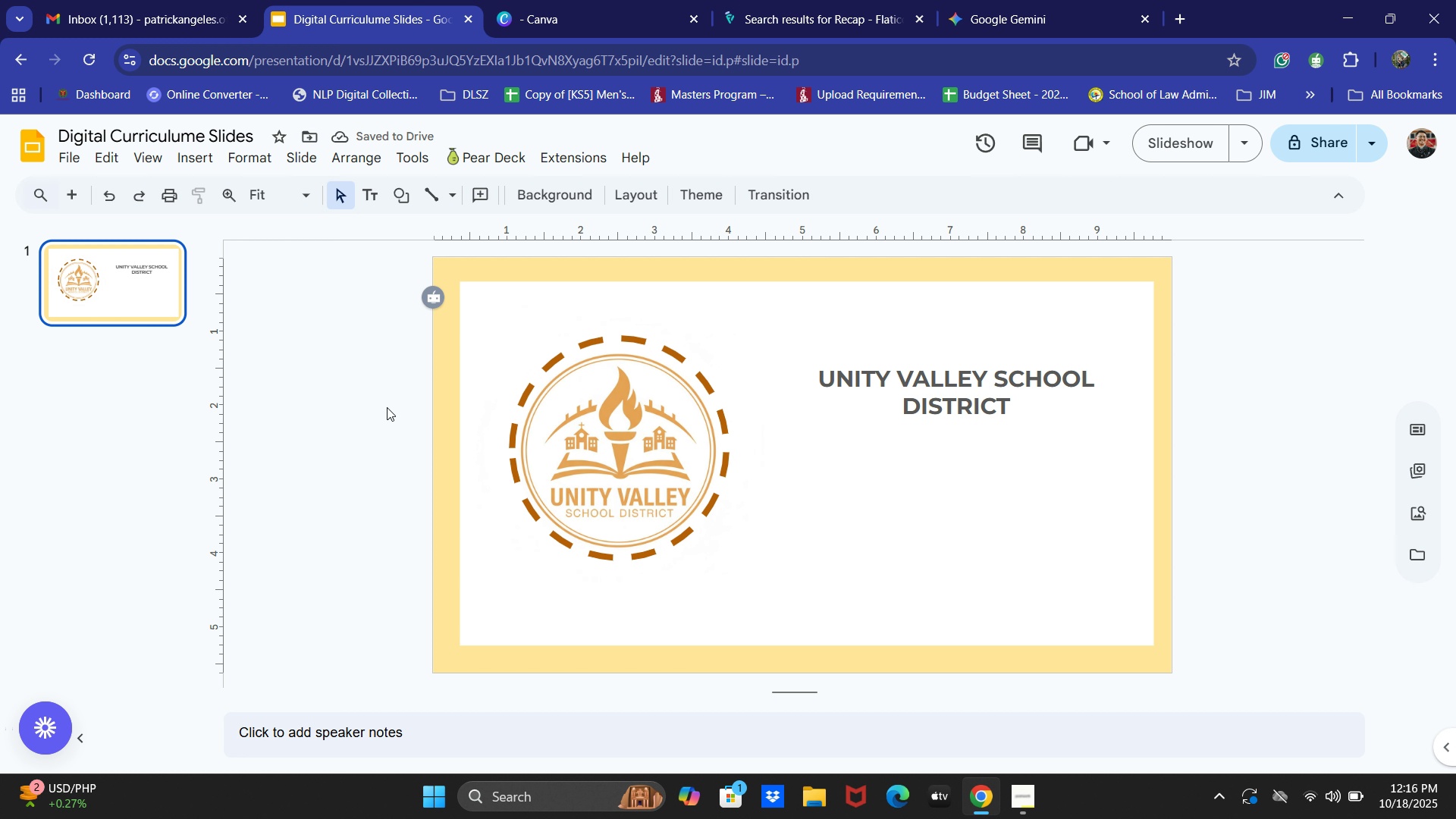 
left_click([627, 330])
 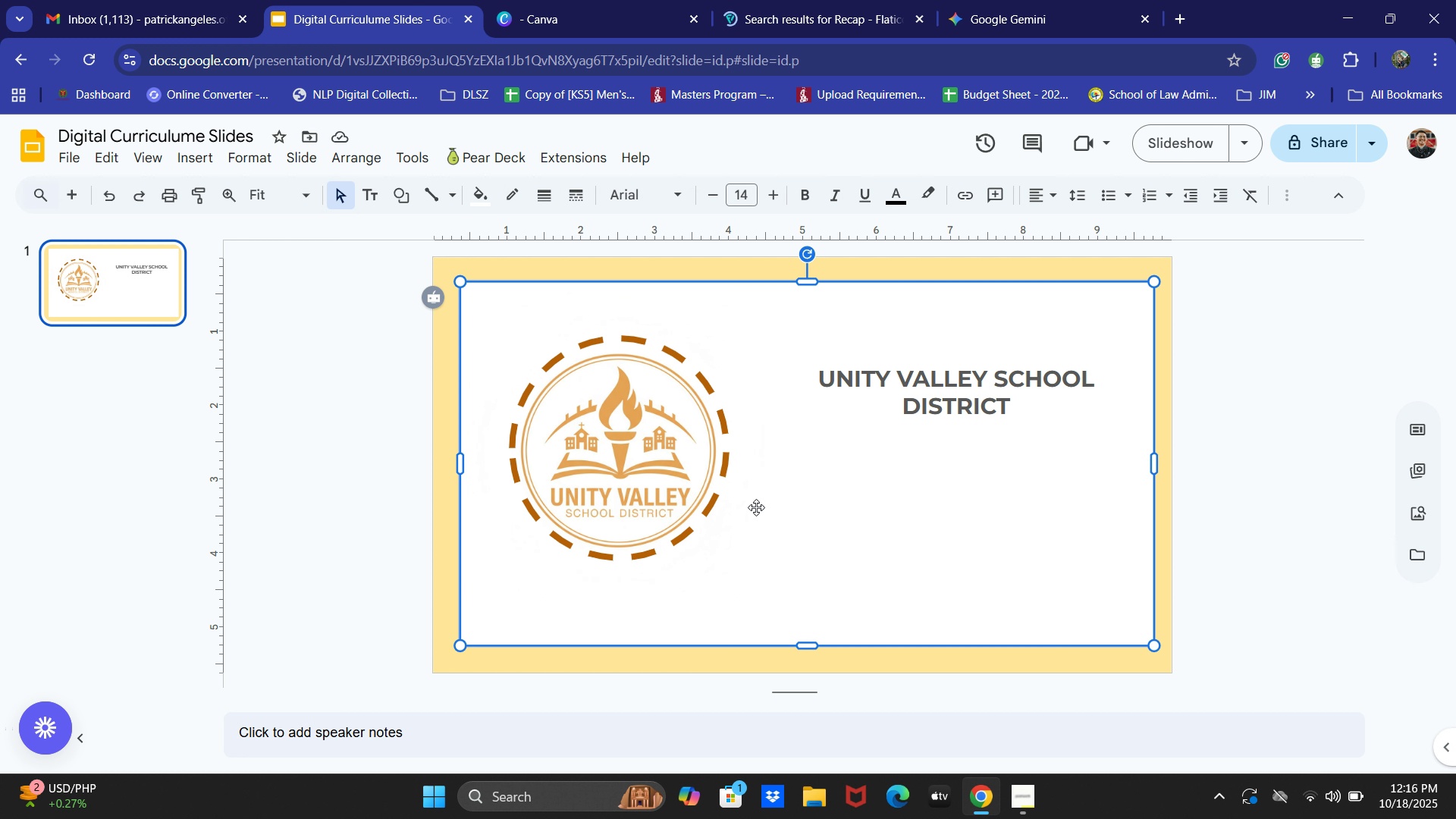 
left_click([742, 503])
 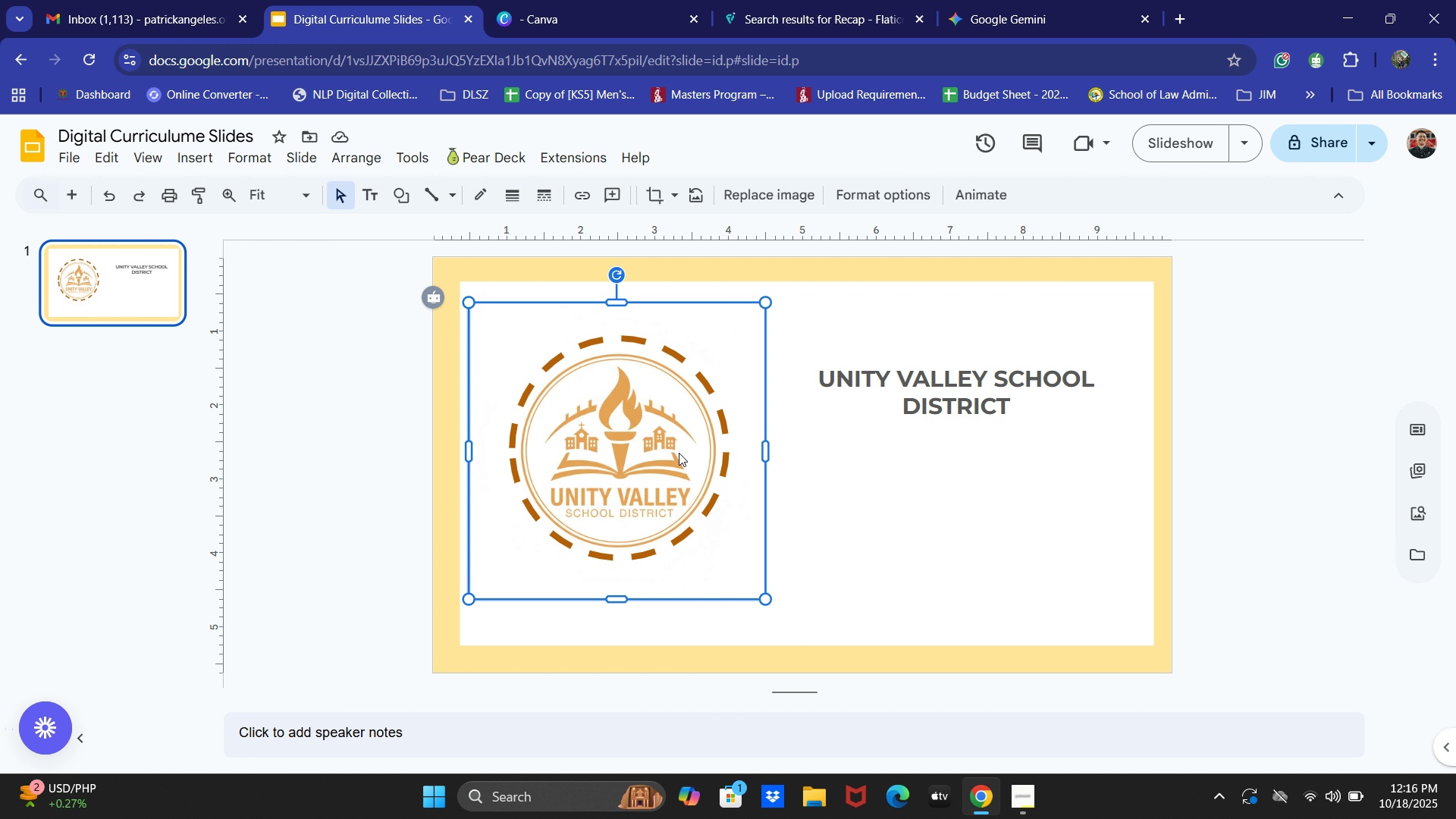 
left_click([679, 453])
 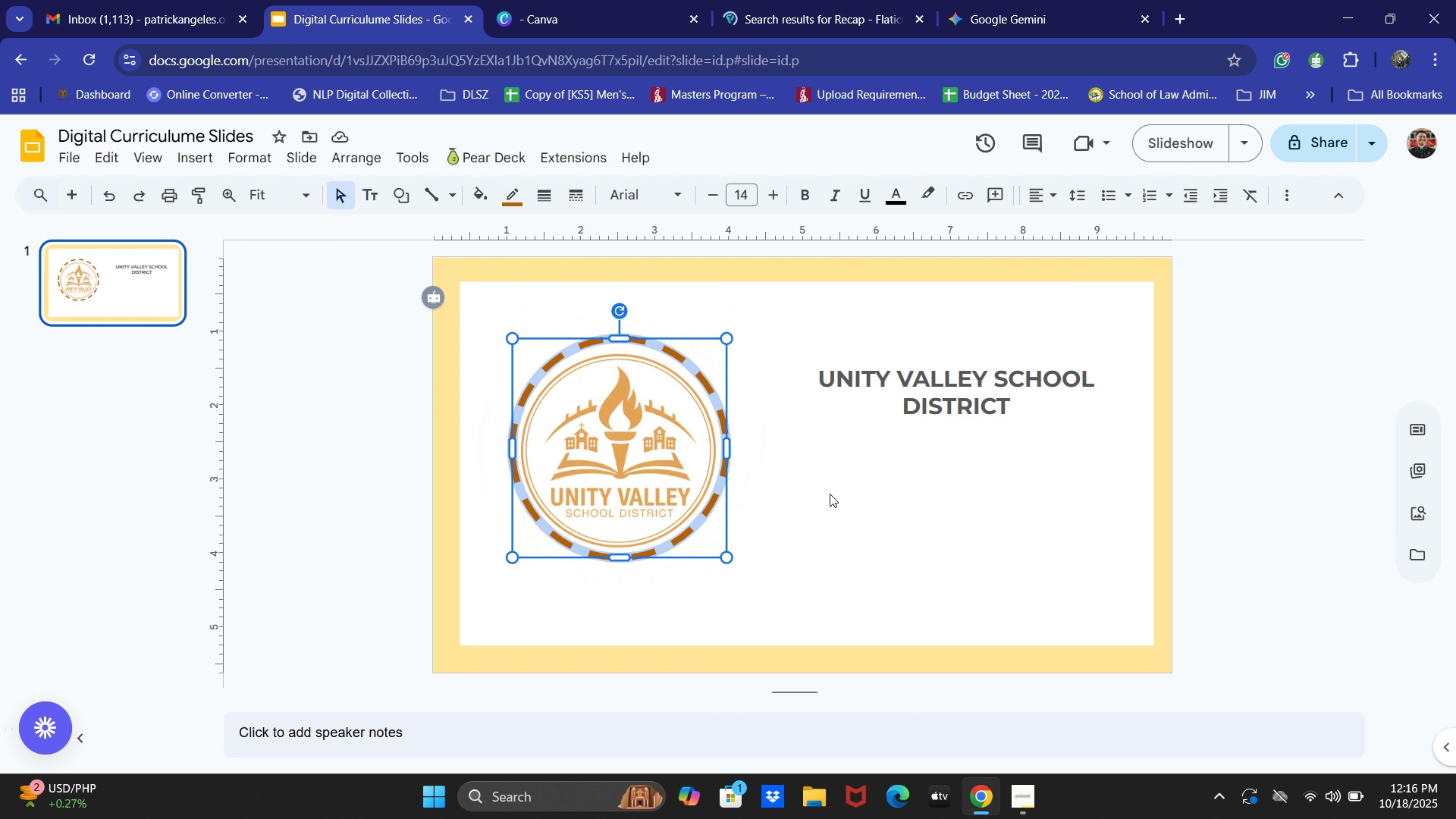 
key(Control+C)
 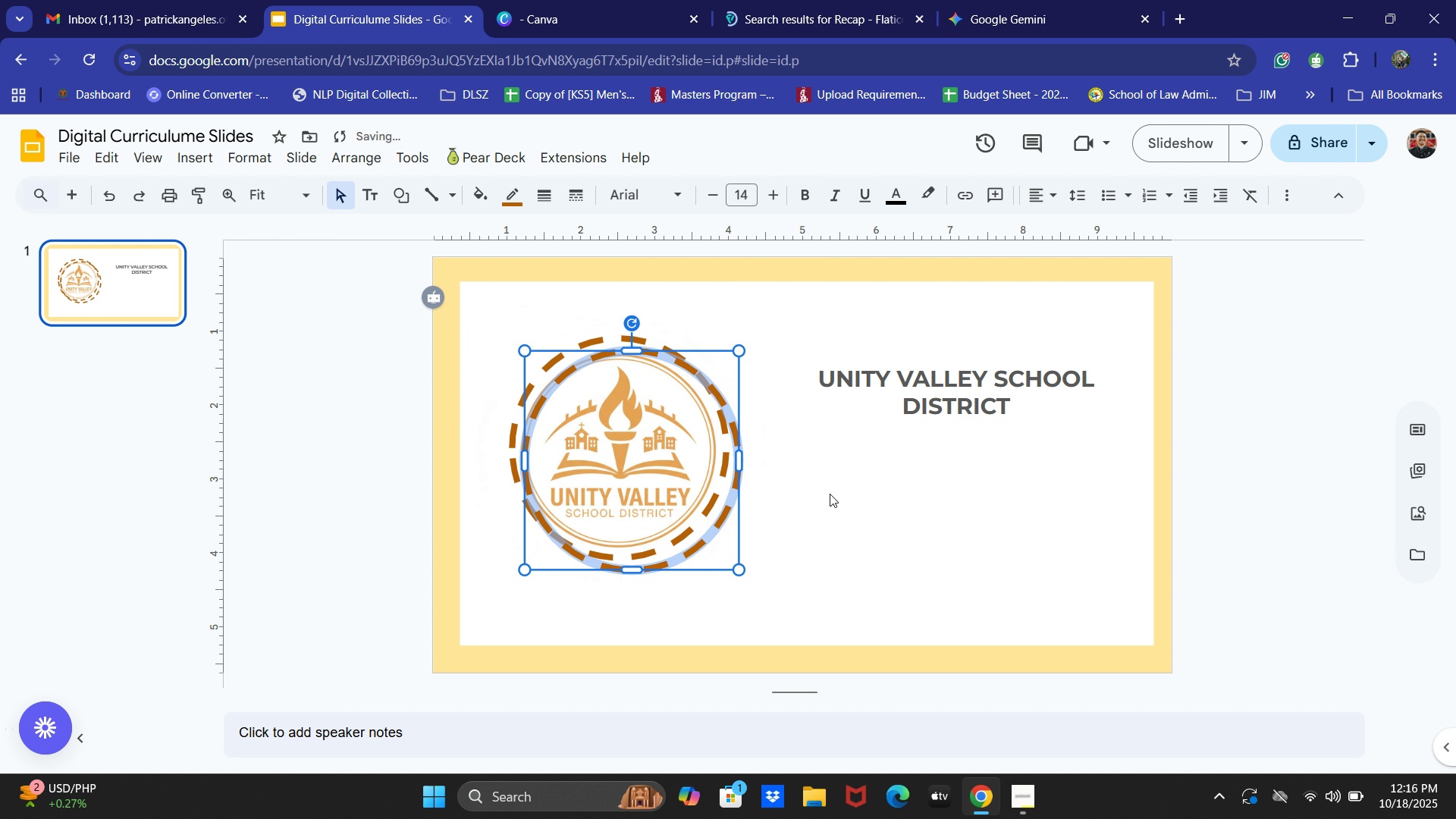 
key(Control+V)
 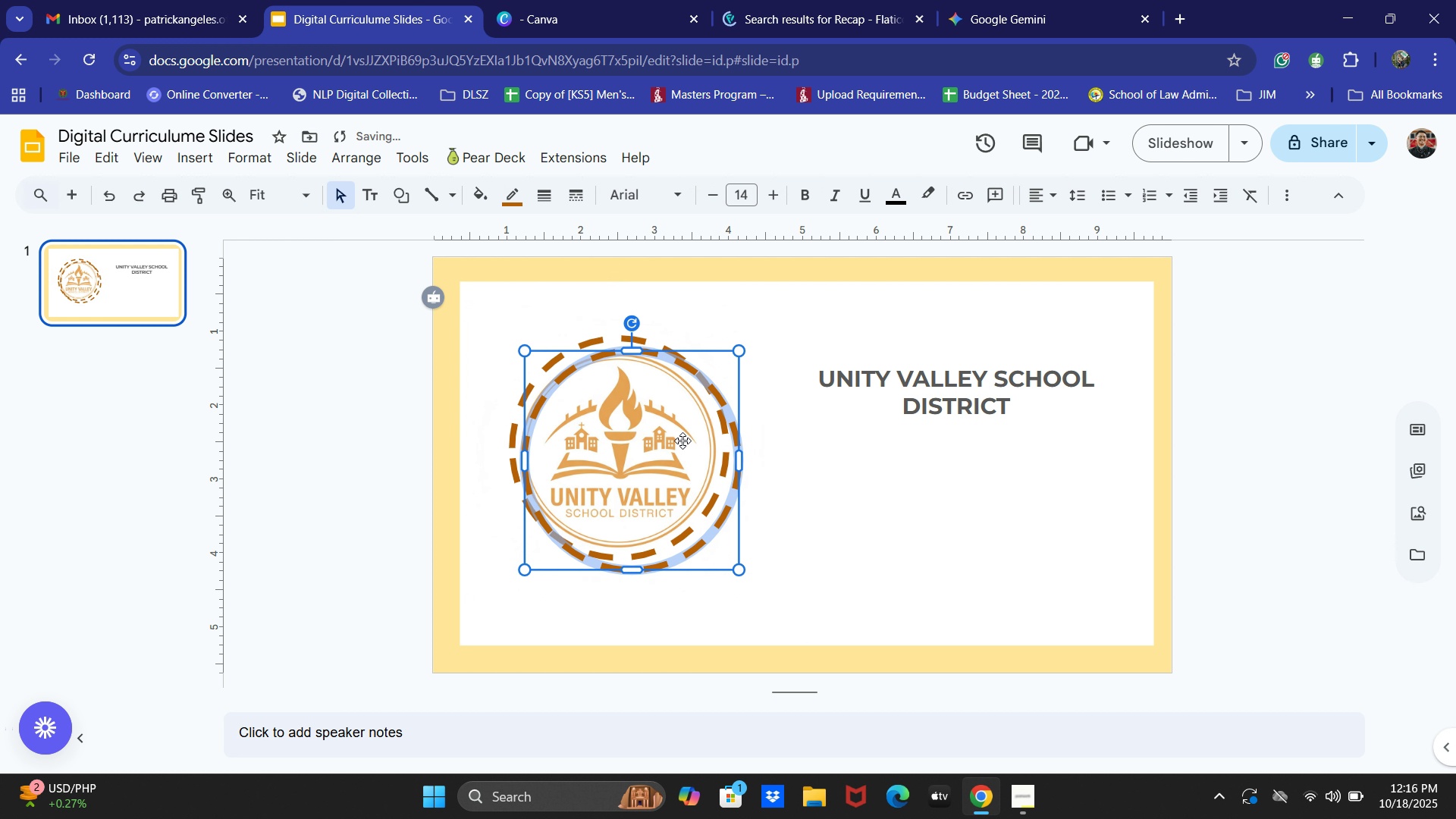 
left_click_drag(start_coordinate=[682, 441], to_coordinate=[657, 417])
 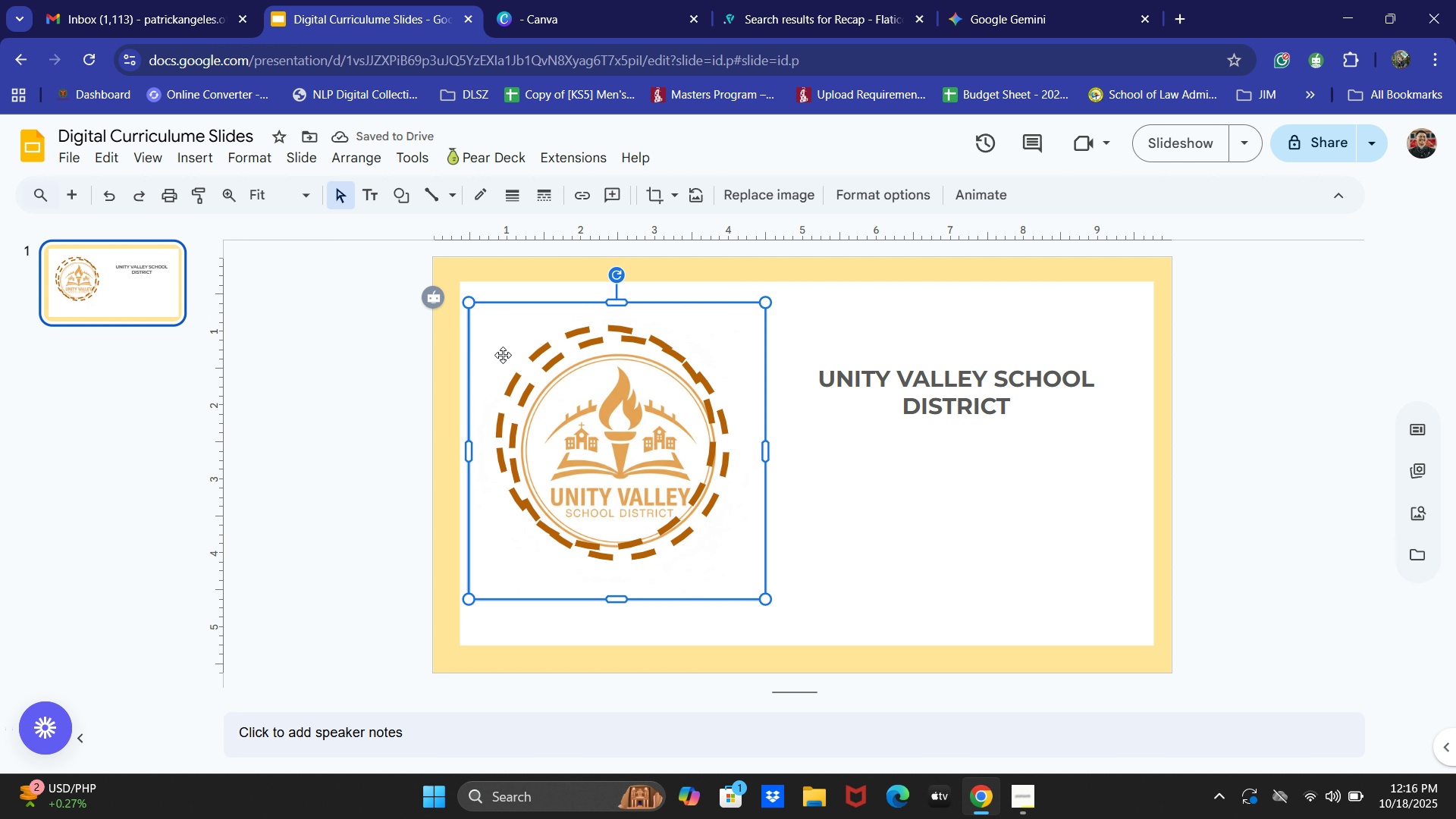 
left_click_drag(start_coordinate=[761, 600], to_coordinate=[778, 612])
 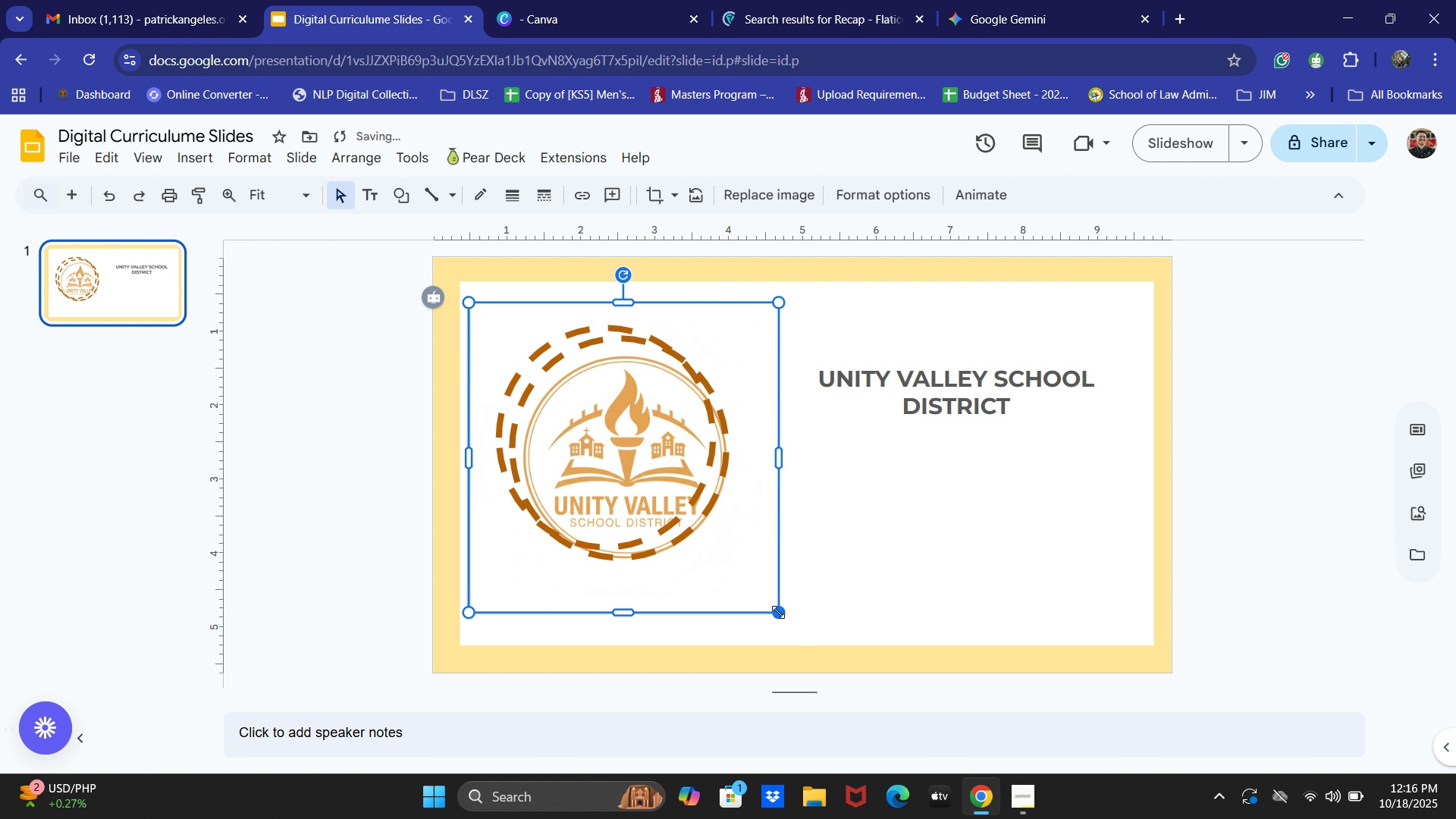 
key(Control+ControlLeft)
 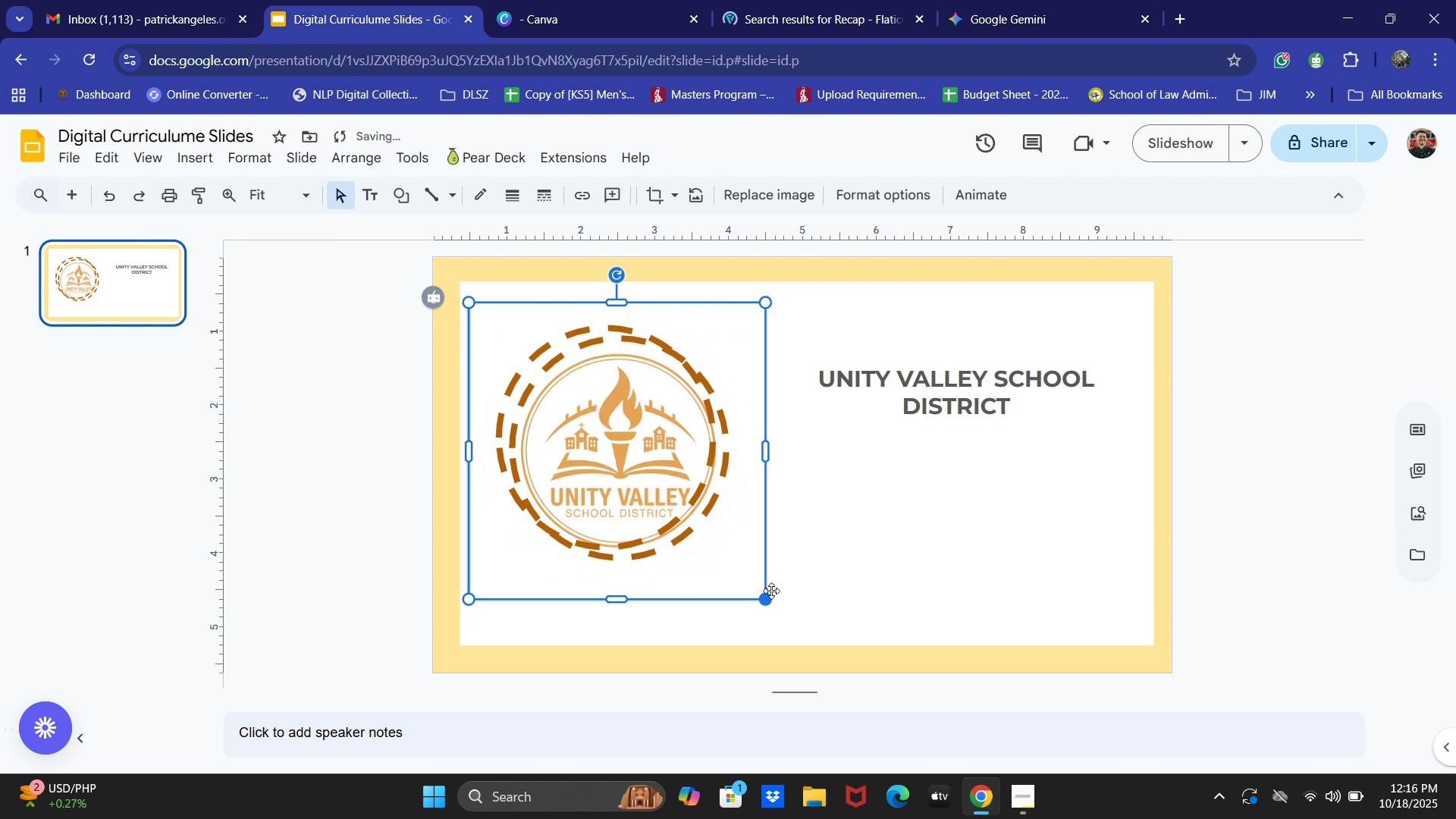 
key(Control+Z)
 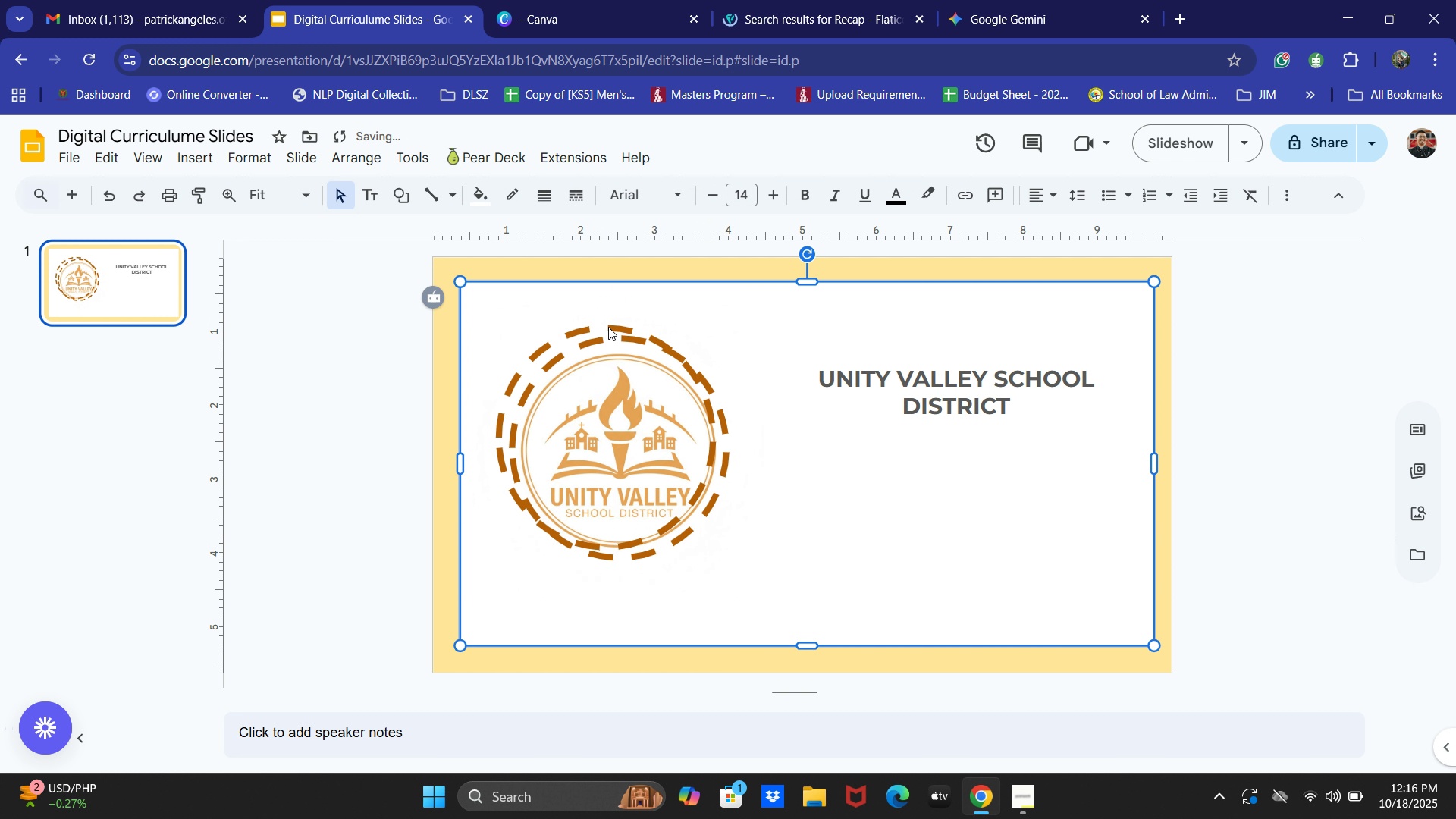 
left_click([608, 327])
 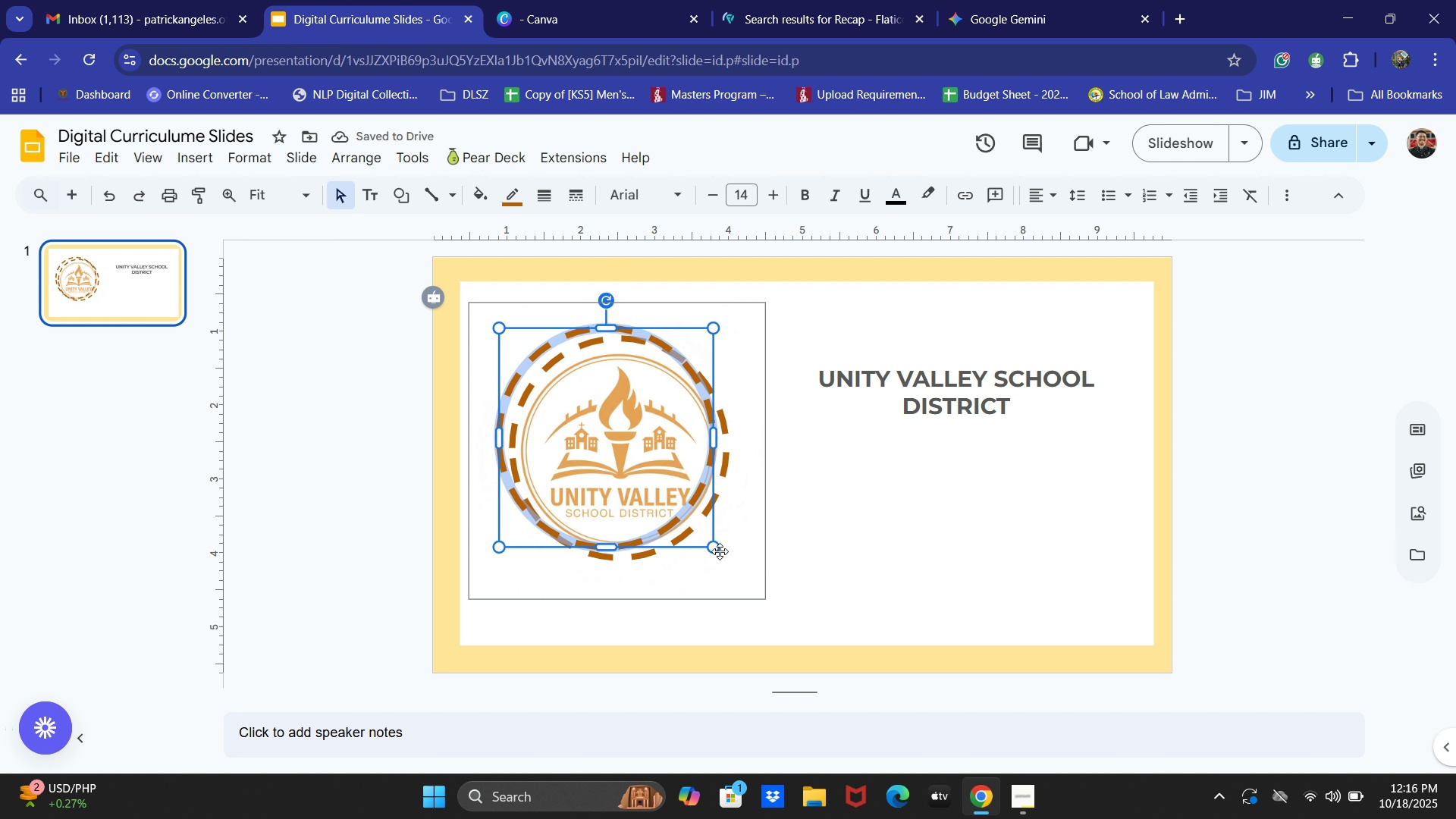 
left_click_drag(start_coordinate=[714, 548], to_coordinate=[755, 579])
 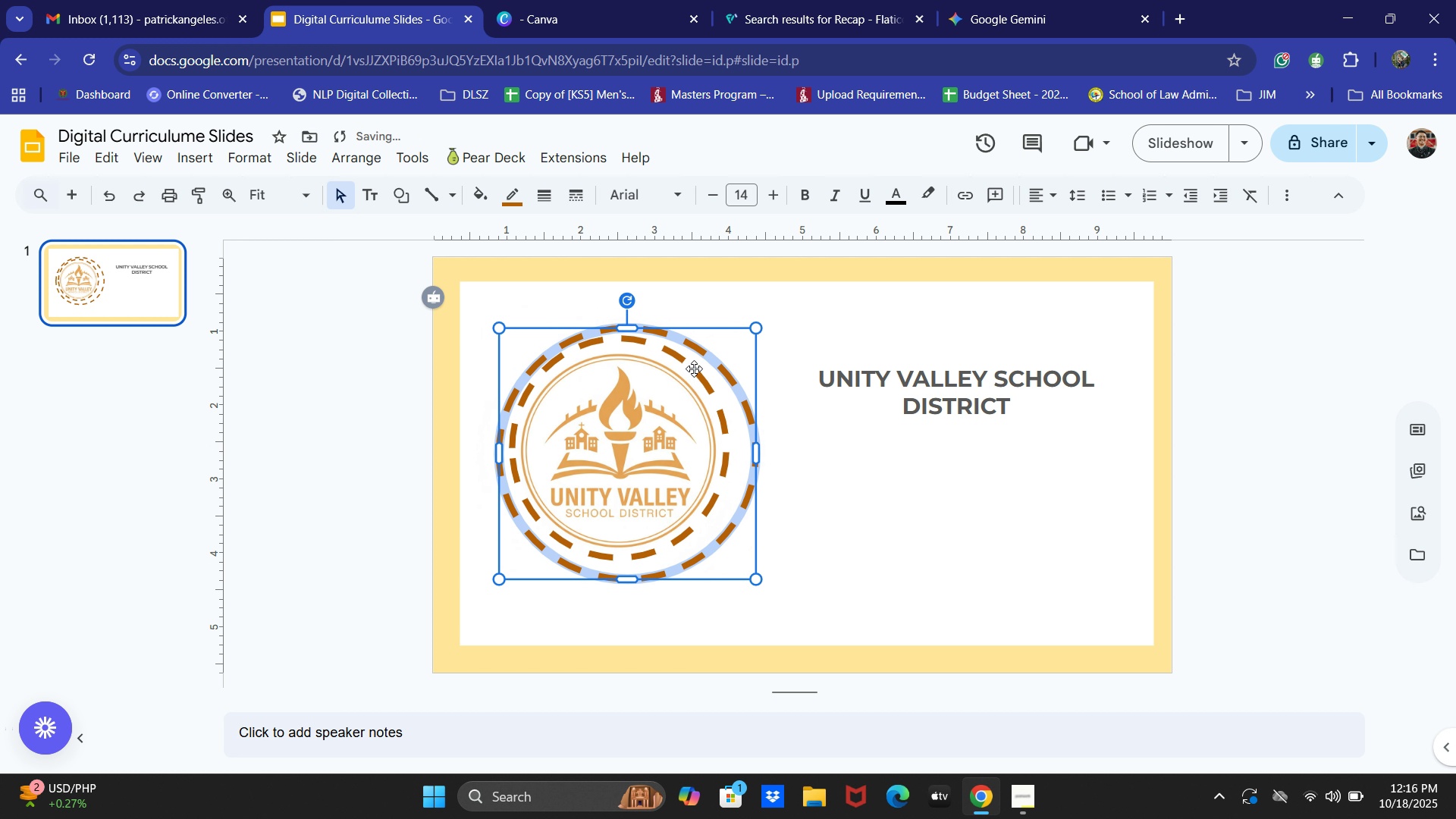 
left_click_drag(start_coordinate=[707, 348], to_coordinate=[697, 336])
 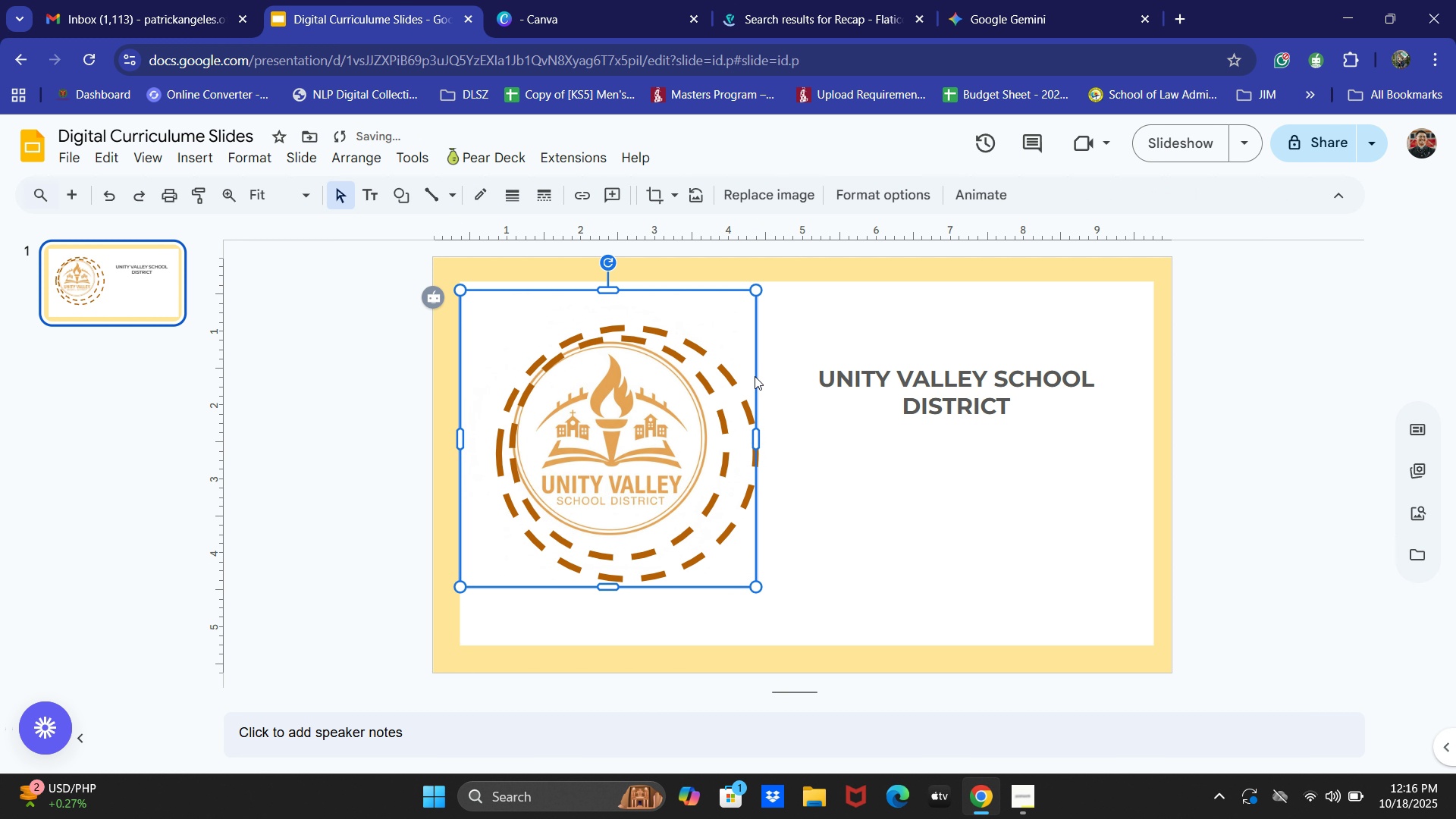 
key(Control+Z)
 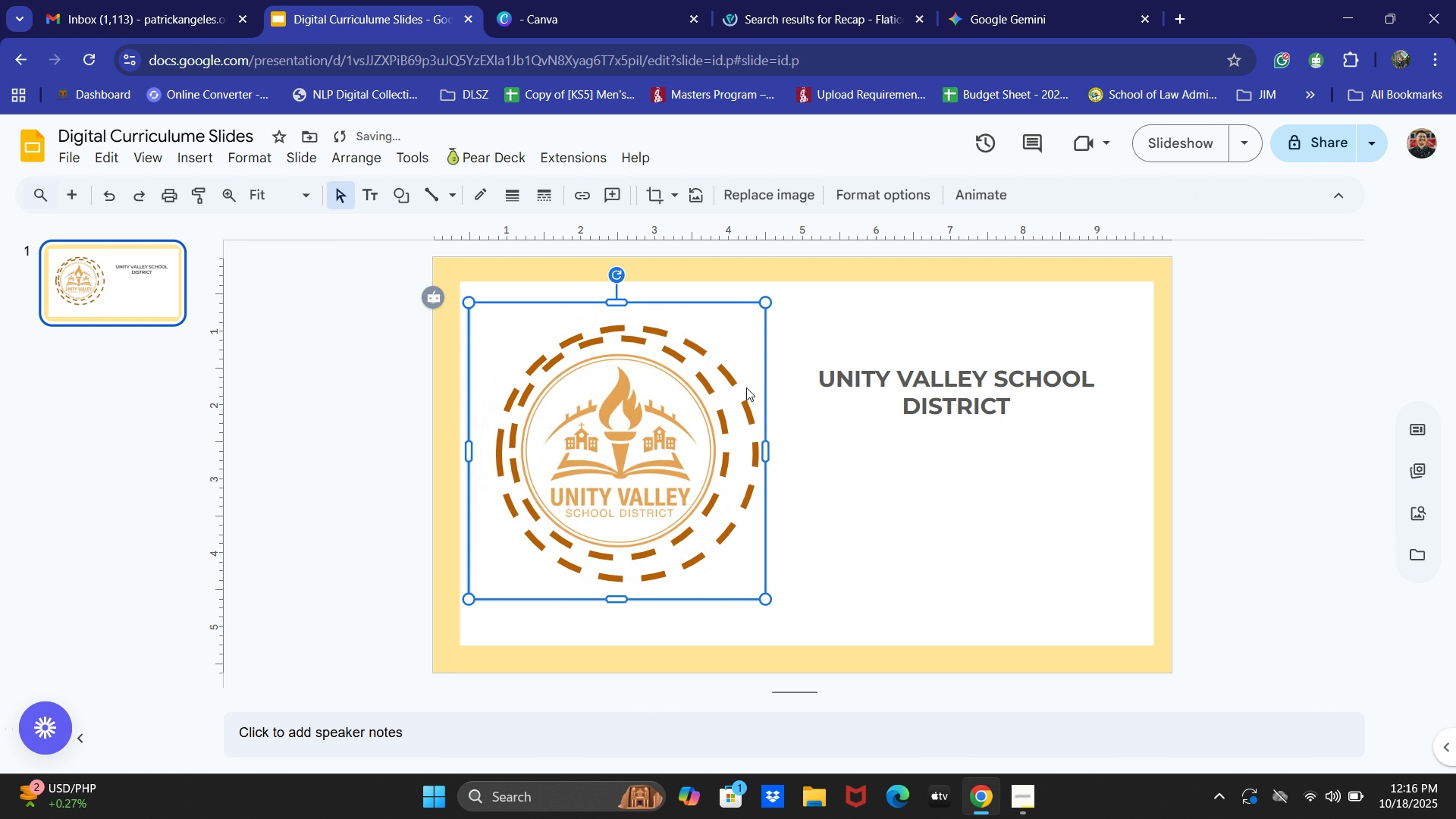 
left_click_drag(start_coordinate=[746, 388], to_coordinate=[737, 386])
 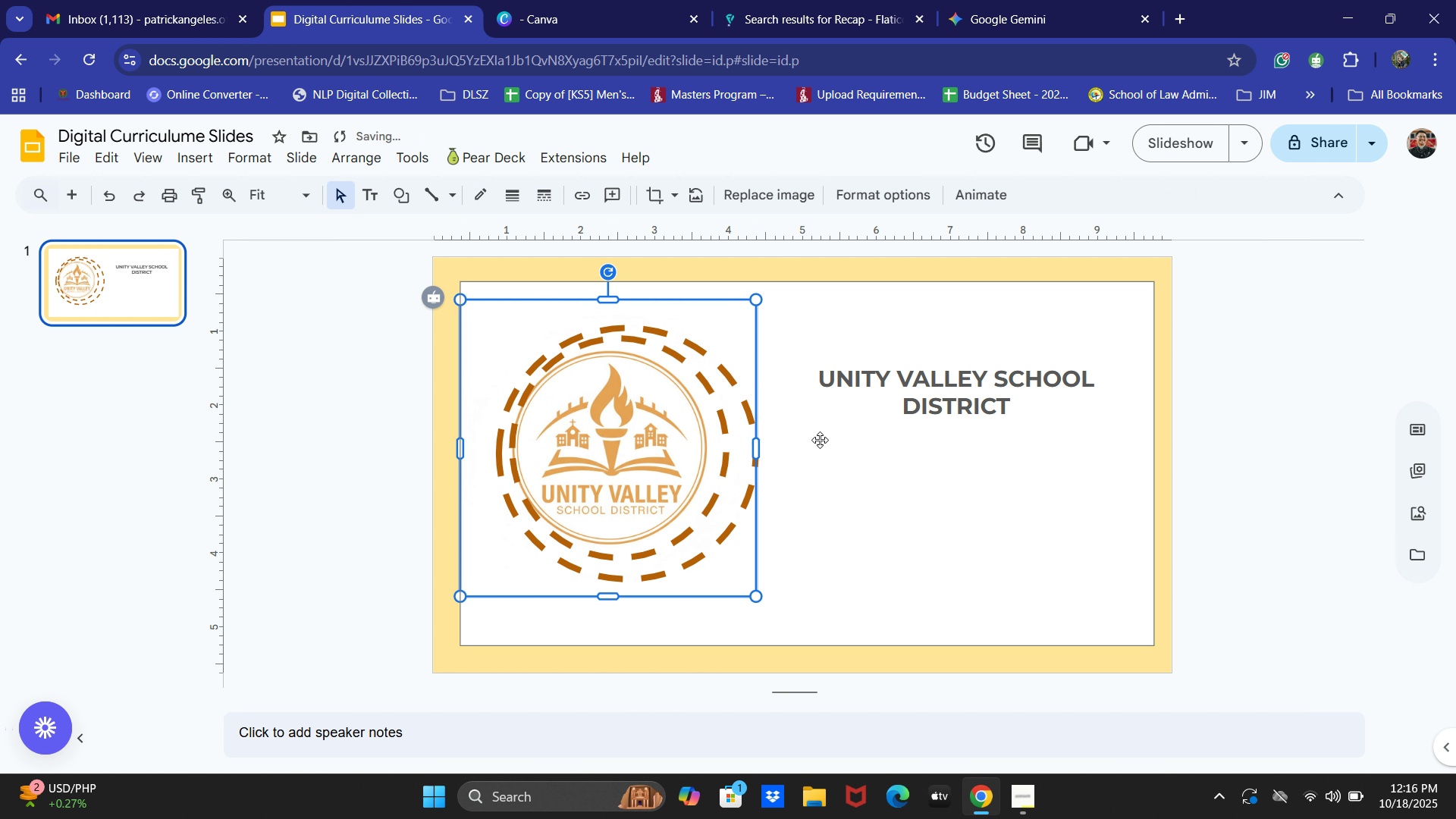 
key(Control+Z)
 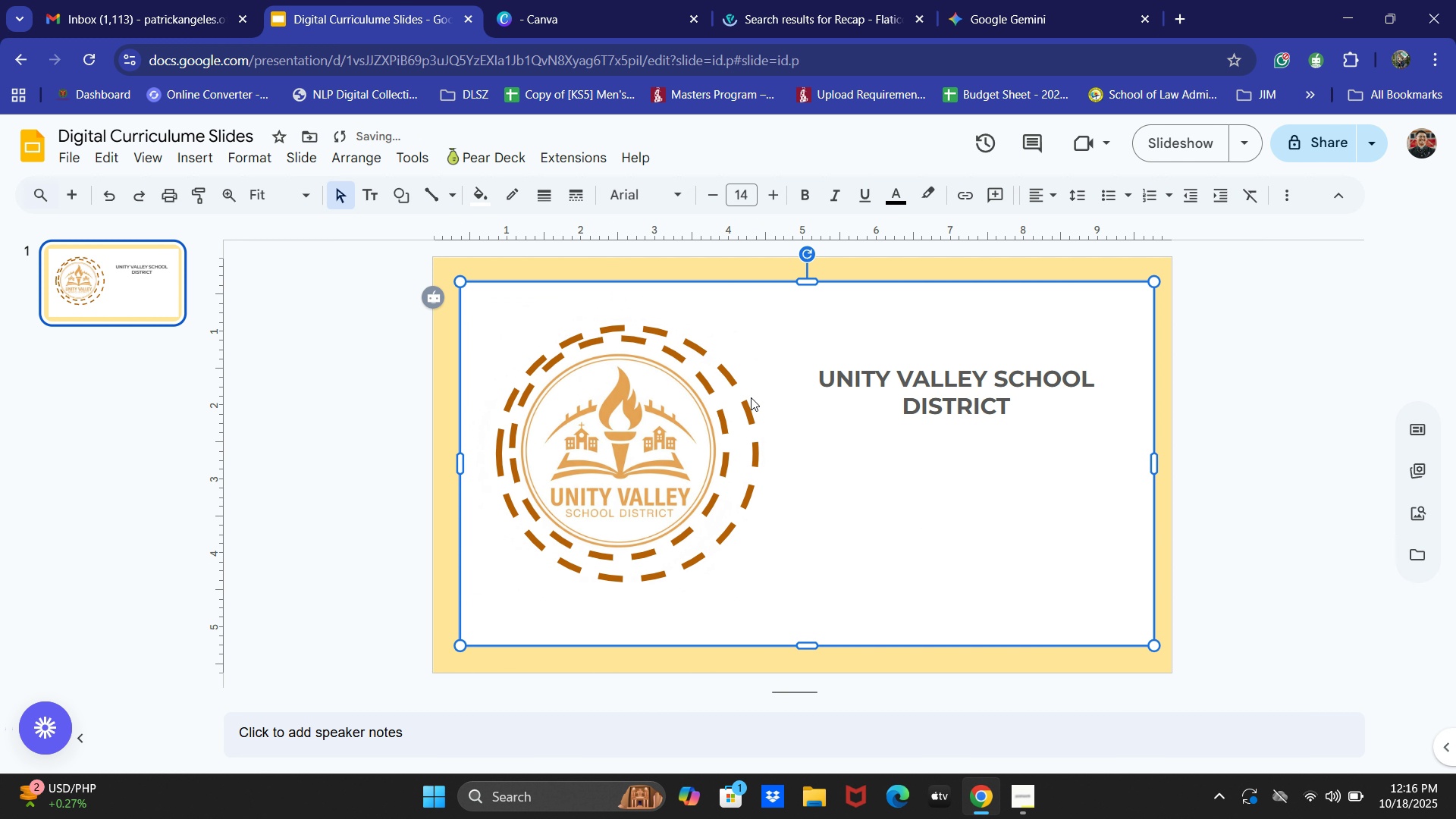 
left_click([751, 397])
 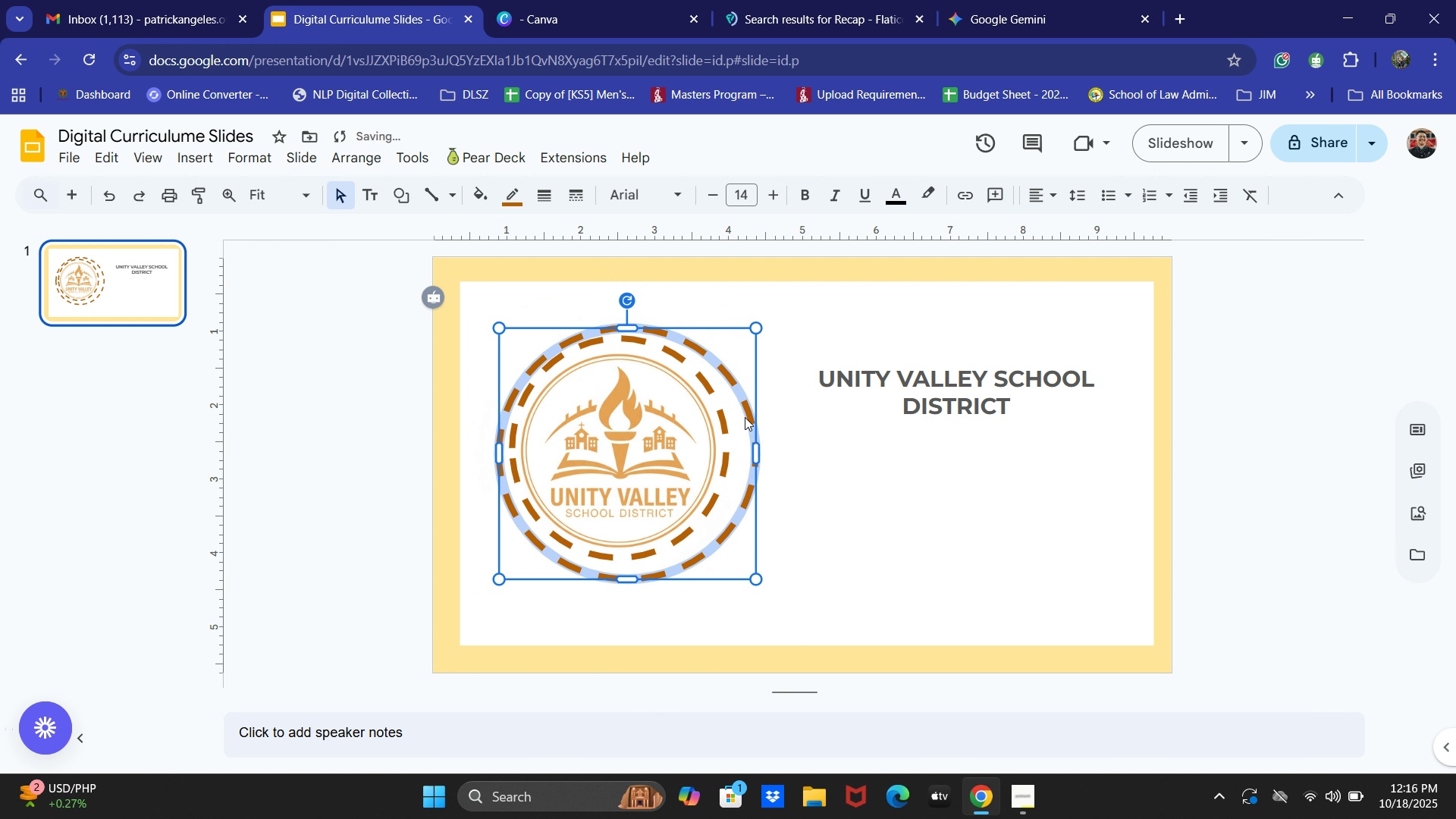 
left_click([745, 417])
 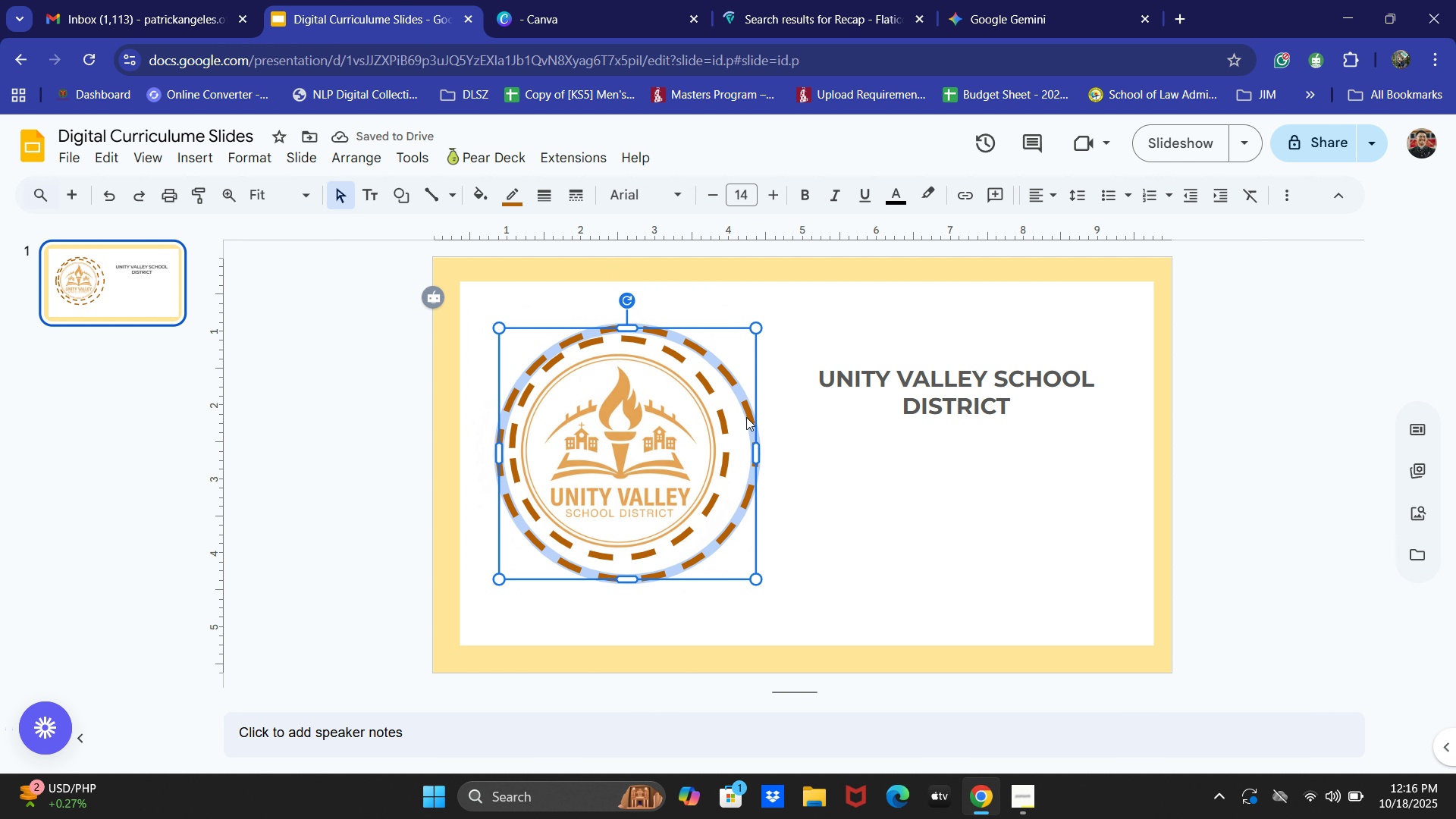 
key(ArrowLeft)
 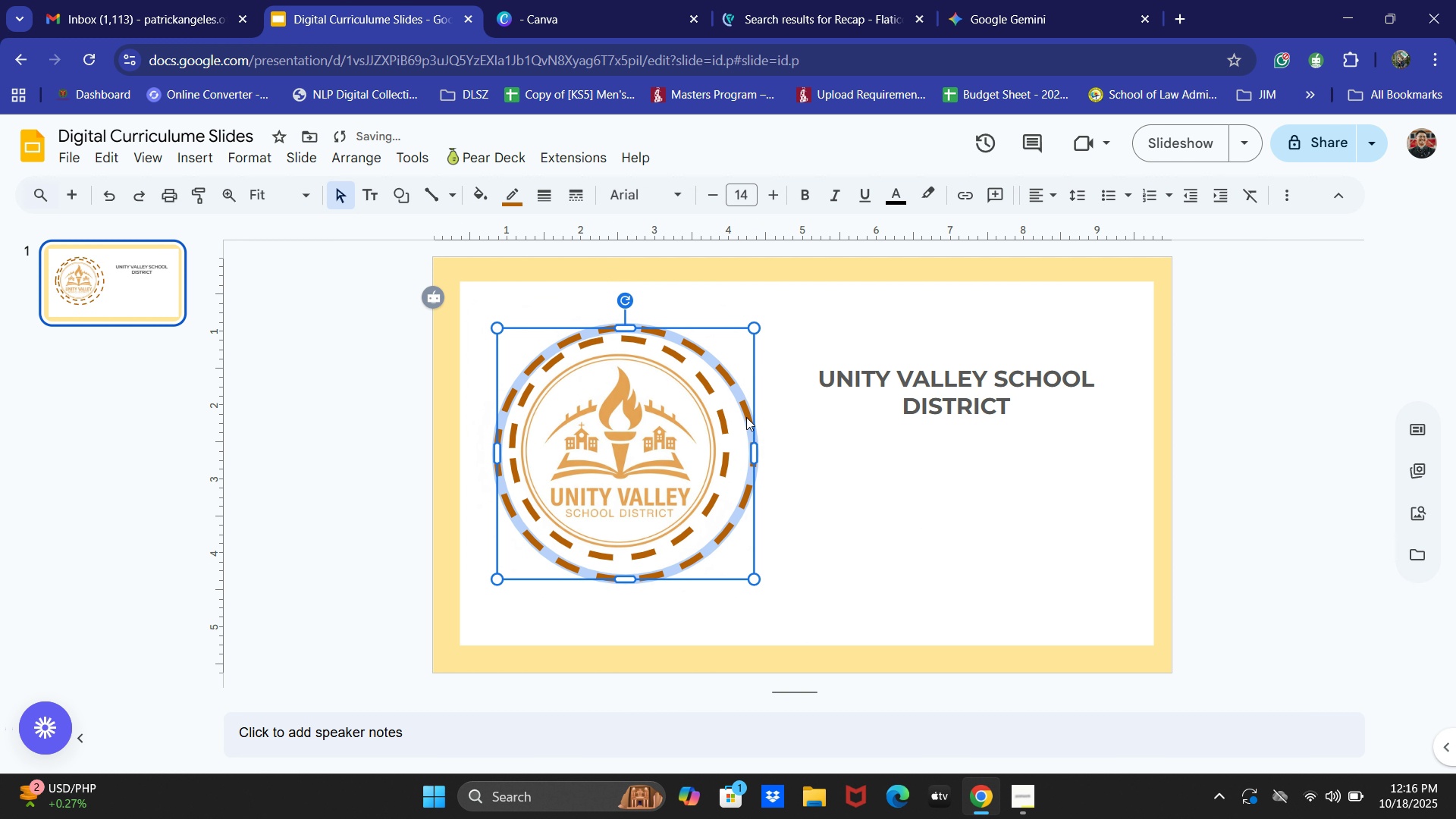 
key(ArrowLeft)
 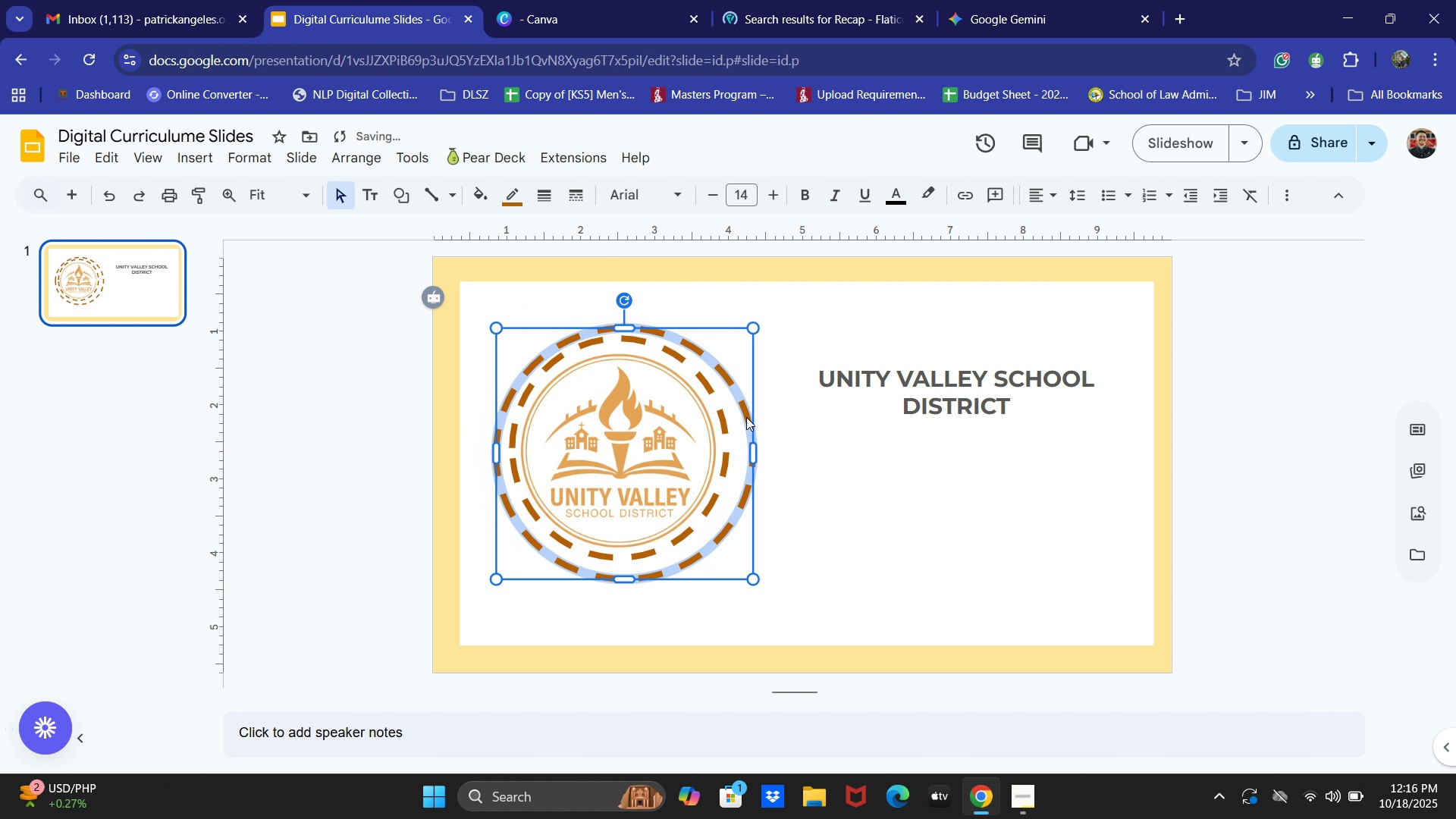 
key(ArrowLeft)
 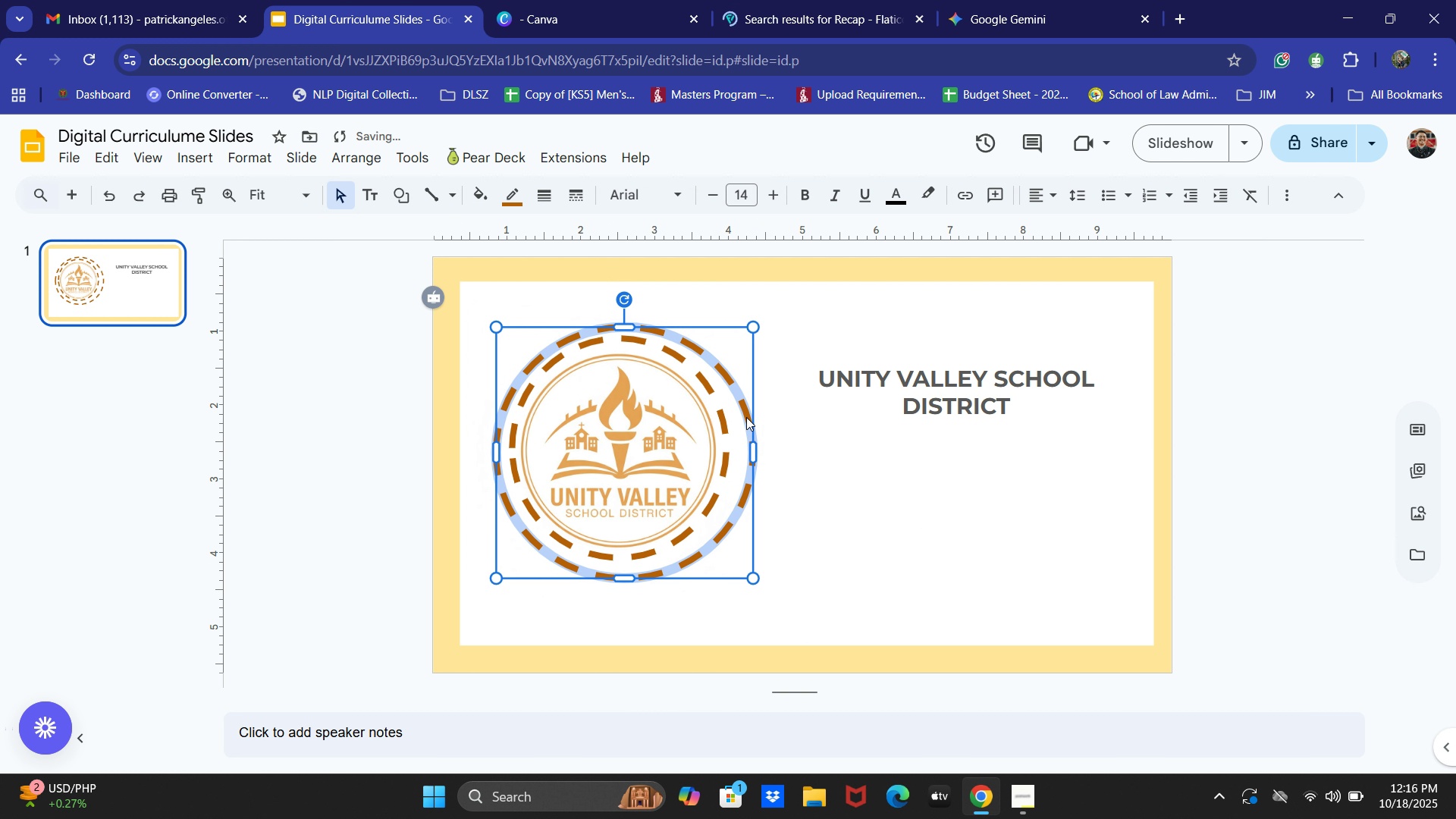 
key(ArrowUp)
 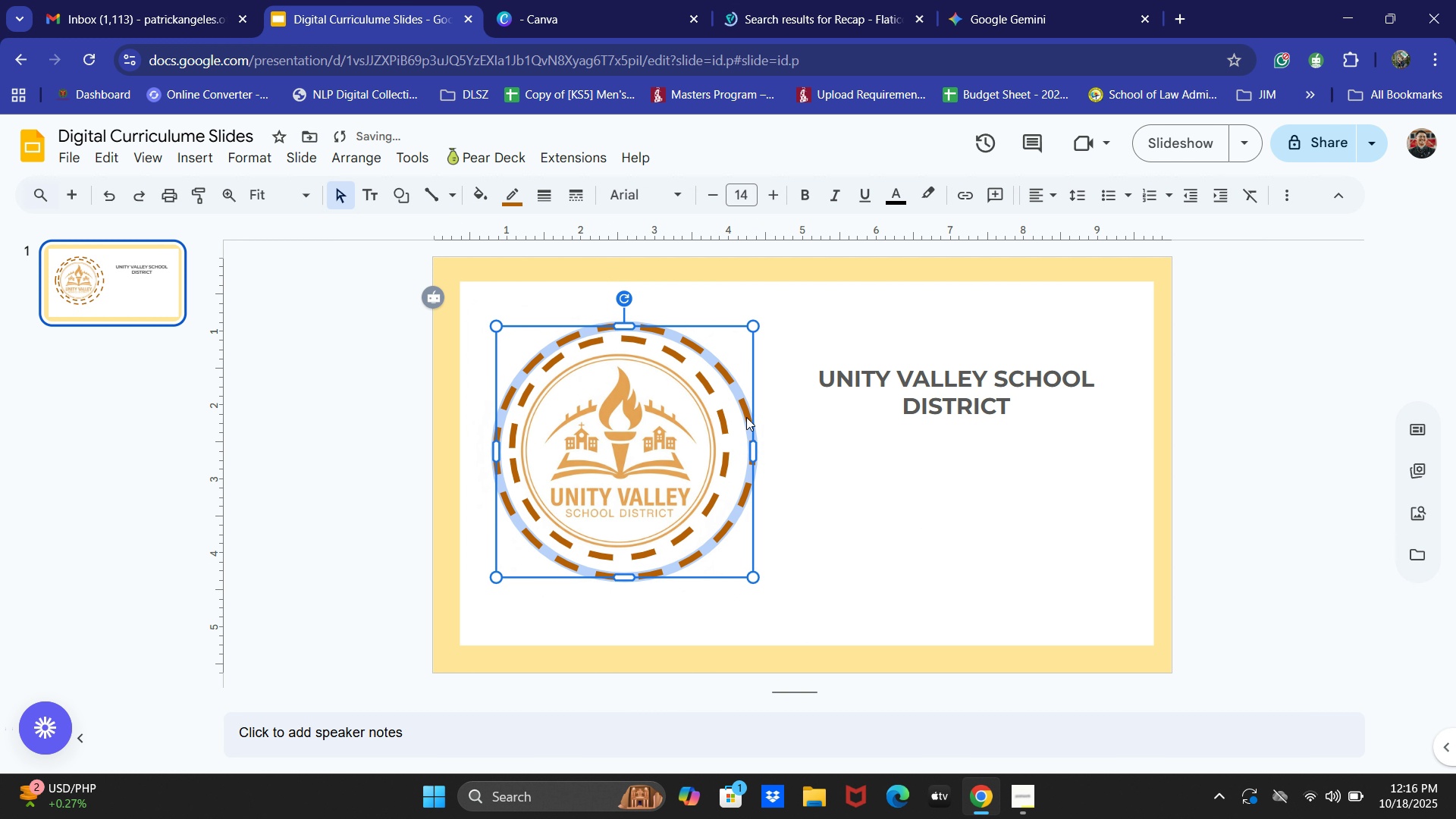 
key(ArrowUp)
 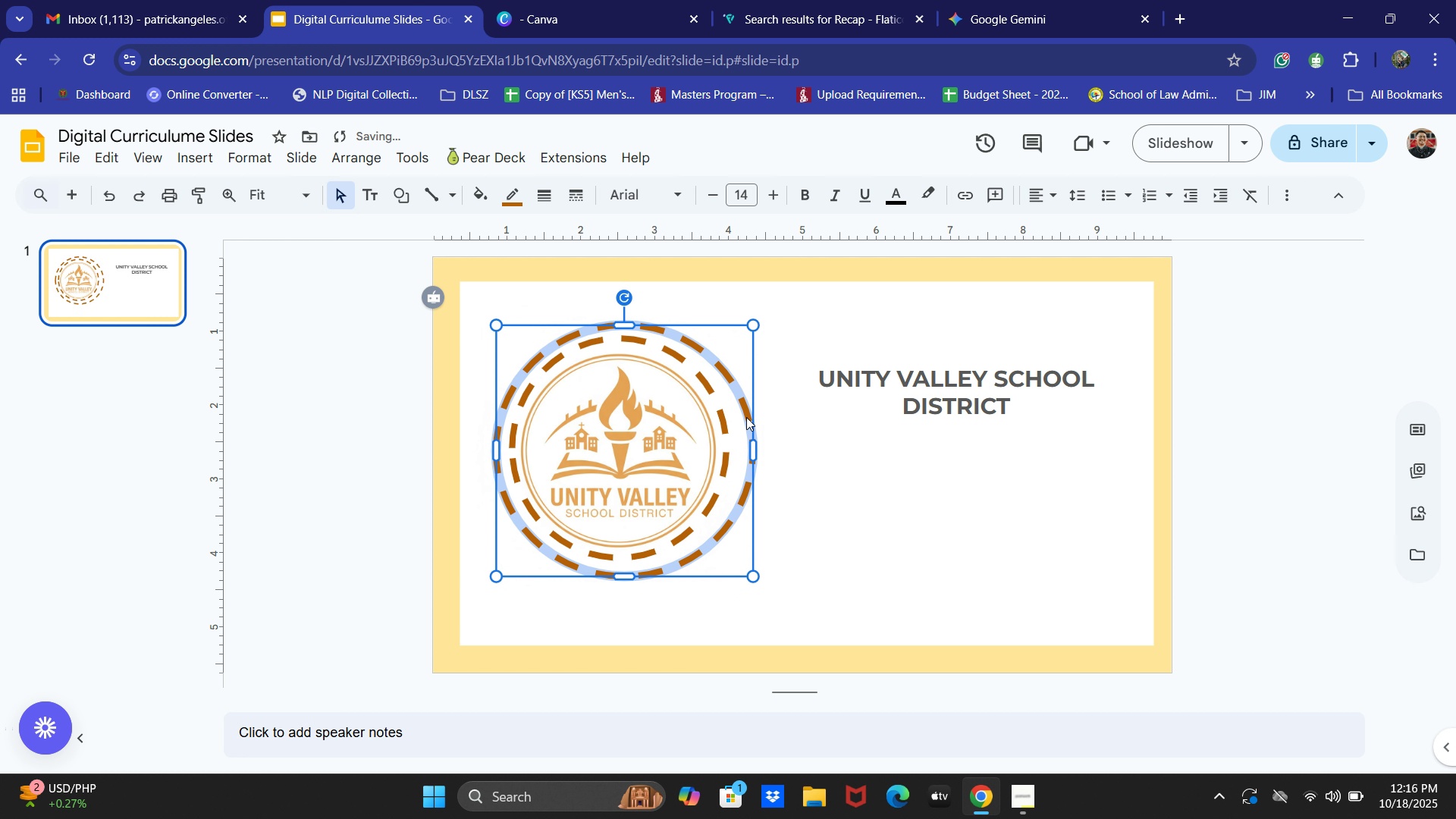 
key(ArrowUp)
 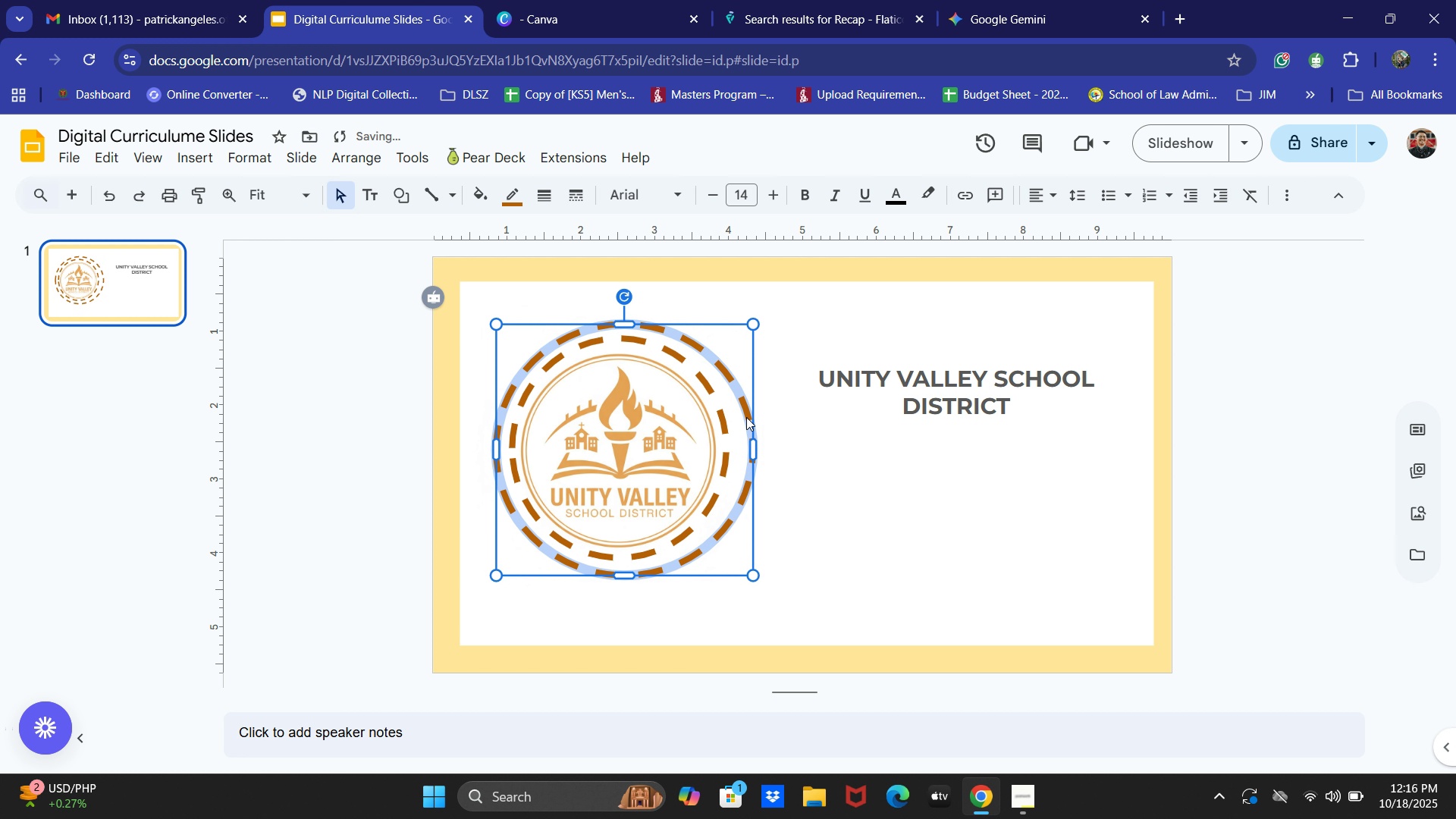 
key(ArrowUp)
 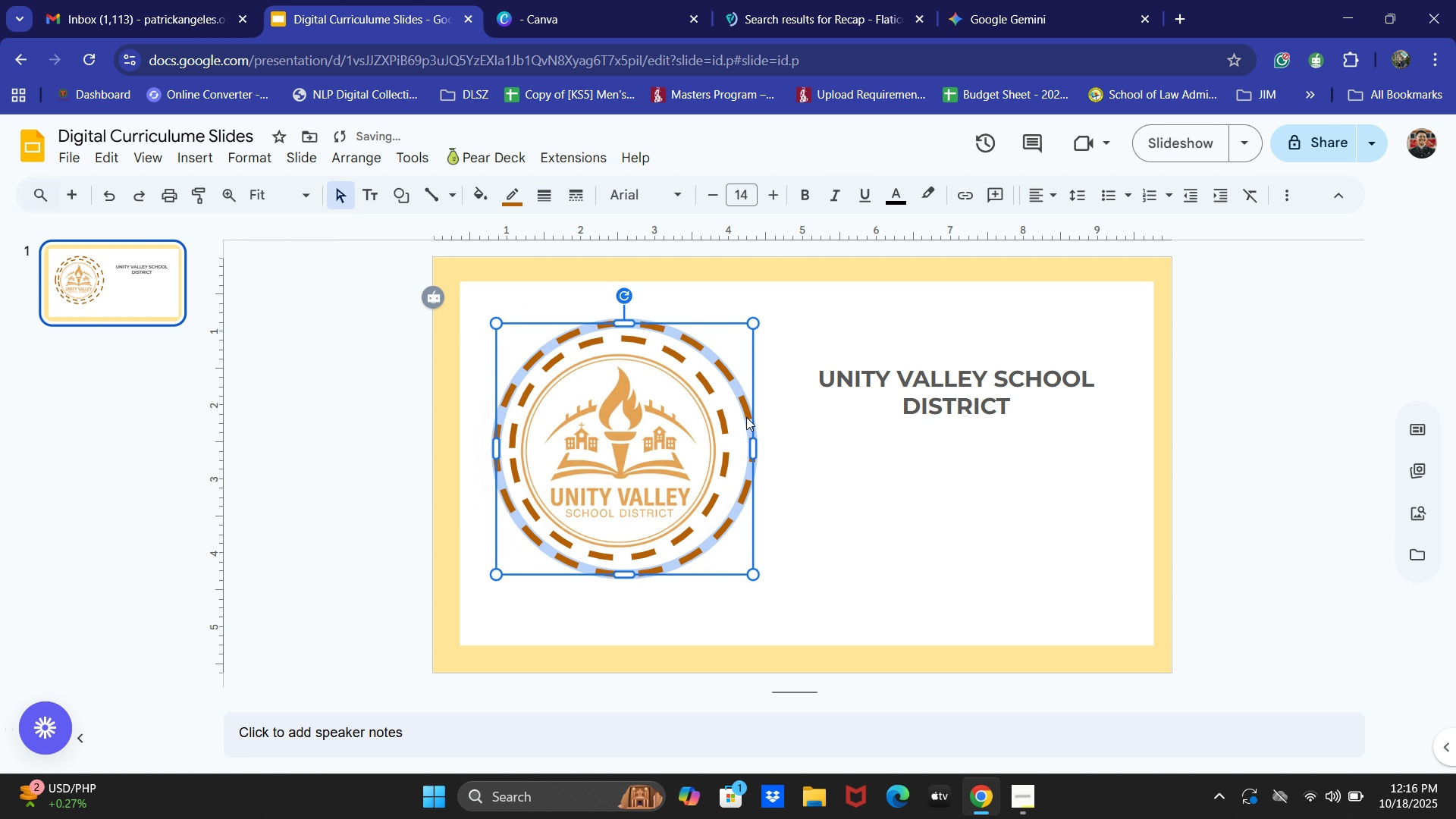 
key(ArrowUp)
 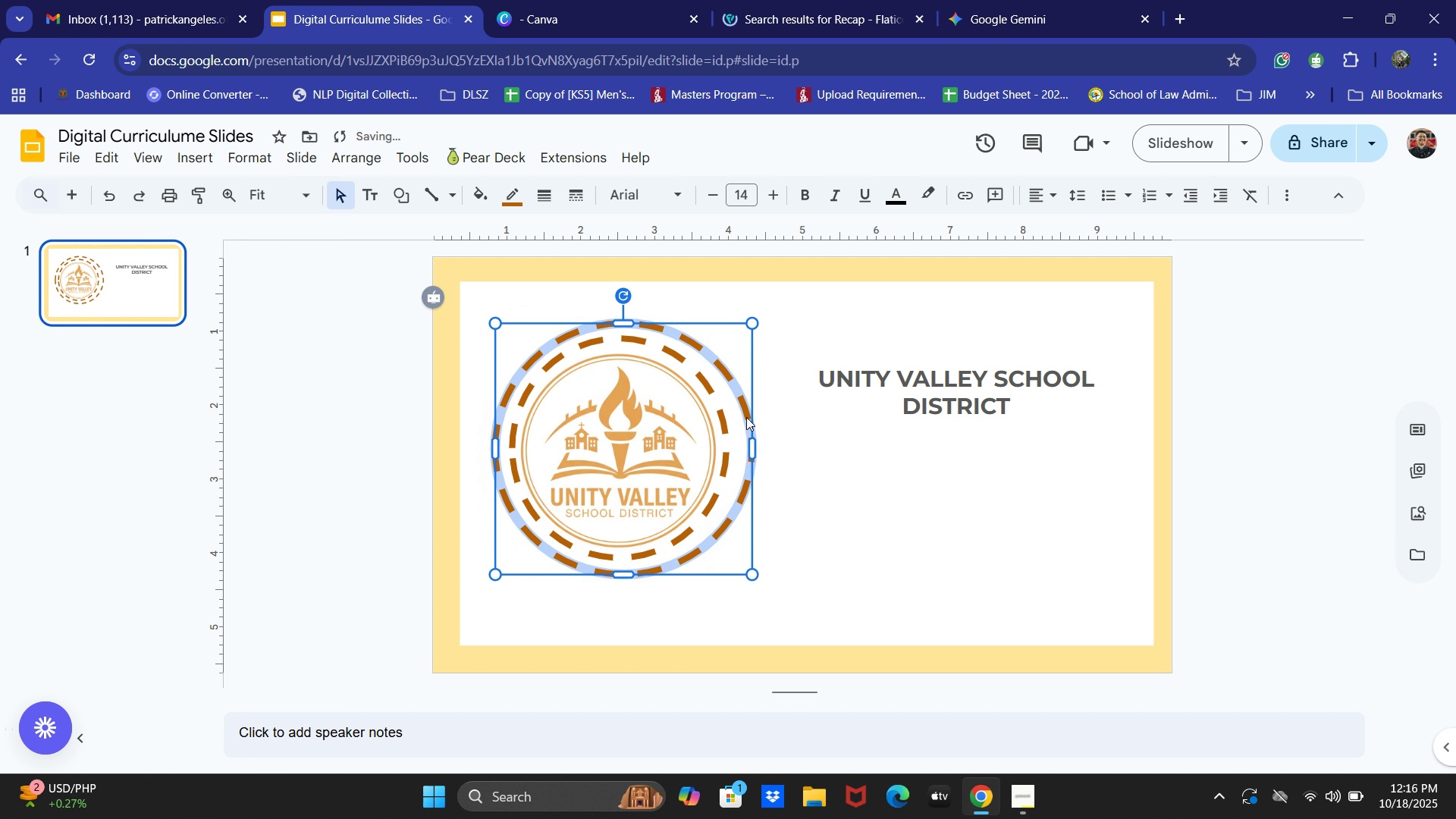 
key(ArrowLeft)
 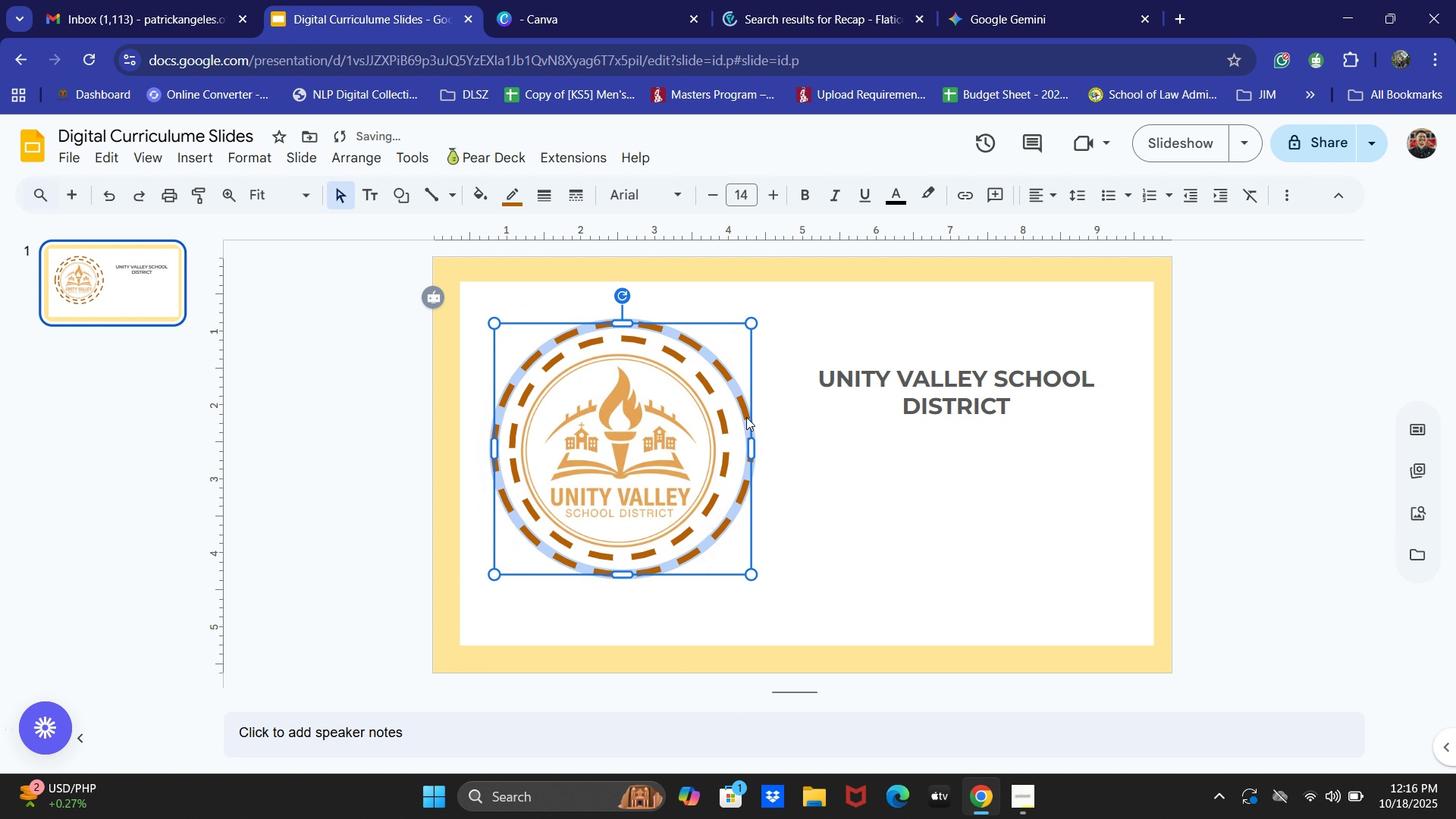 
key(ArrowLeft)
 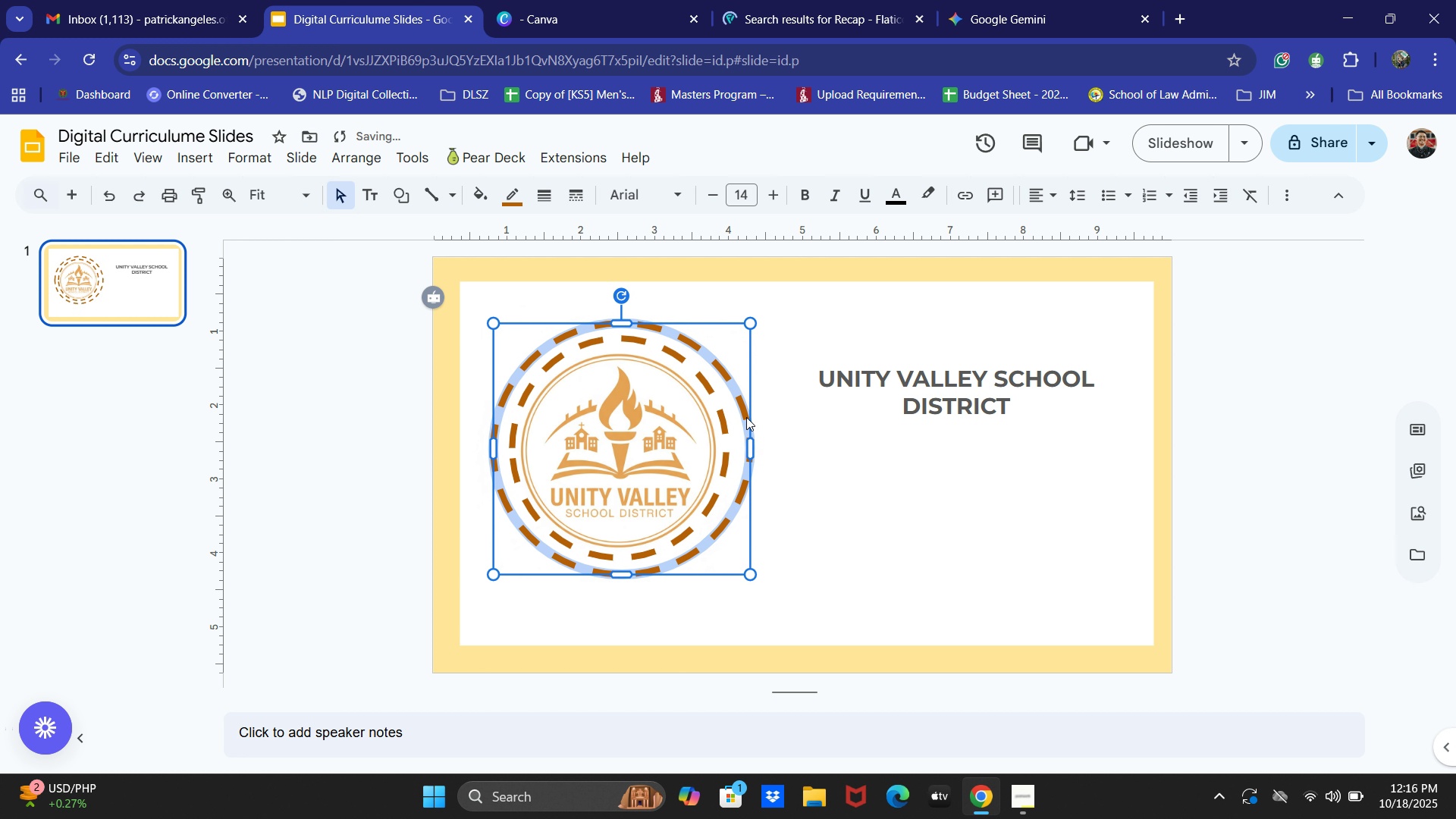 
key(ArrowLeft)
 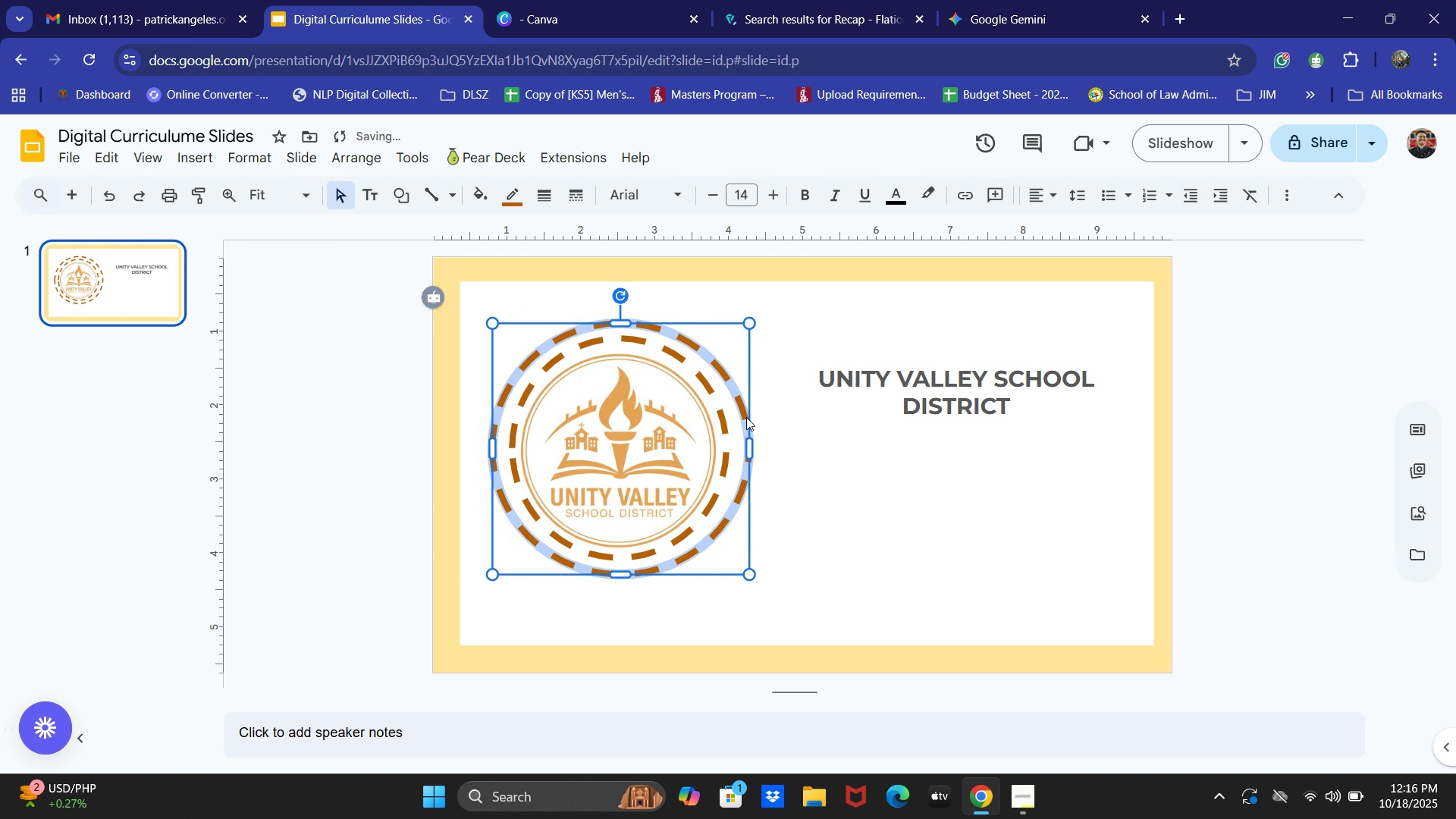 
key(ArrowLeft)
 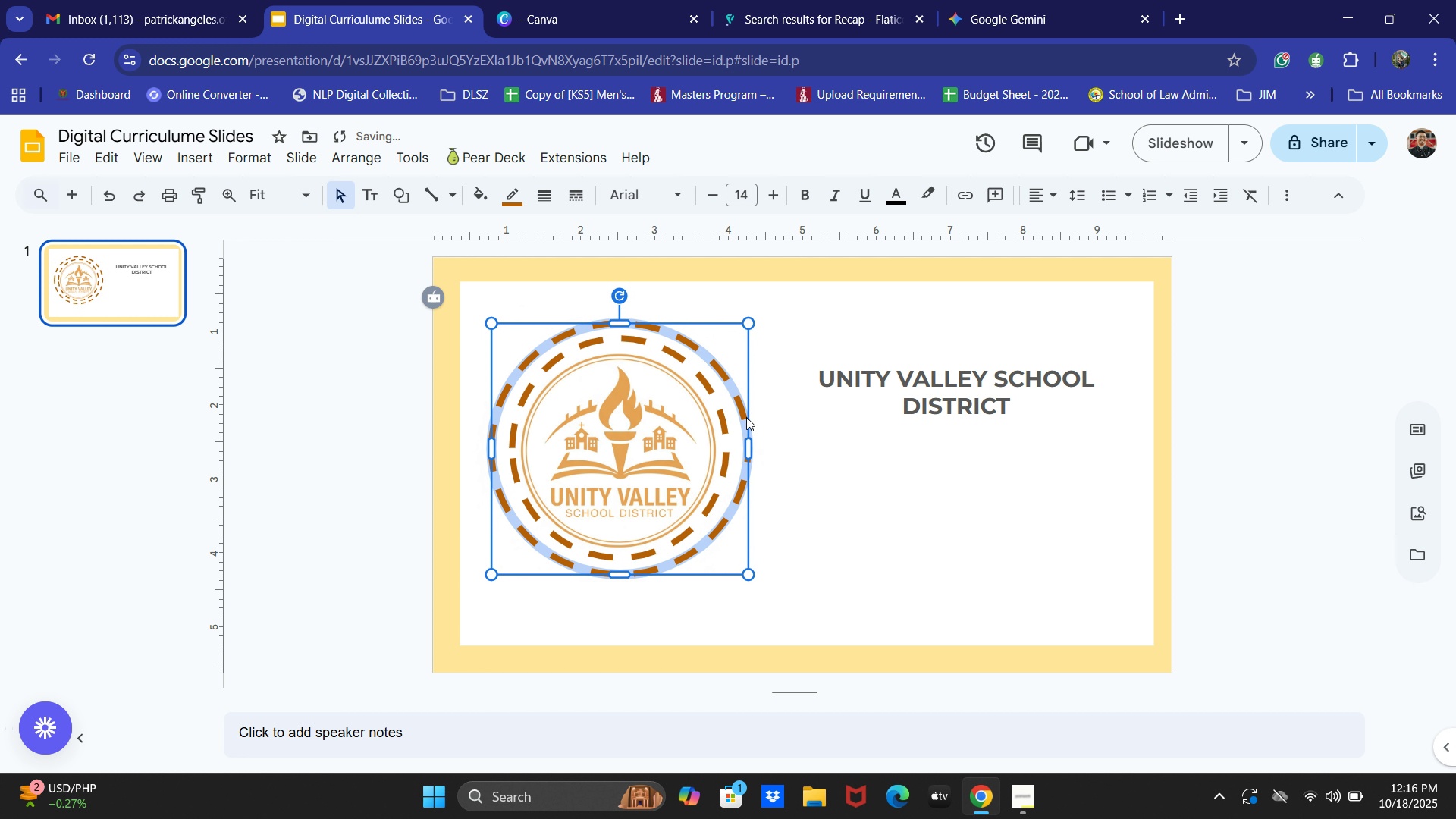 
key(ArrowLeft)
 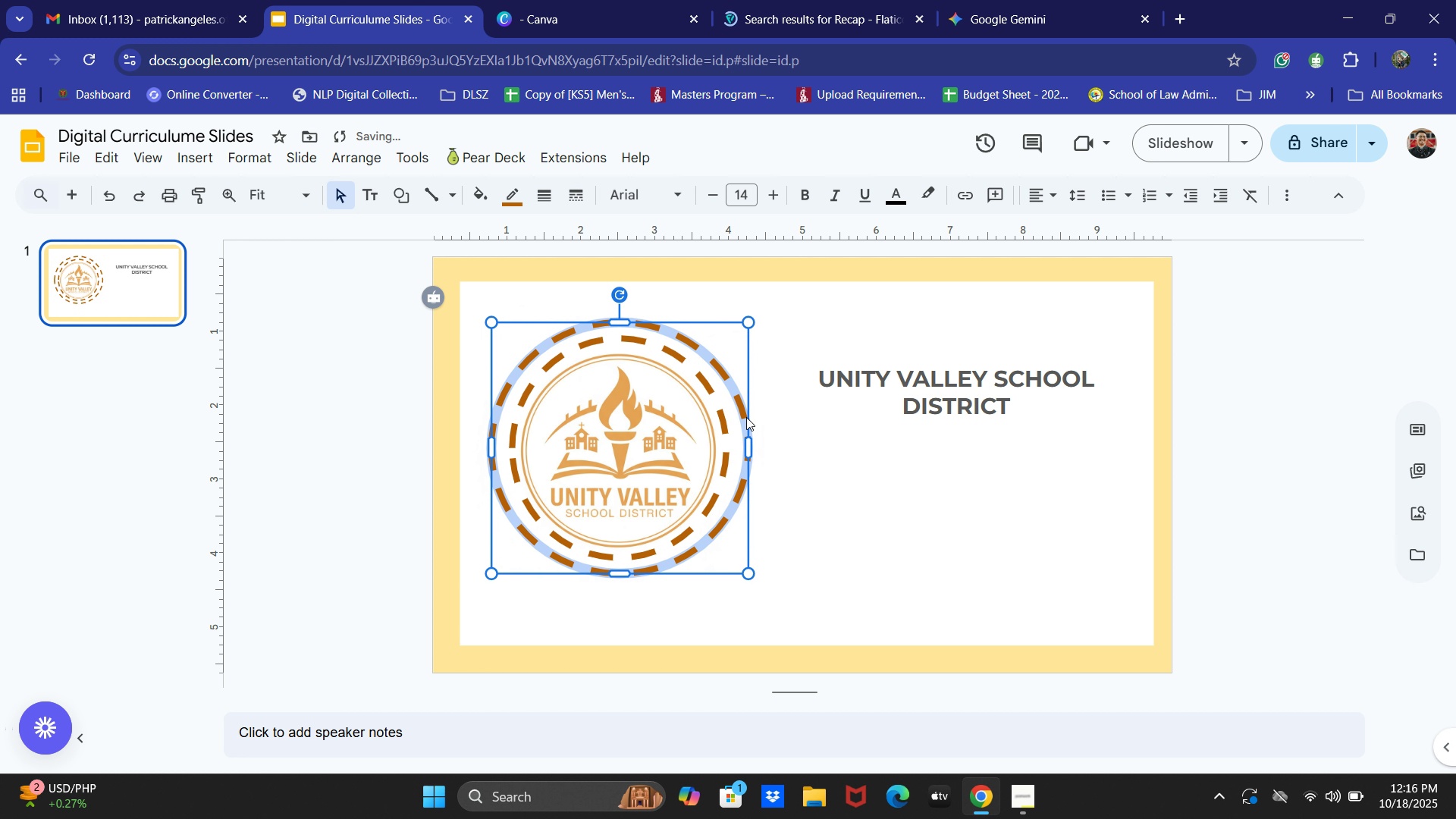 
key(ArrowUp)
 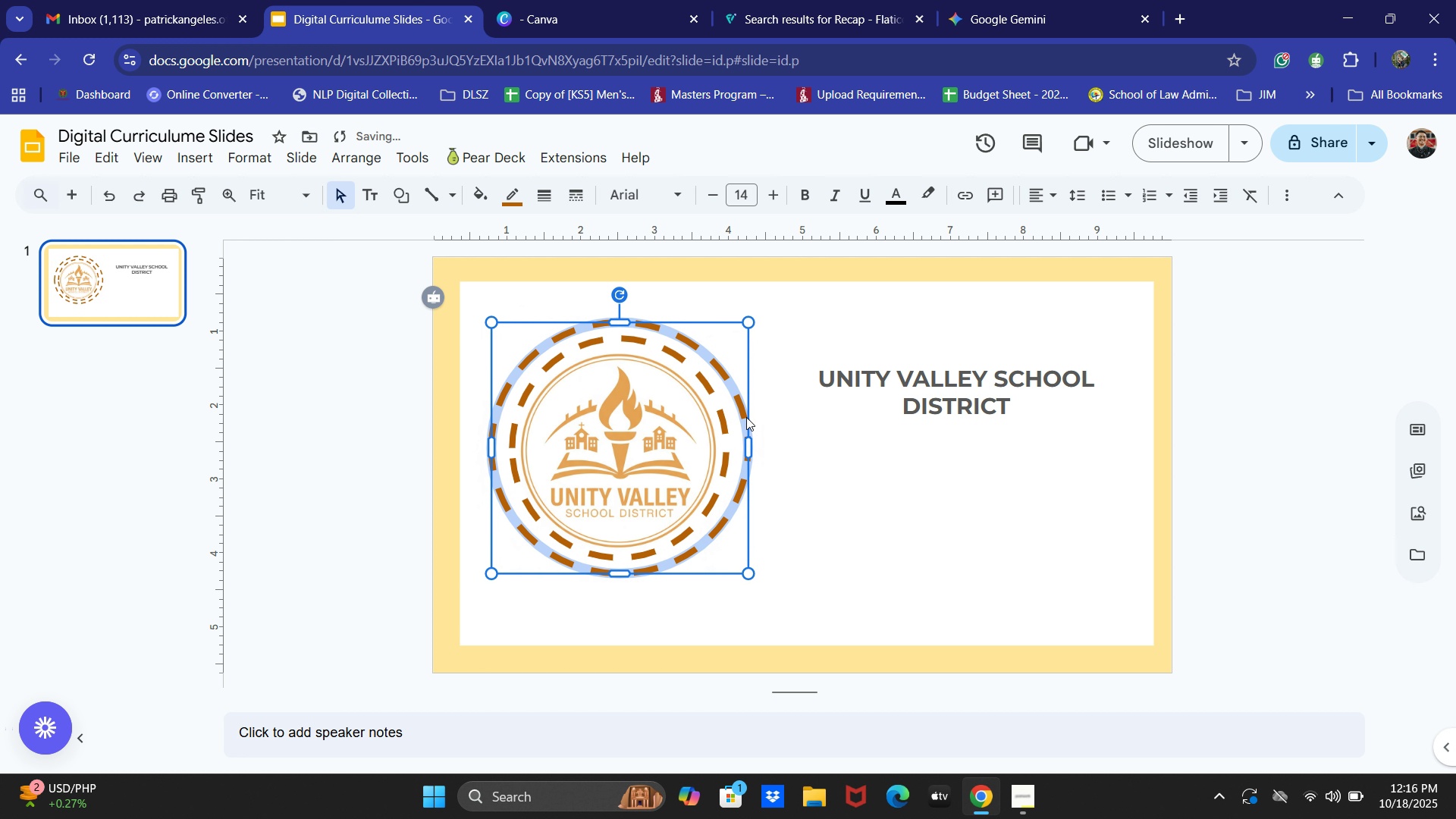 
key(ArrowUp)
 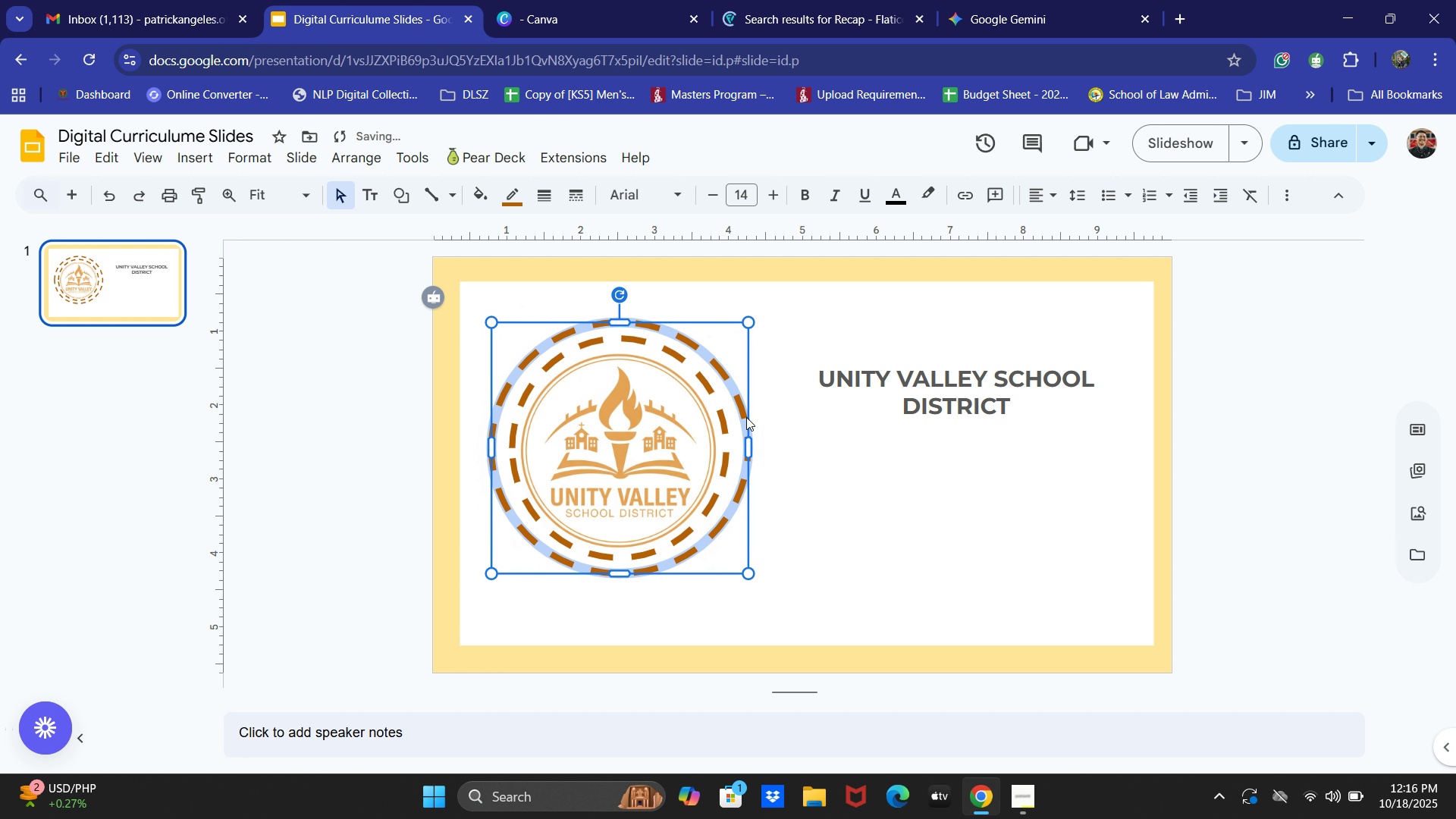 
key(ArrowDown)
 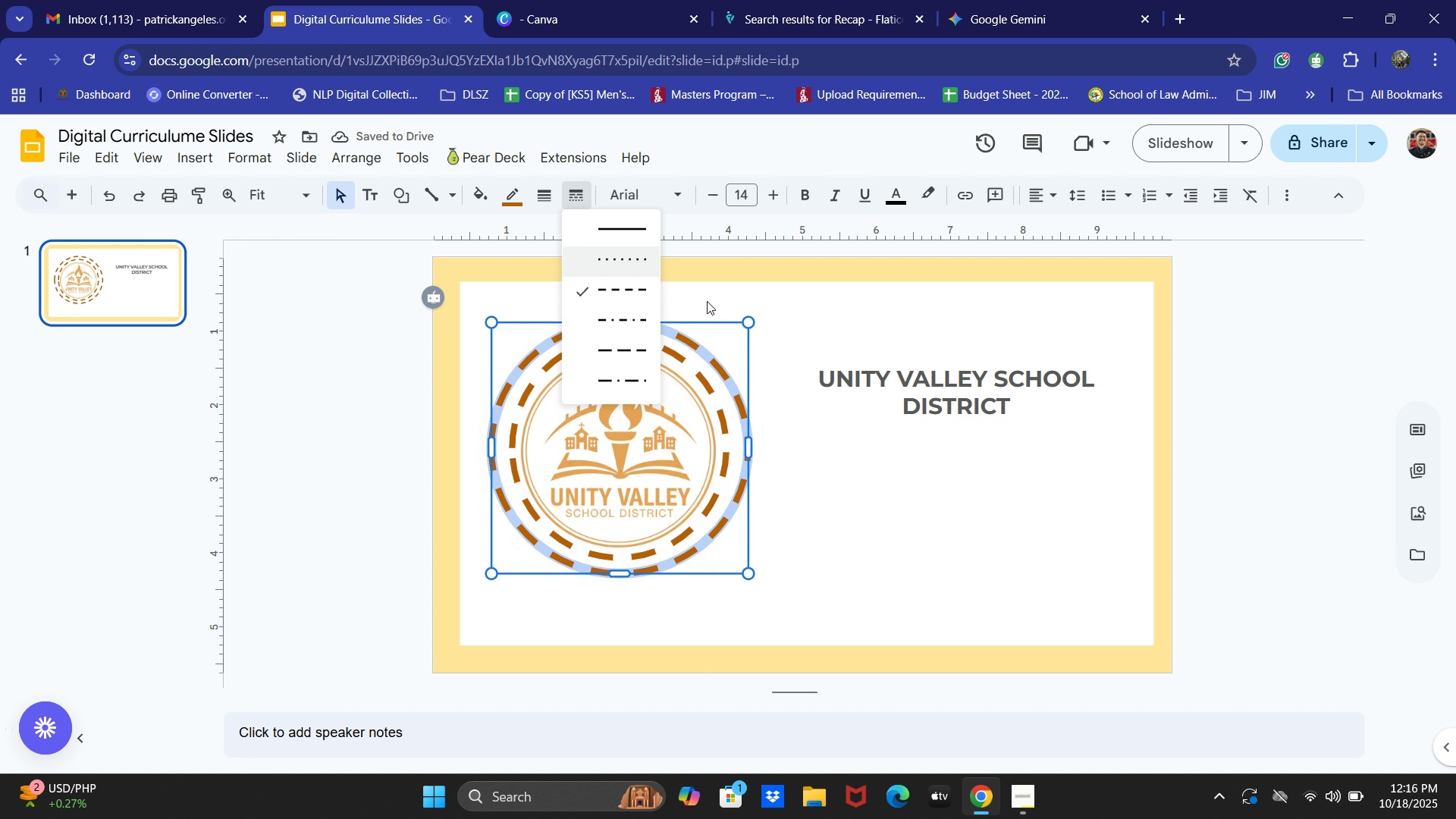 
double_click([407, 440])
 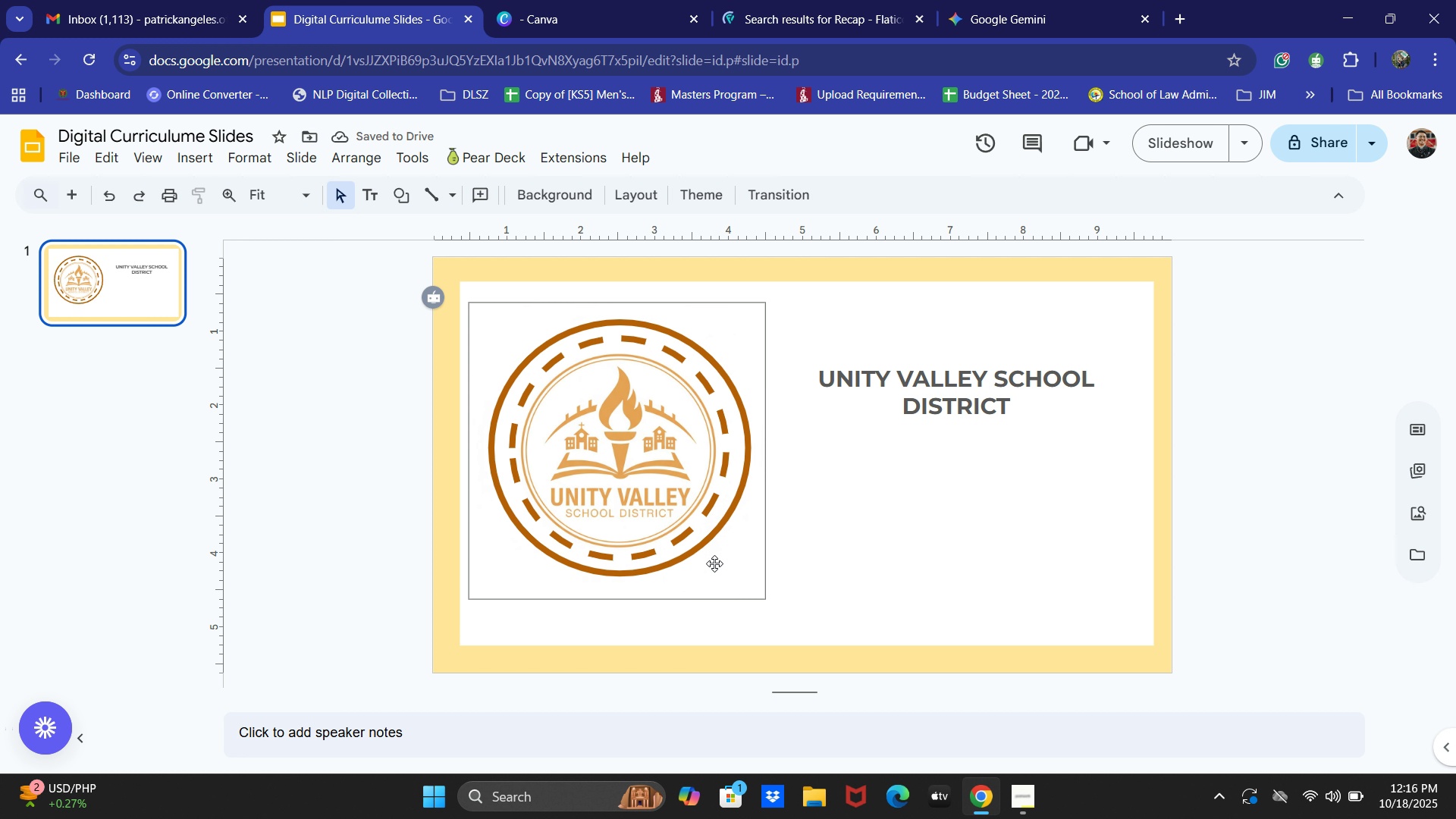 
wait(8.7)
 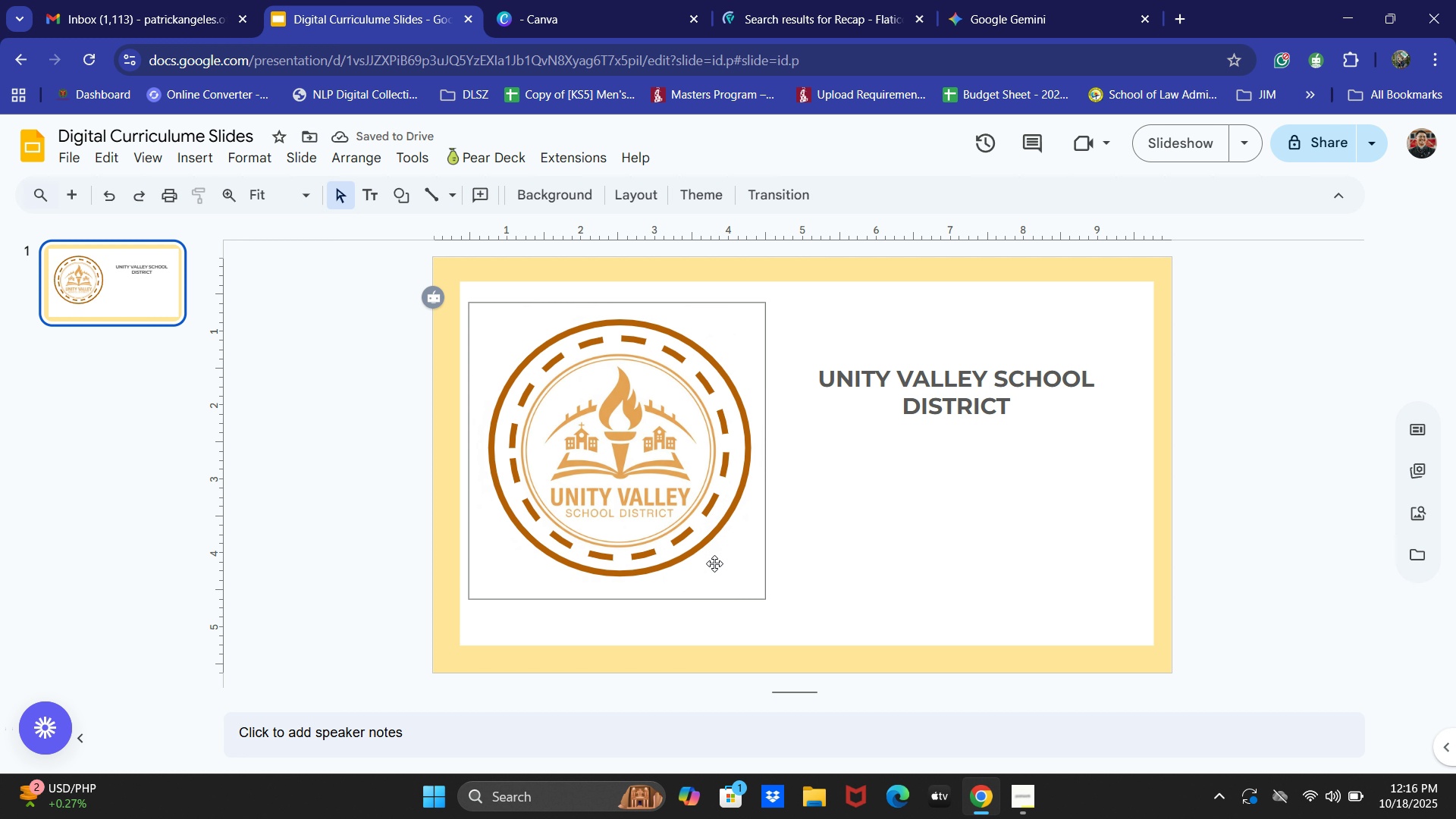 
left_click_drag(start_coordinate=[1034, 808], to_coordinate=[1034, 813])
 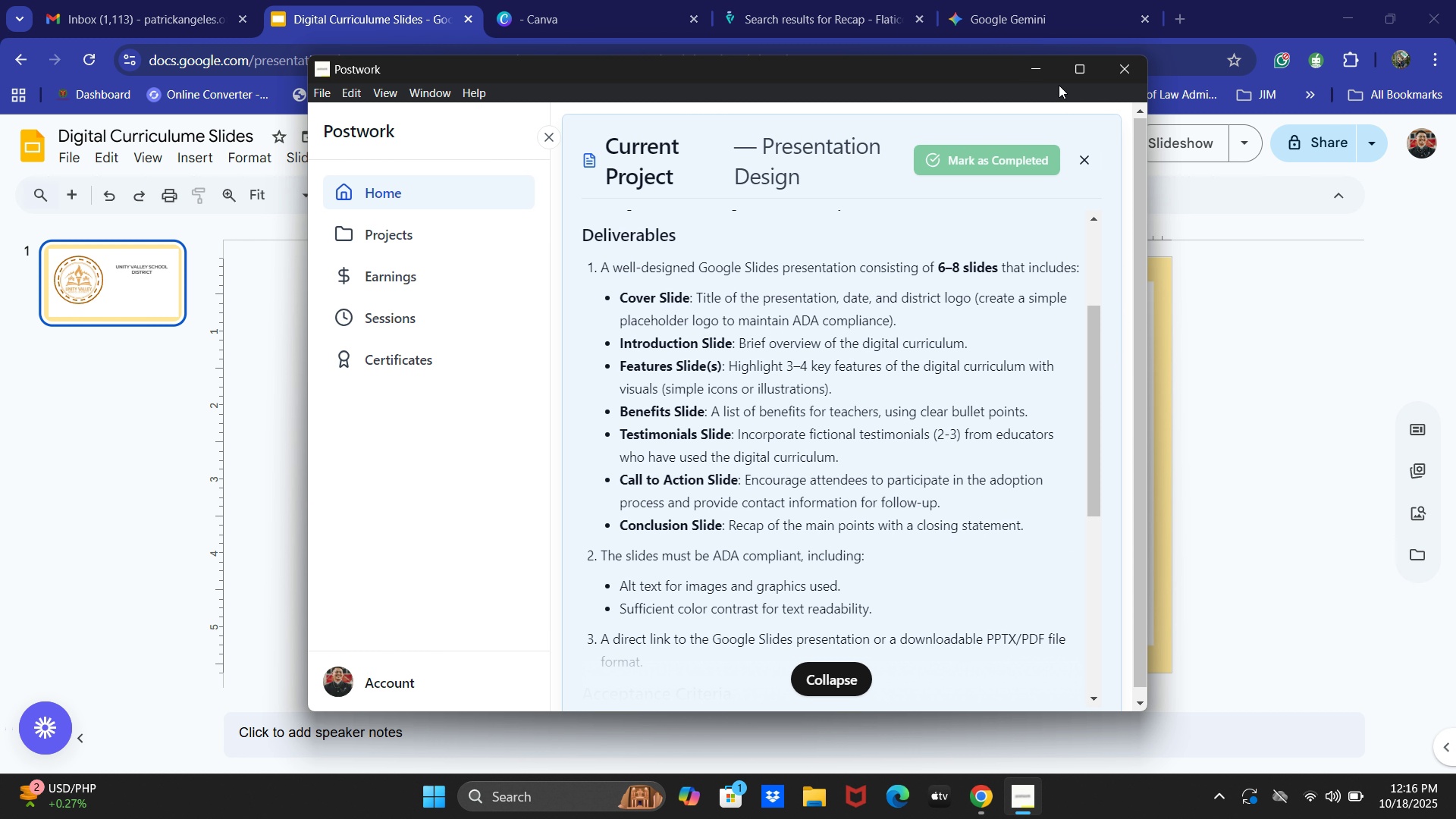 
wait(7.78)
 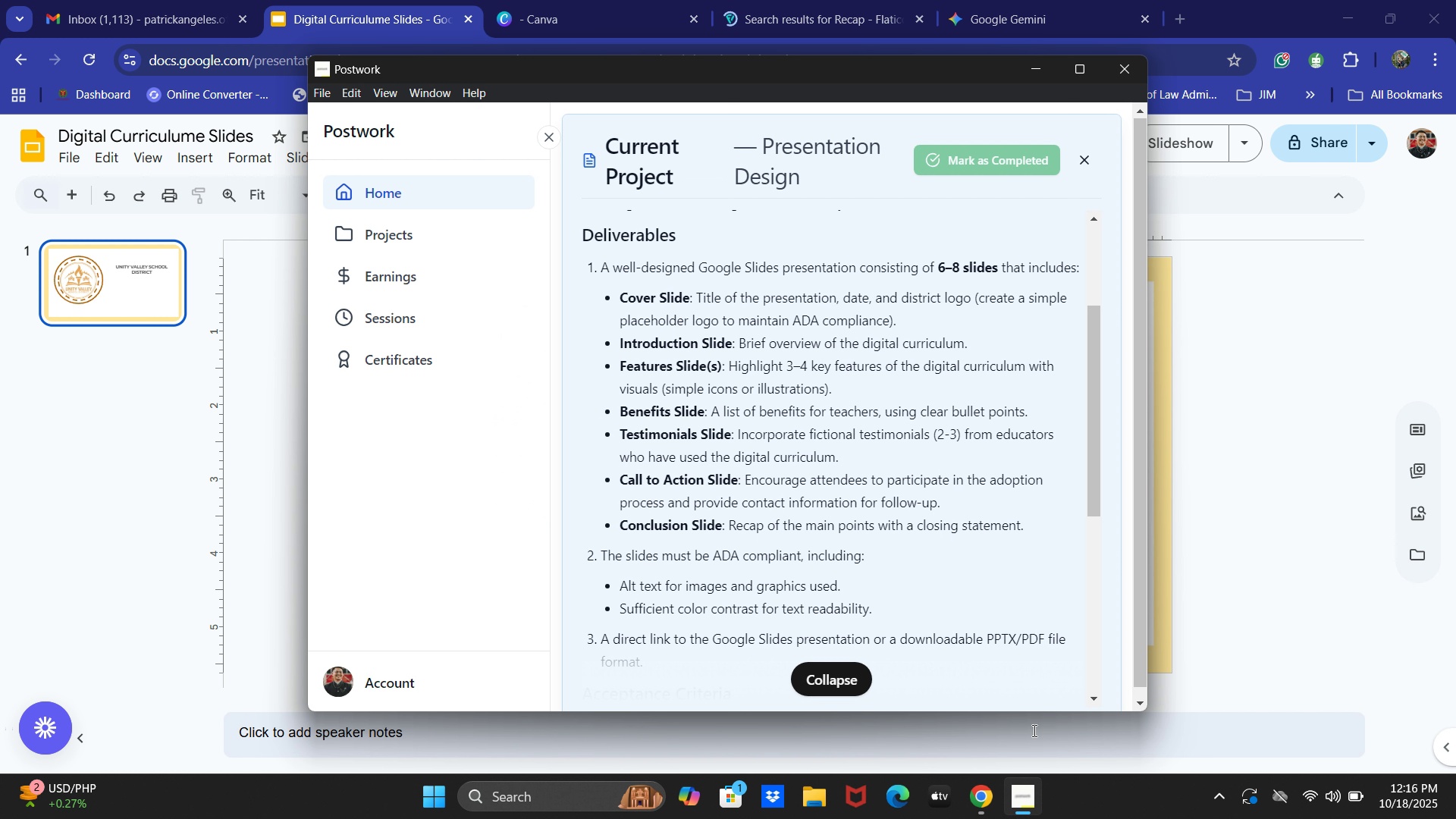 
scroll: coordinate [772, 438], scroll_direction: up, amount: 3.0
 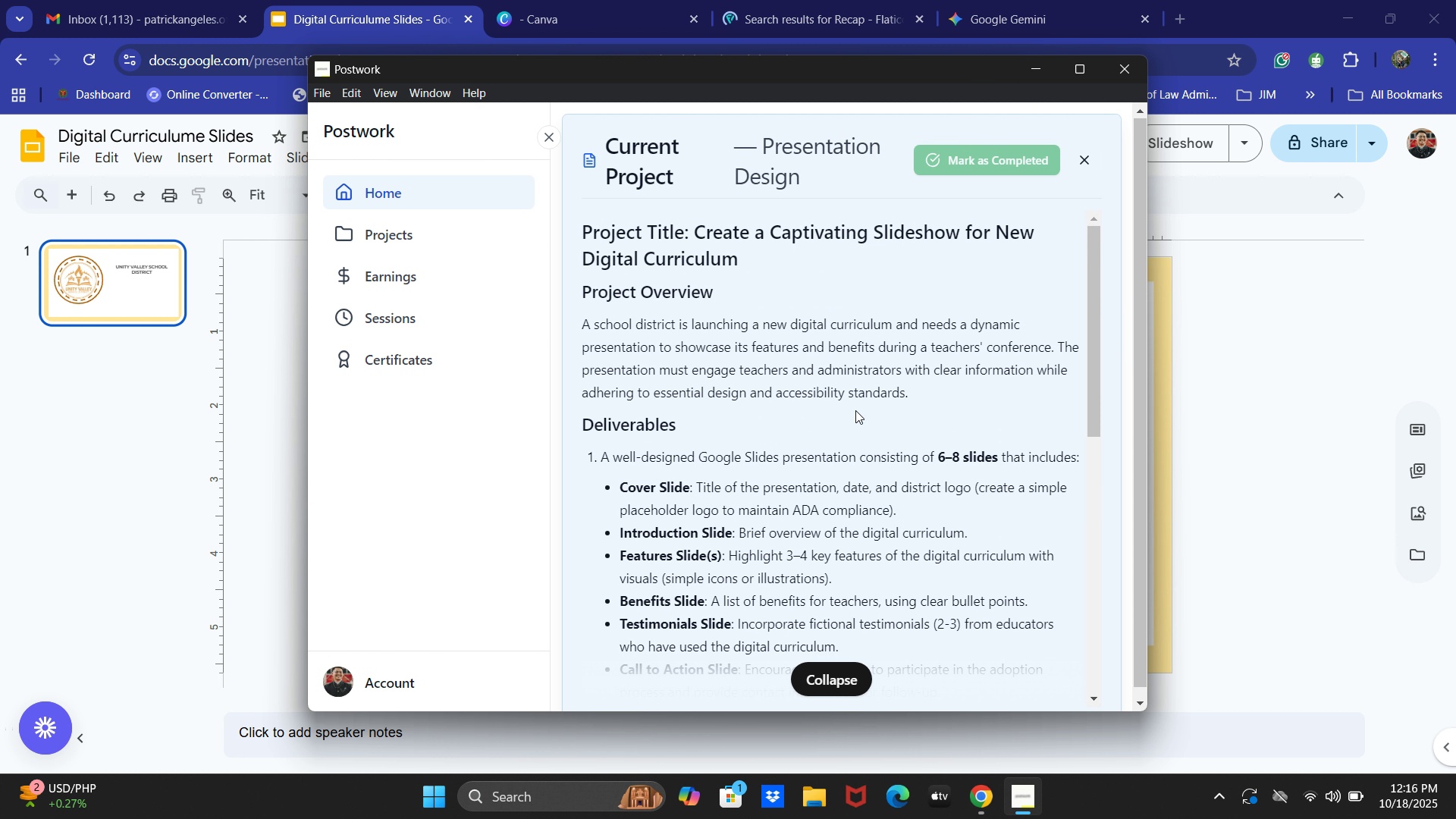 
scroll: coordinate [888, 389], scroll_direction: down, amount: 2.0
 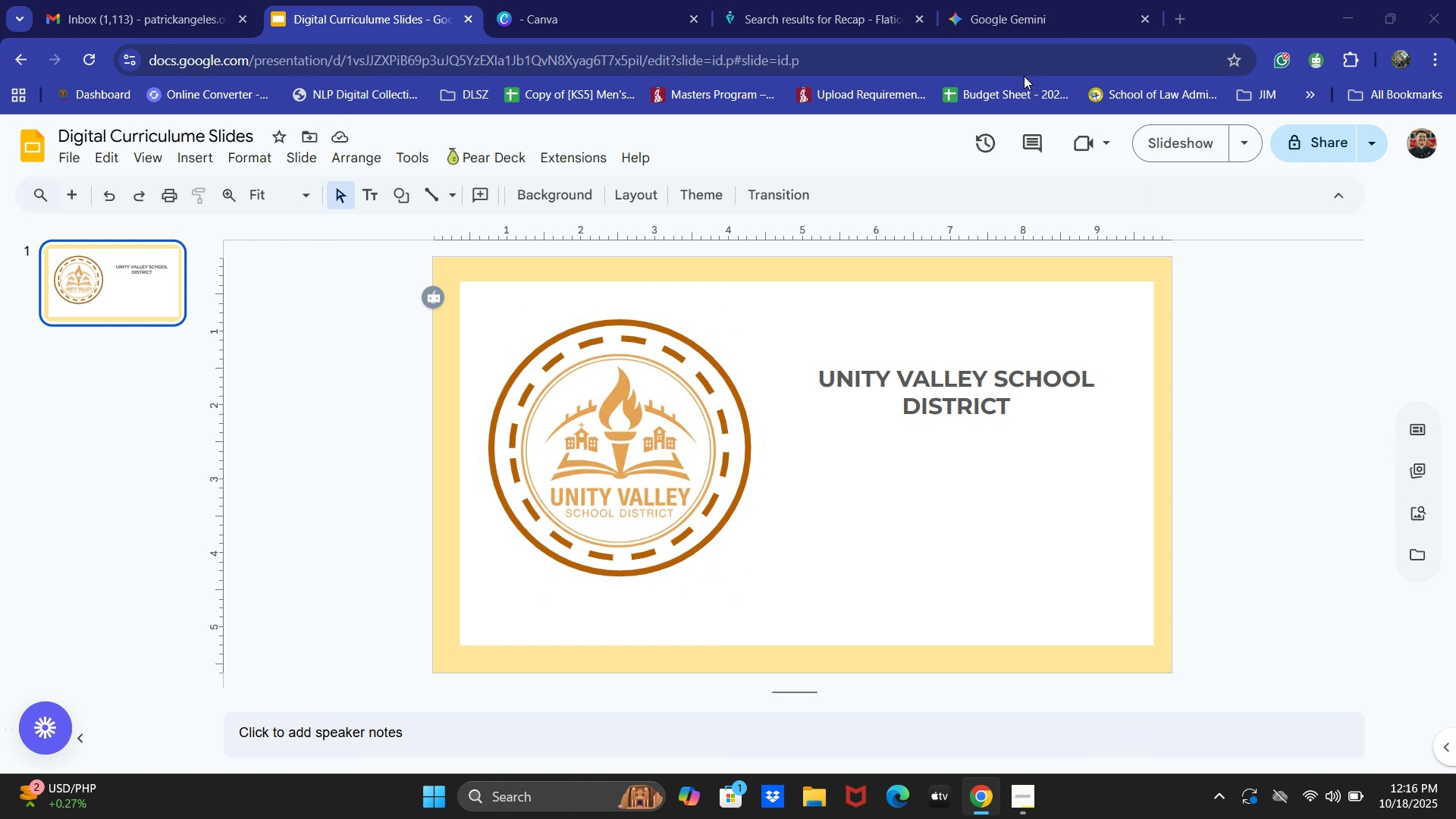 
left_click([1024, 76])
 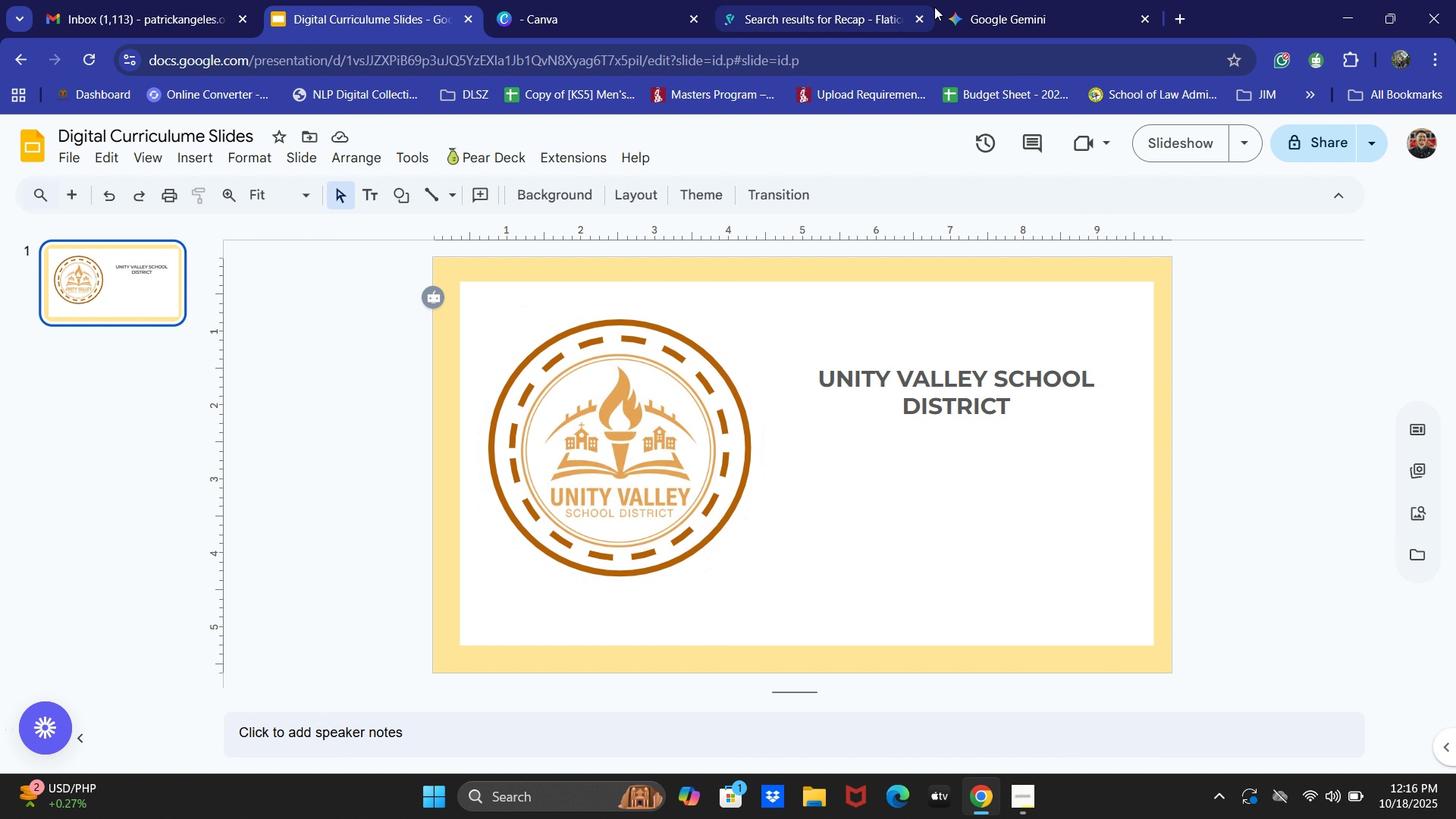 
left_click([1022, 8])
 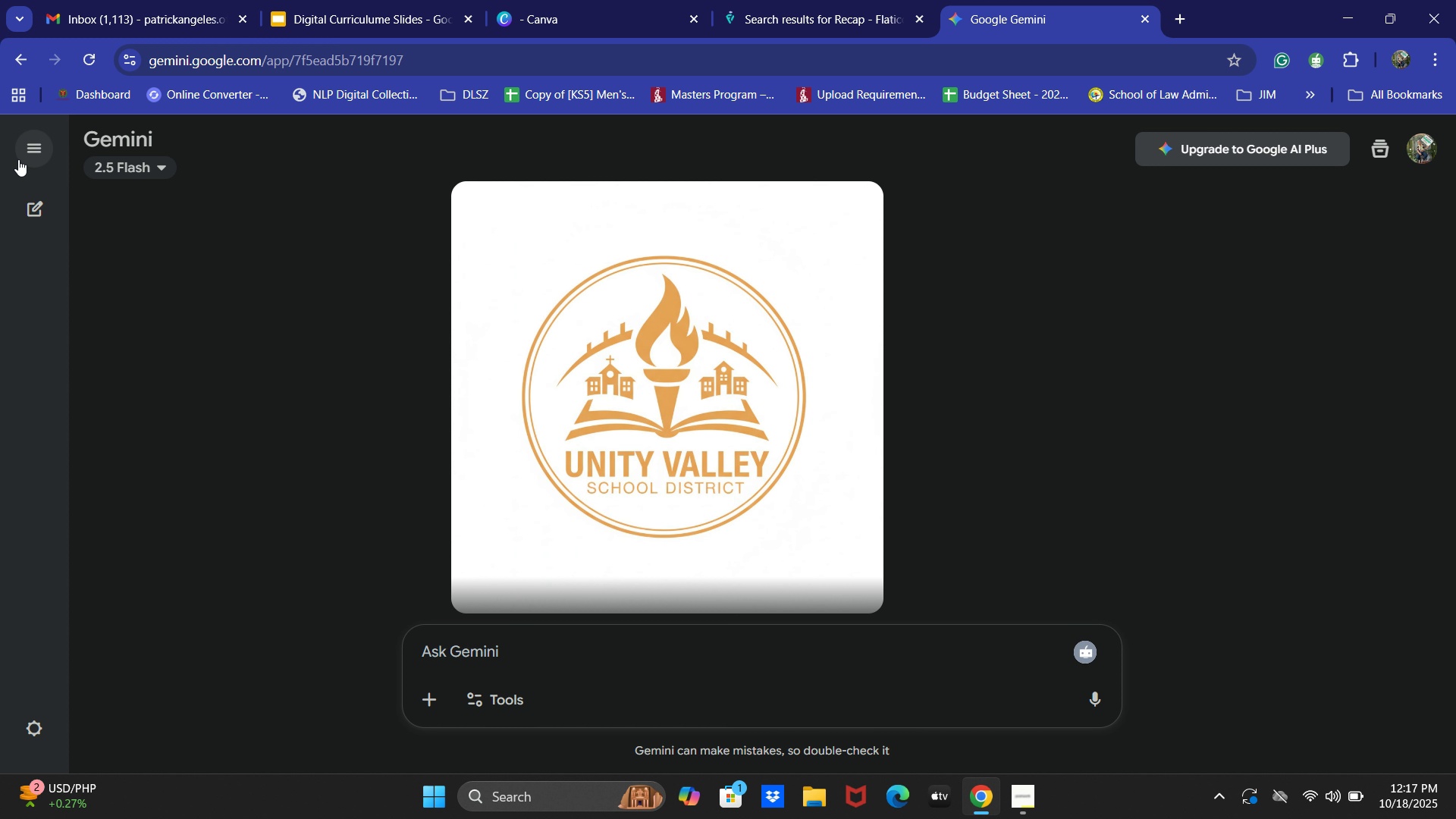 
double_click([18, 159])
 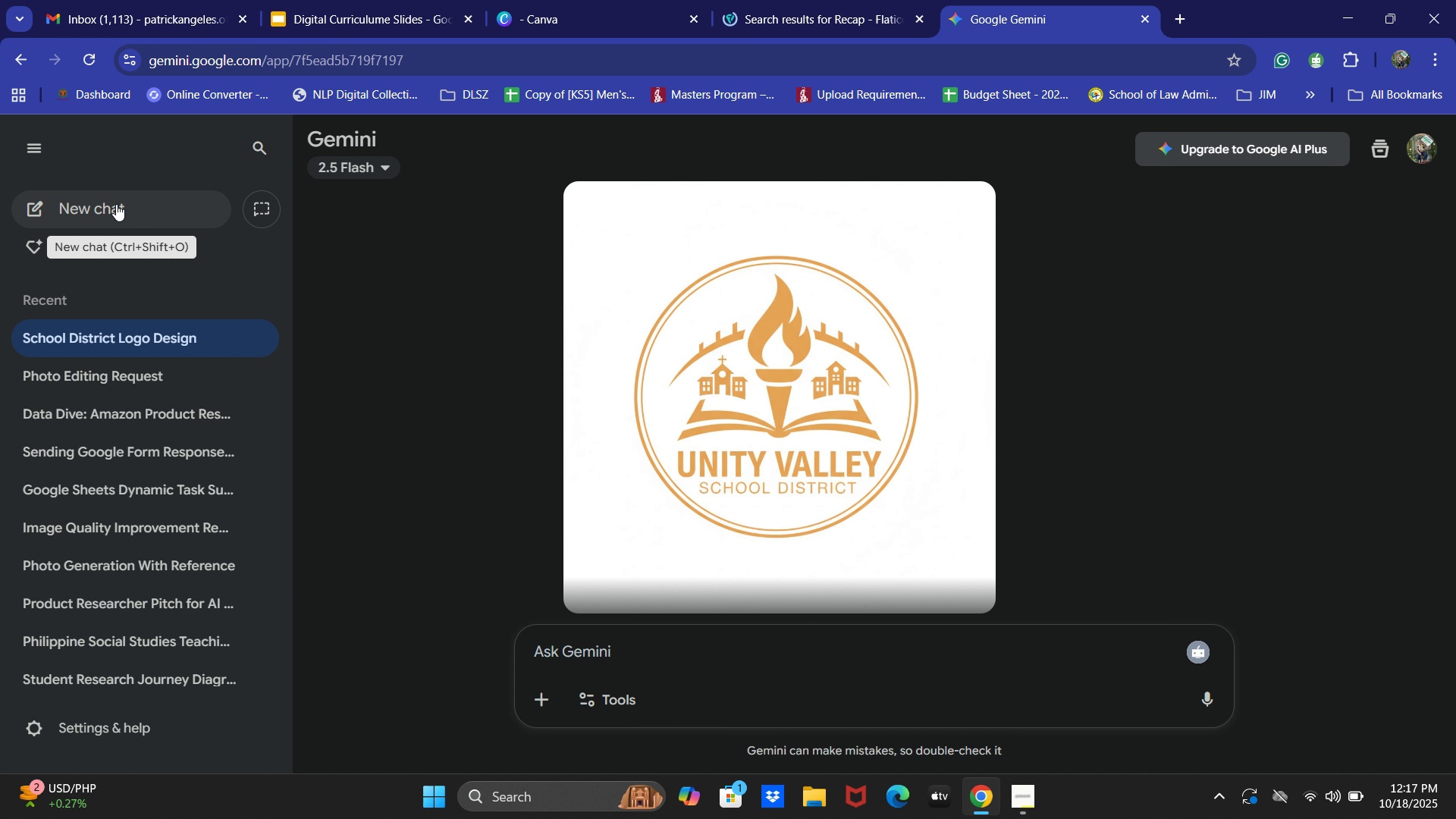 
left_click([116, 204])
 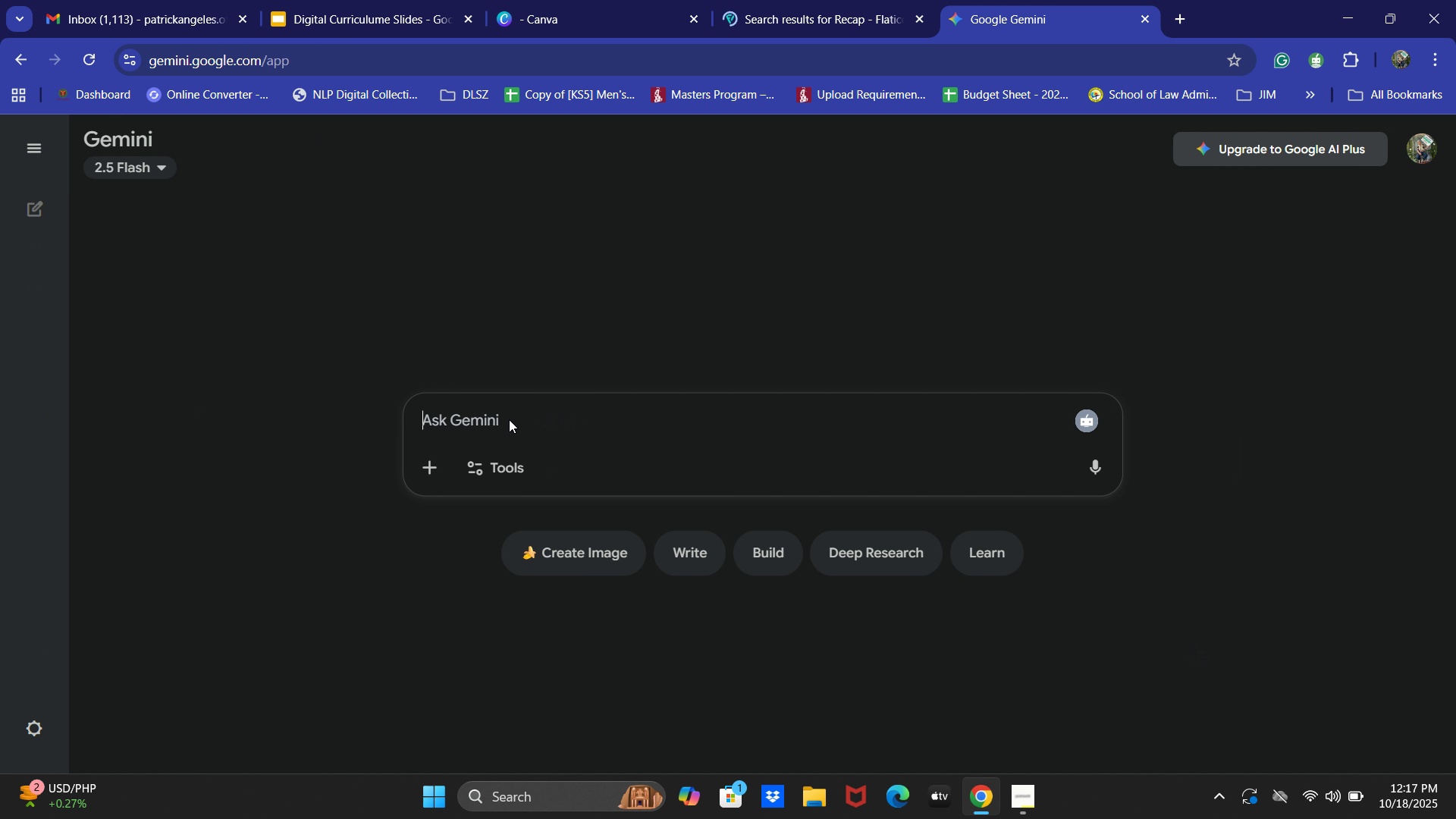 
type(V)
key(Backspace)
type(Give)
key(Backspace)
key(Backspace)
key(Backspace)
key(Backspace)
type(gEM)
key(Backspace)
key(Backspace)
type(IVEM)
key(Backspace)
type( ME A A)
key(Backspace)
type(CATCHY TITLE OF)
key(Backspace)
key(Backspace)
type(FO R)
key(Backspace)
key(Backspace)
type(R CURRICULUM PRESEN)
key(Backspace)
key(Backspace)
key(Backspace)
key(Backspace)
key(Backspace)
key(Backspace)
type(DIGITAL CURRICULUM PRESENTATIN)
key(Backspace)
type(ON)
 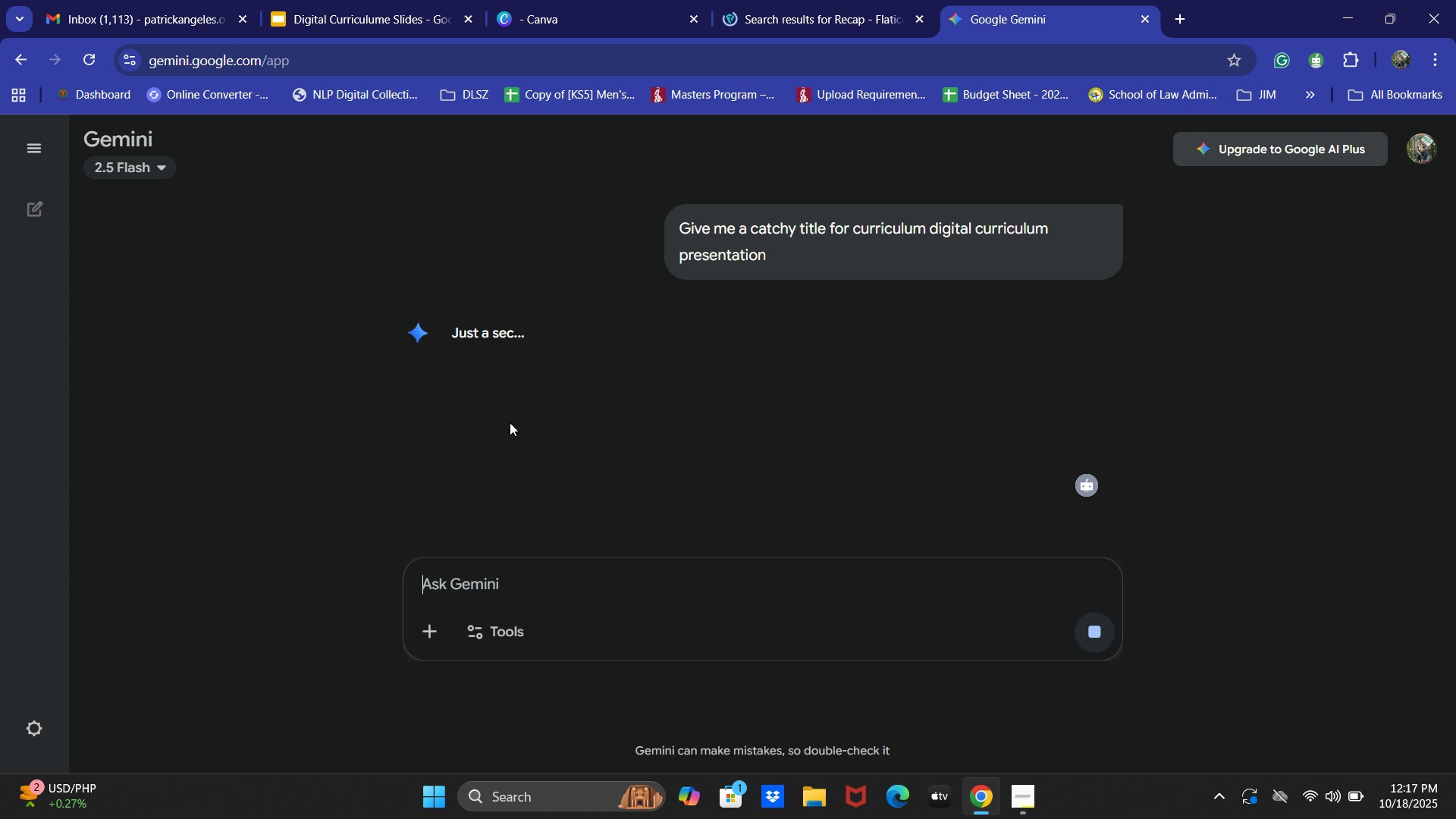 
 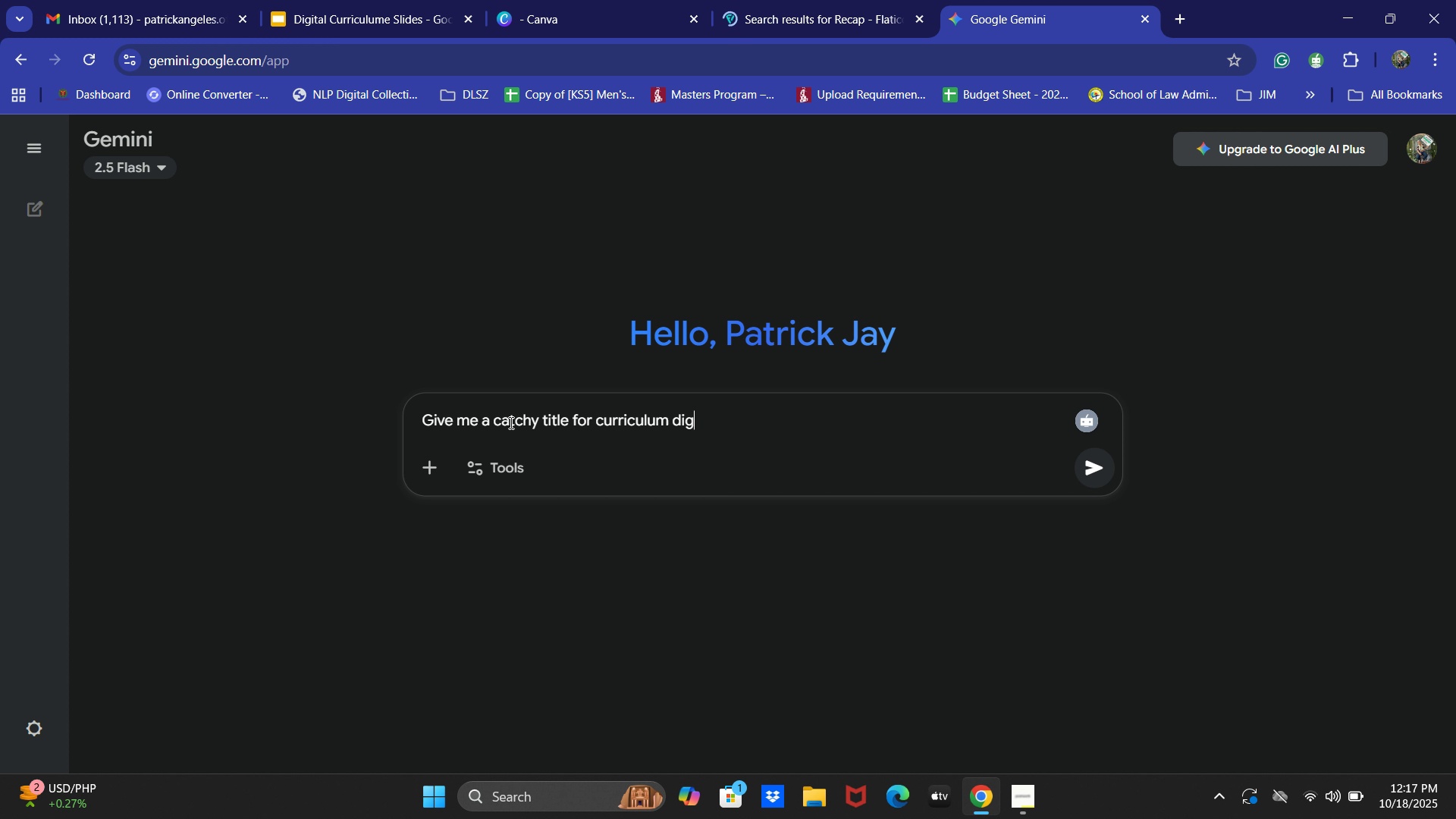 
key(Enter)
 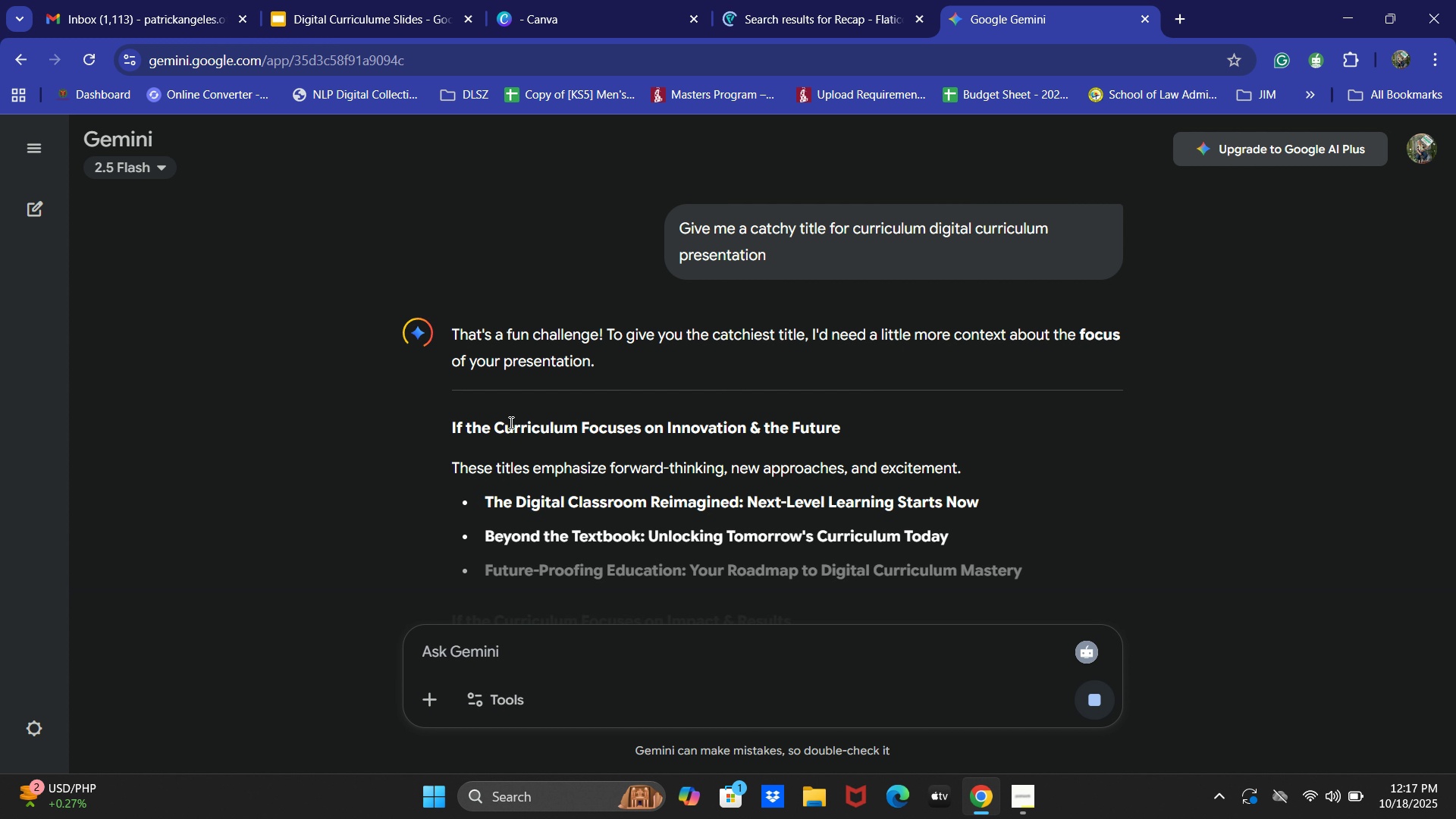 
scroll: coordinate [567, 423], scroll_direction: down, amount: 1.0
 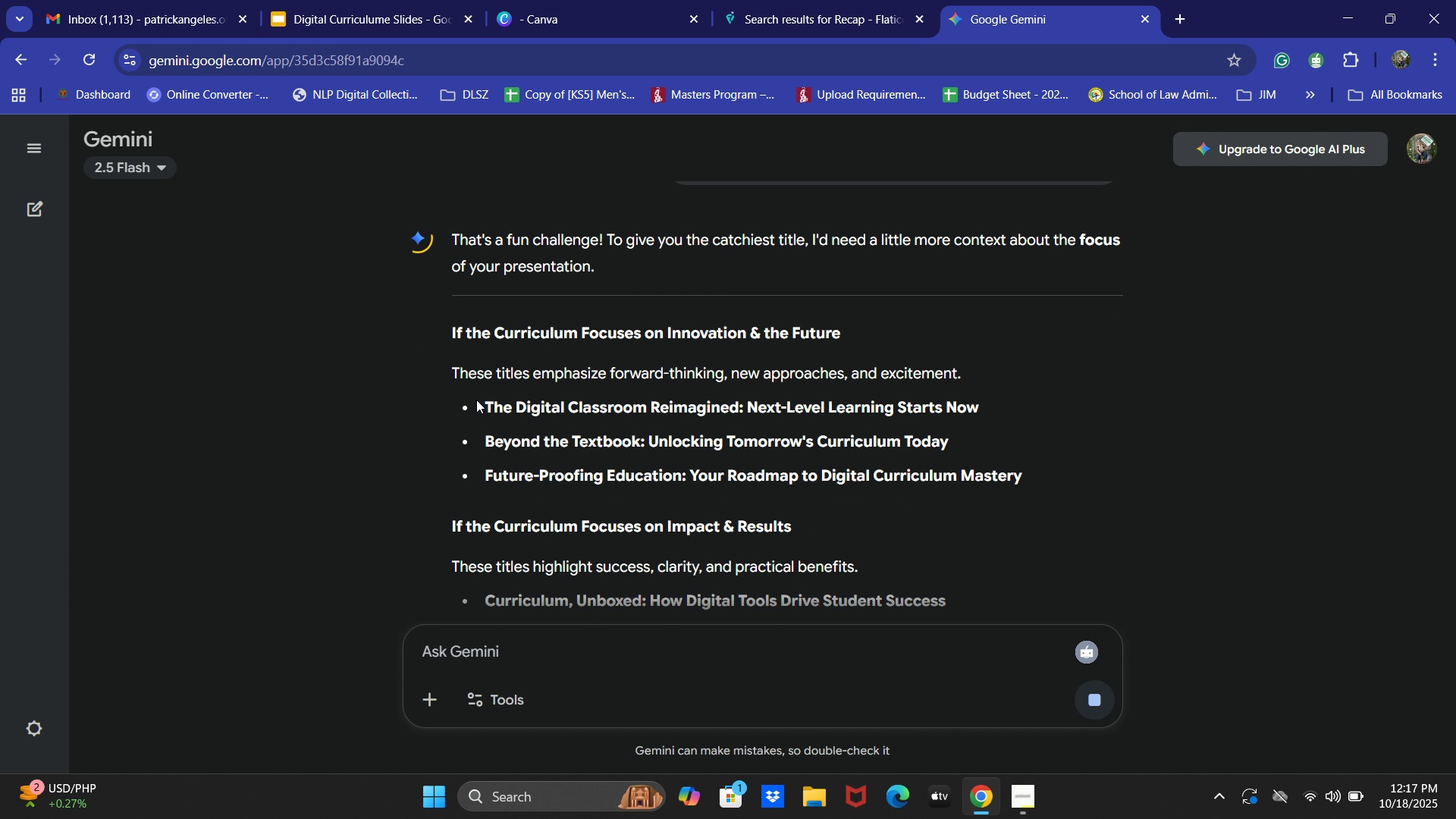 
left_click_drag(start_coordinate=[486, 412], to_coordinate=[982, 397])
 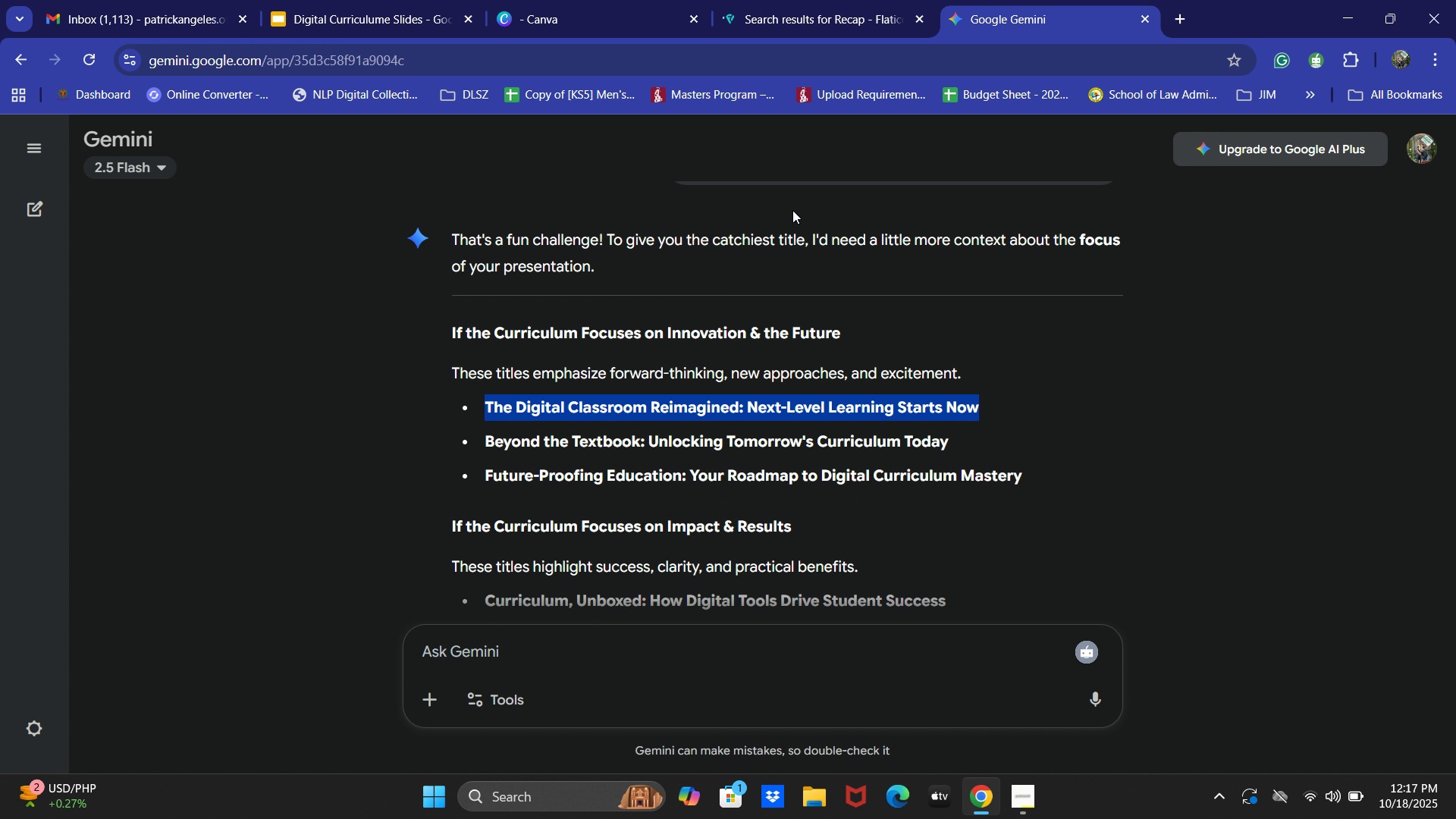 
key(Control+C)
 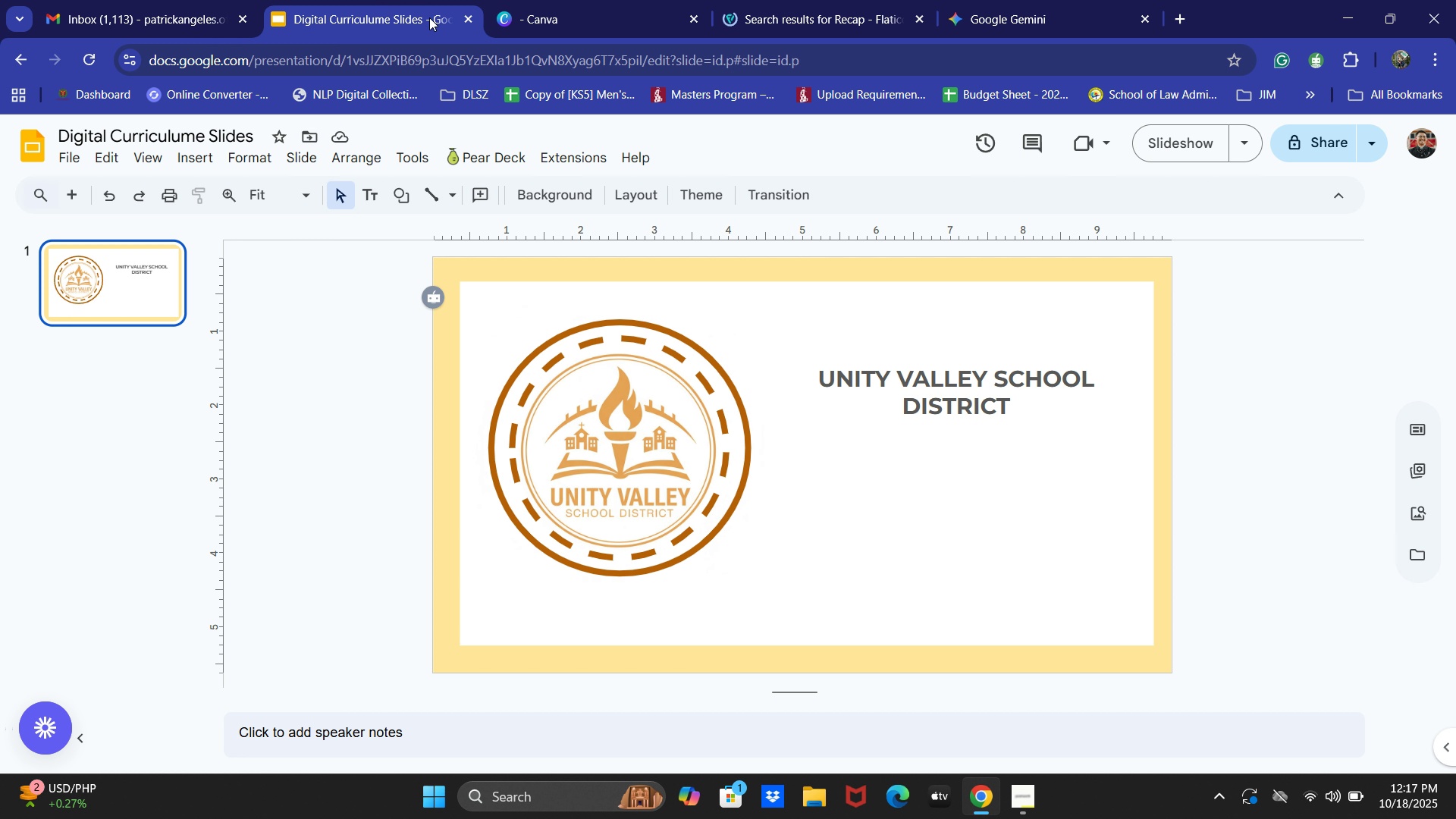 
left_click([382, 0])
 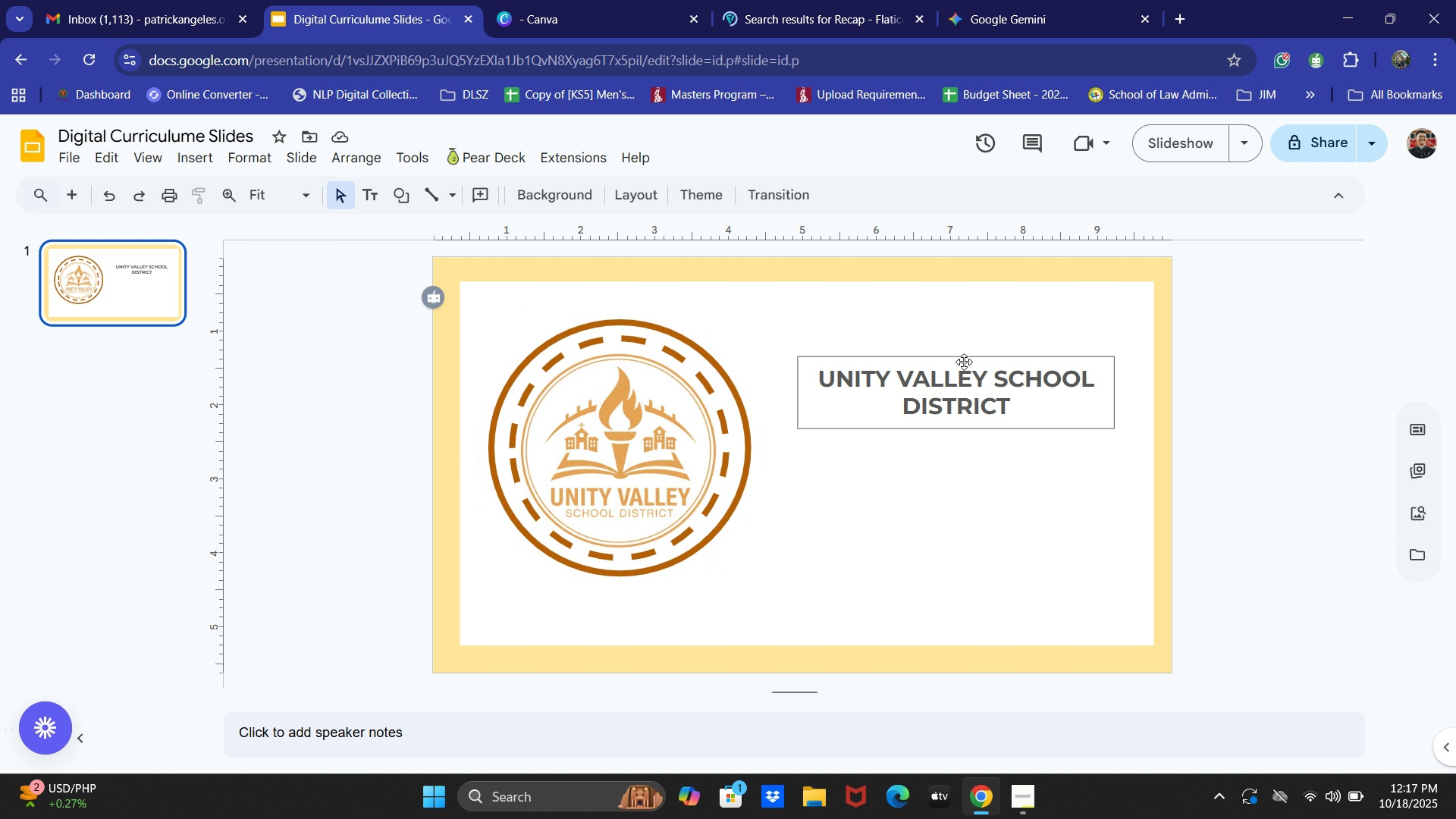 
left_click([933, 381])
 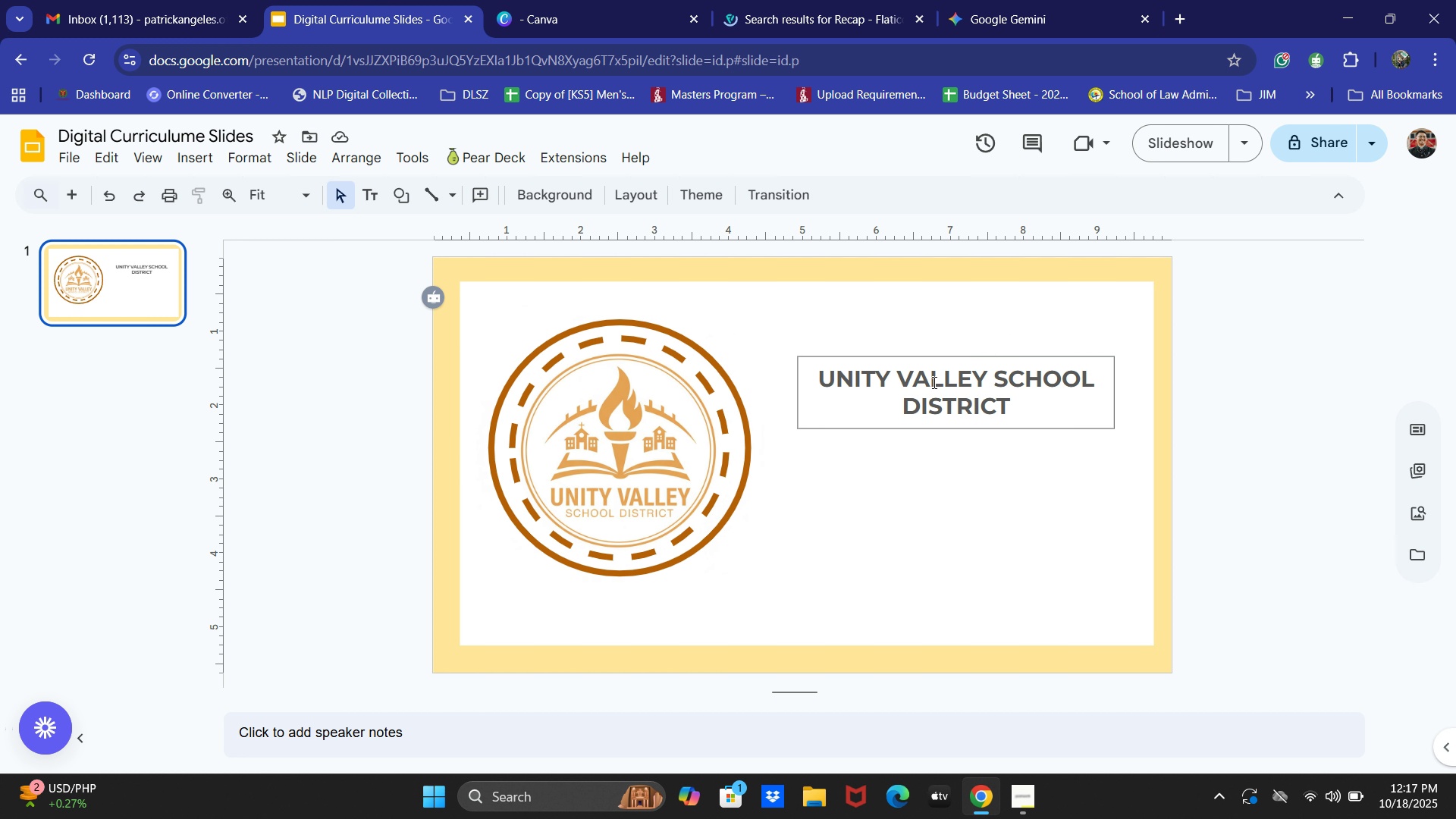 
key(Control+A)
 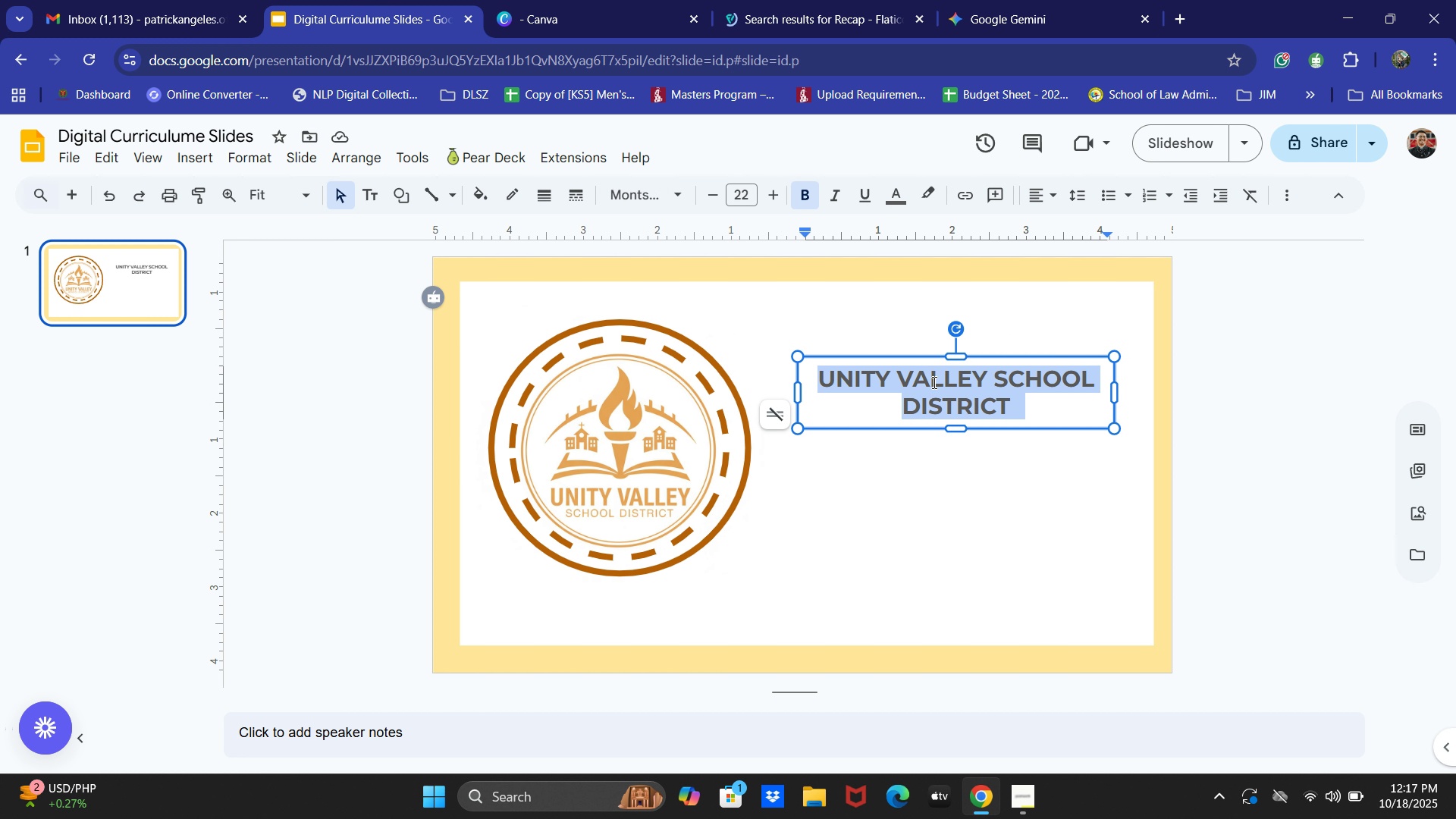 
key(Control+V)
 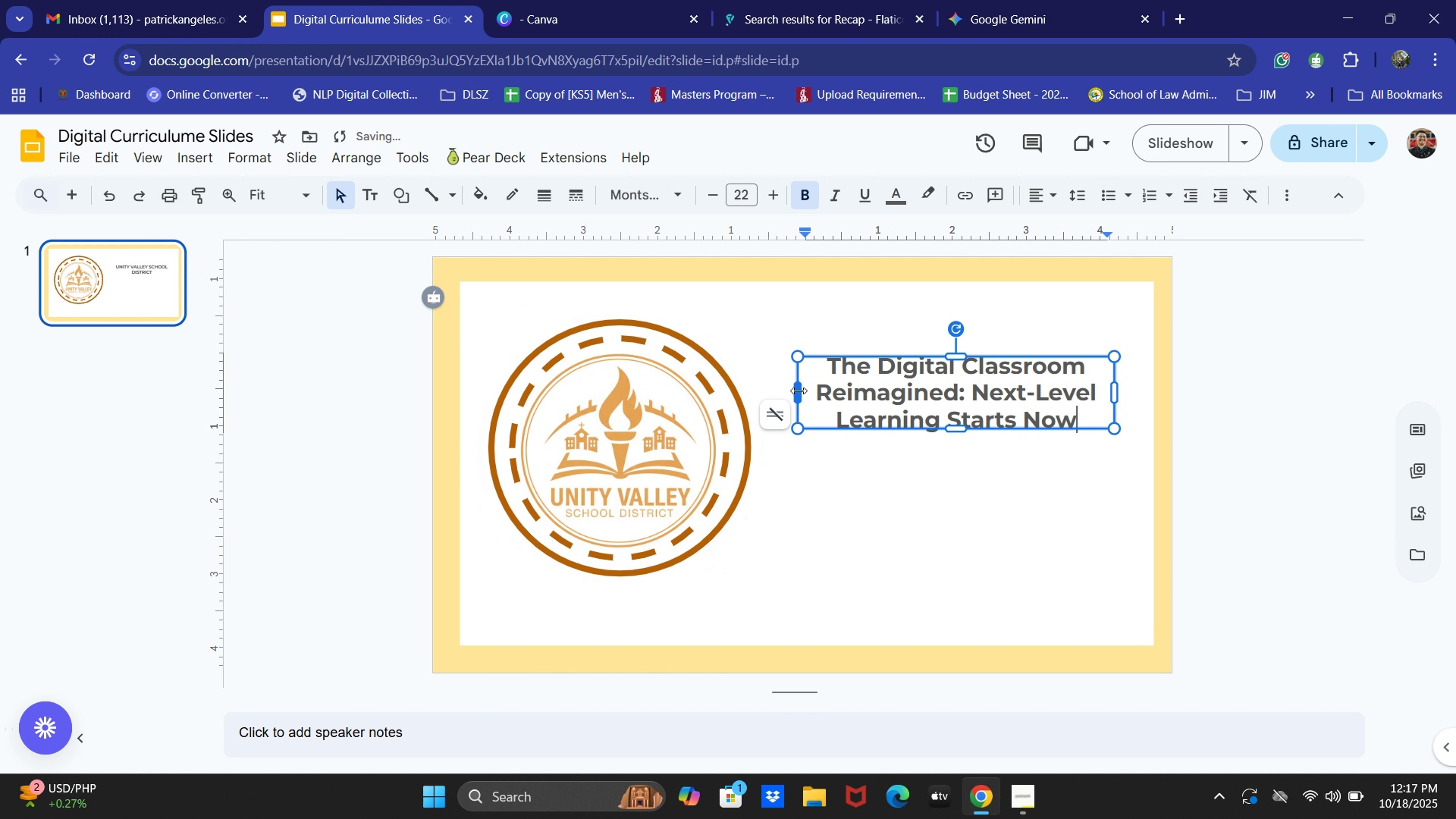 
left_click_drag(start_coordinate=[799, 391], to_coordinate=[768, 391])
 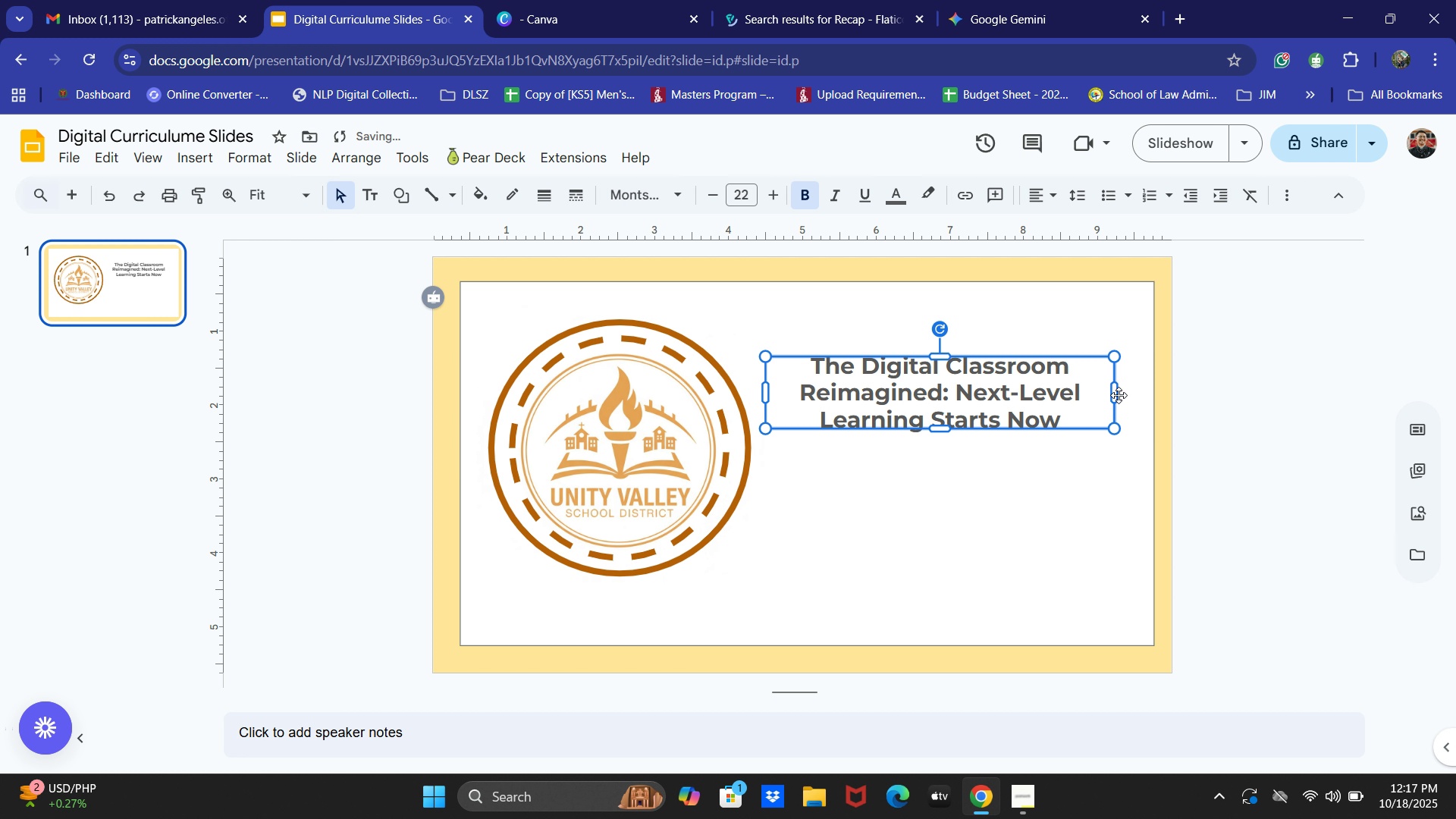 
left_click_drag(start_coordinate=[1116, 394], to_coordinate=[1142, 395])
 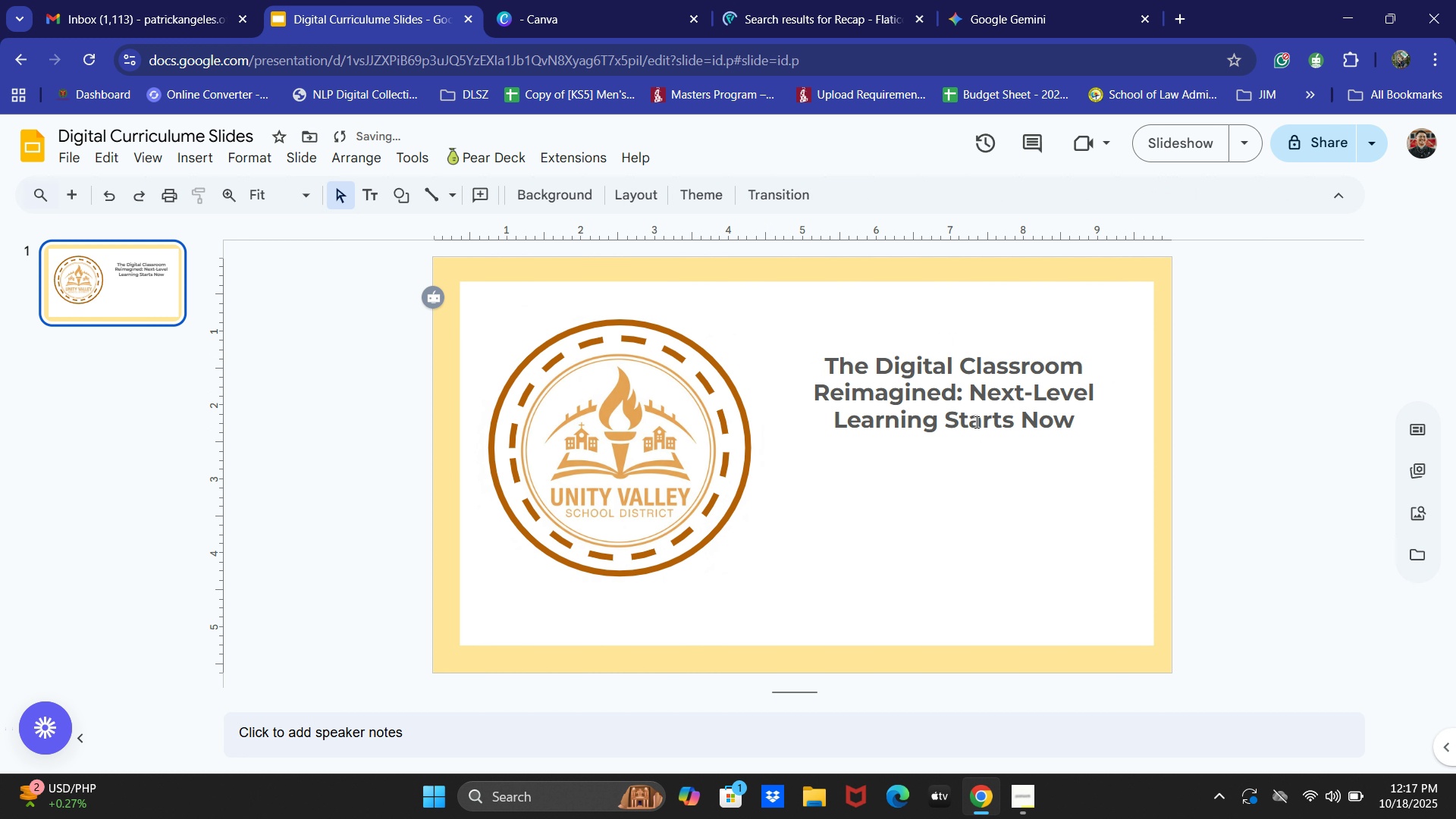 
key(Control+A)
 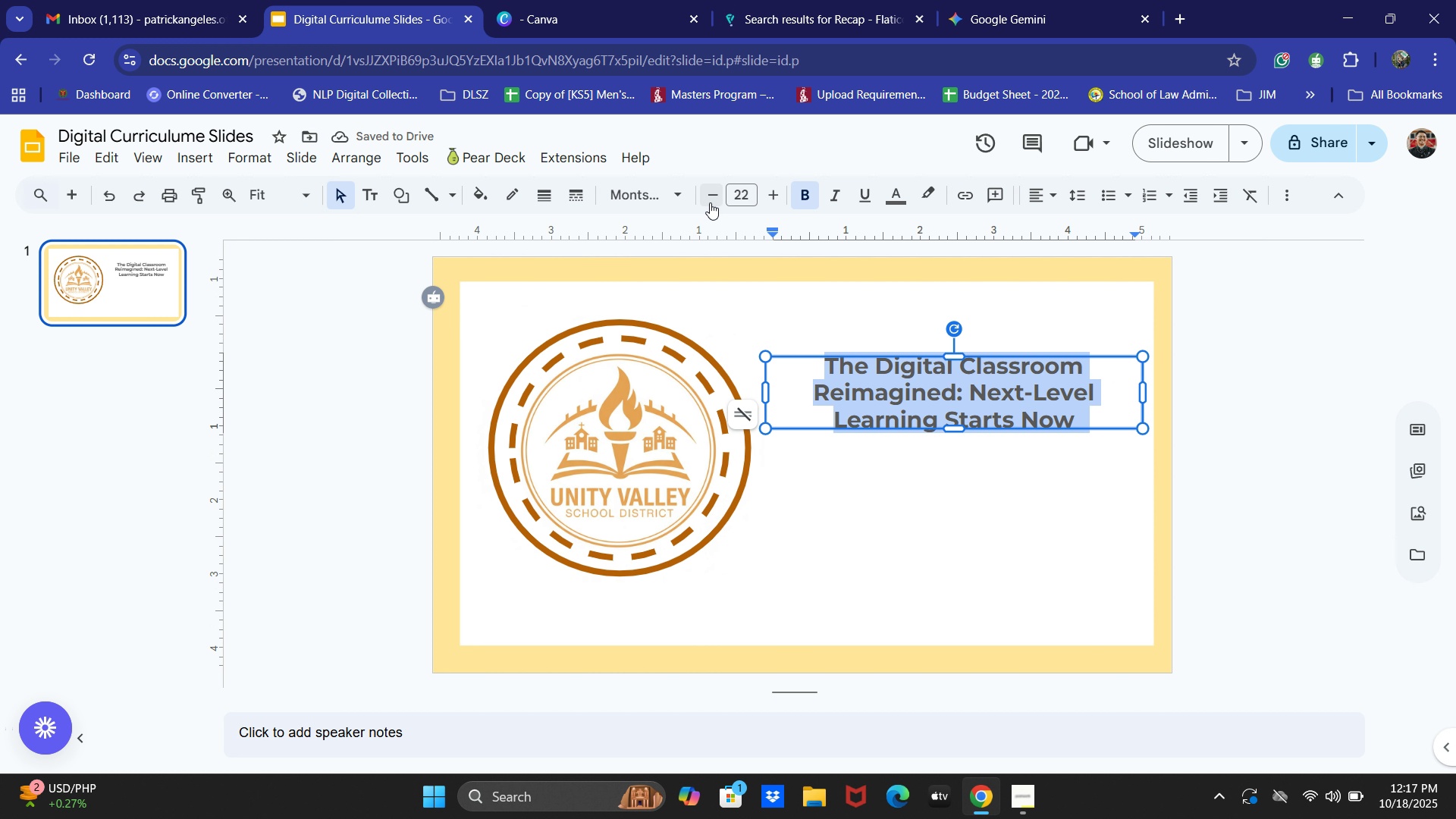 
double_click([710, 202])
 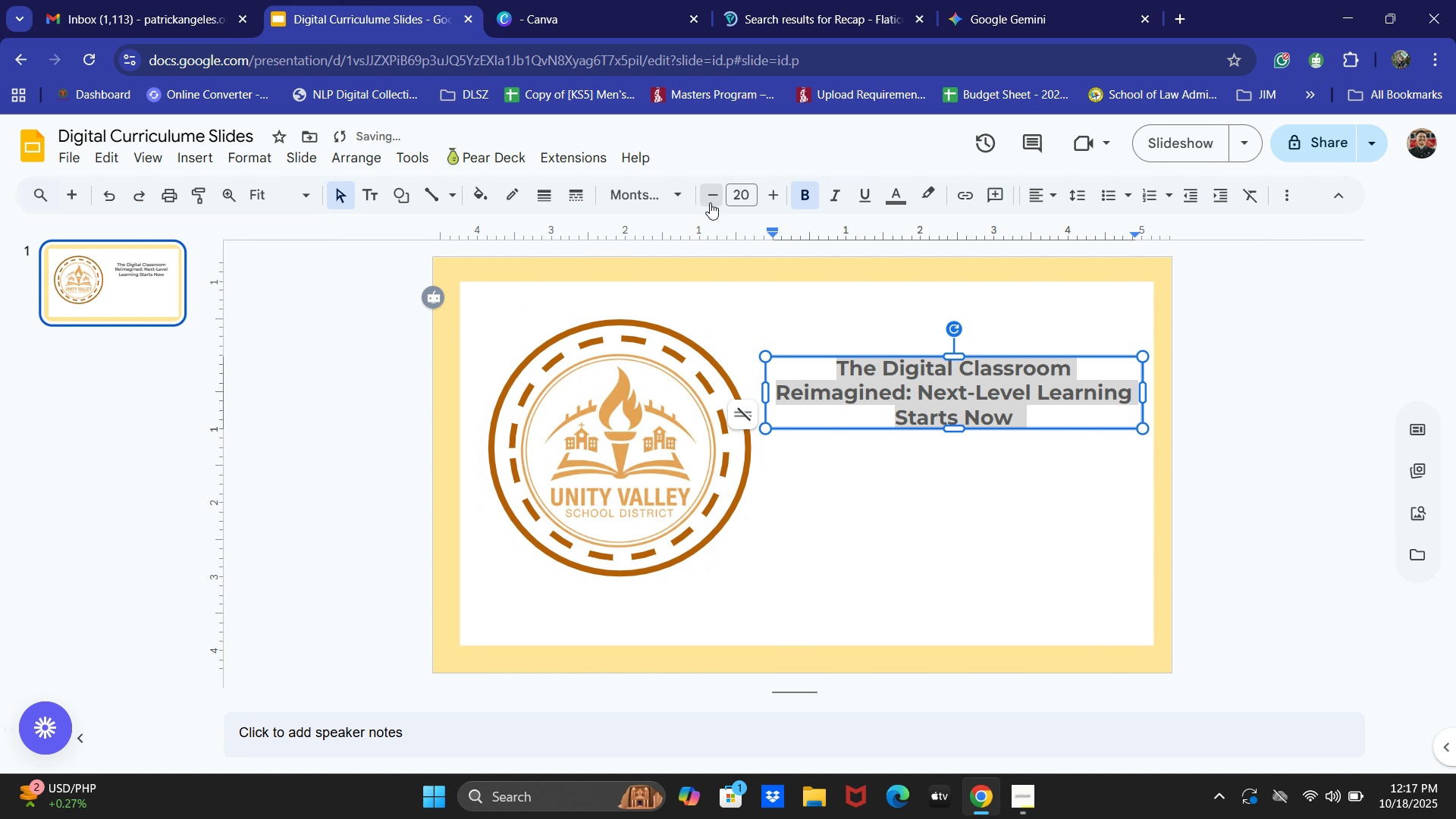 
triple_click([710, 202])
 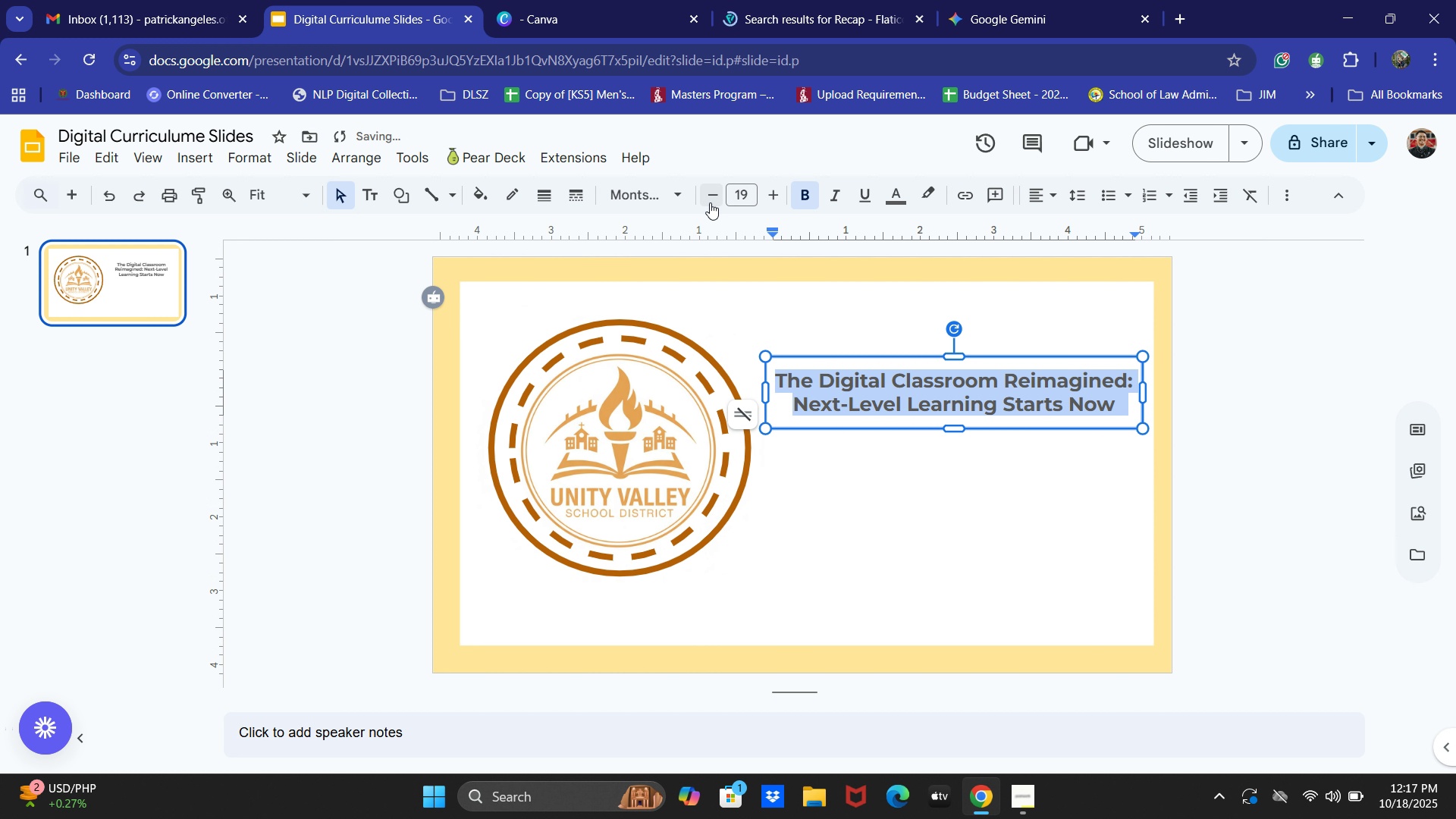 
triple_click([710, 202])
 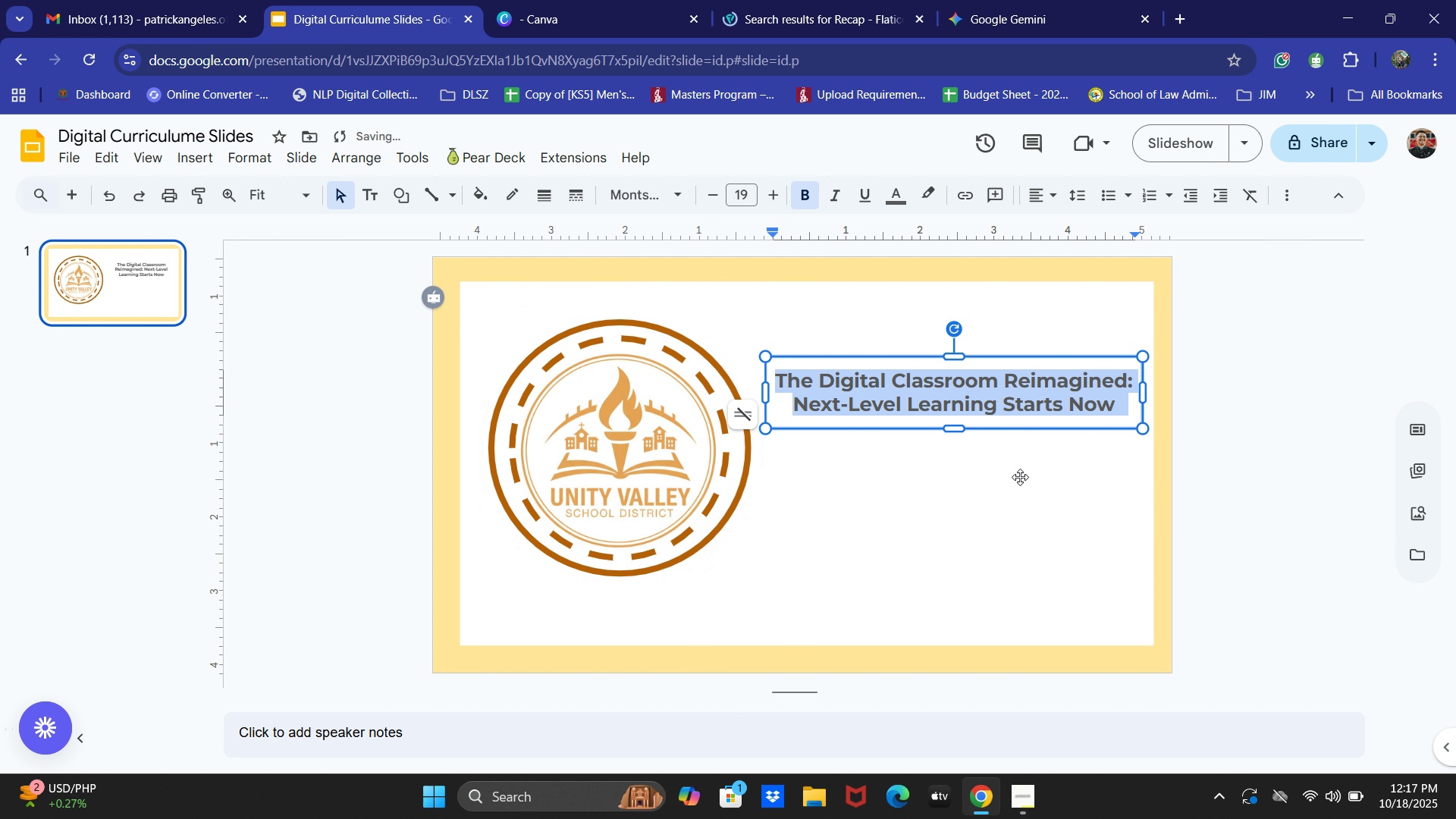 
left_click_drag(start_coordinate=[1302, 505], to_coordinate=[1298, 501])
 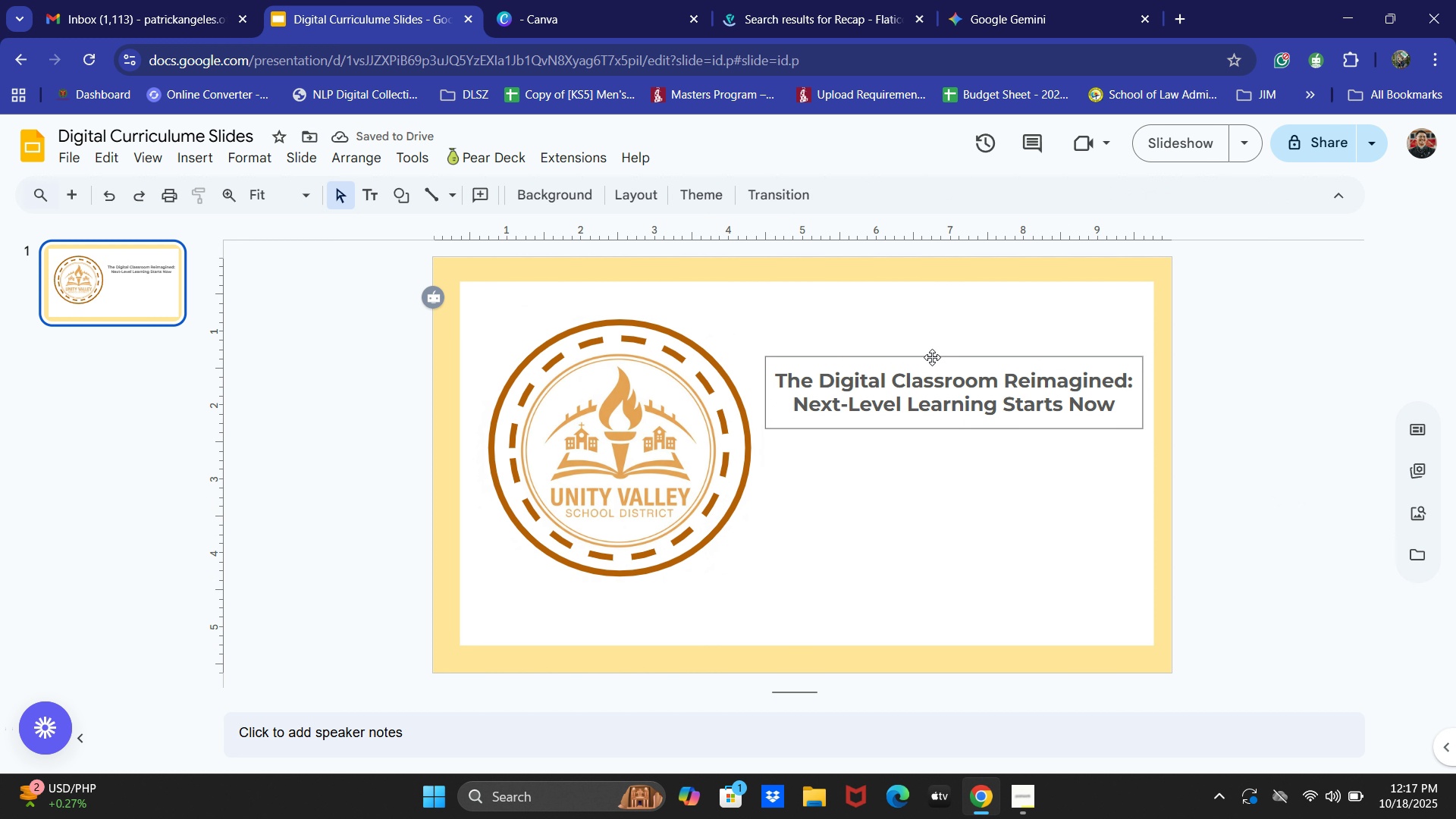 
left_click_drag(start_coordinate=[931, 357], to_coordinate=[927, 357])
 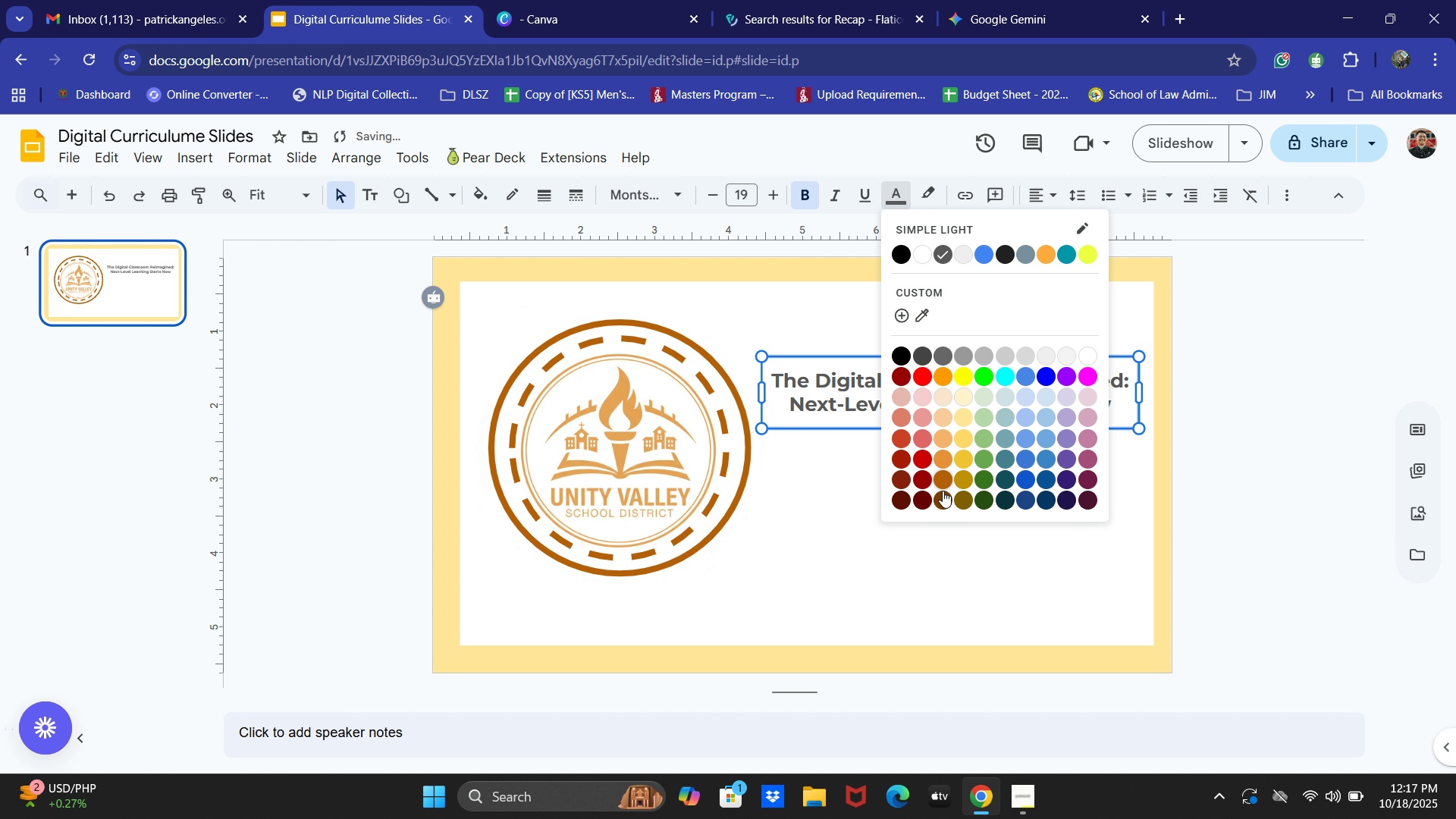 
left_click([941, 494])
 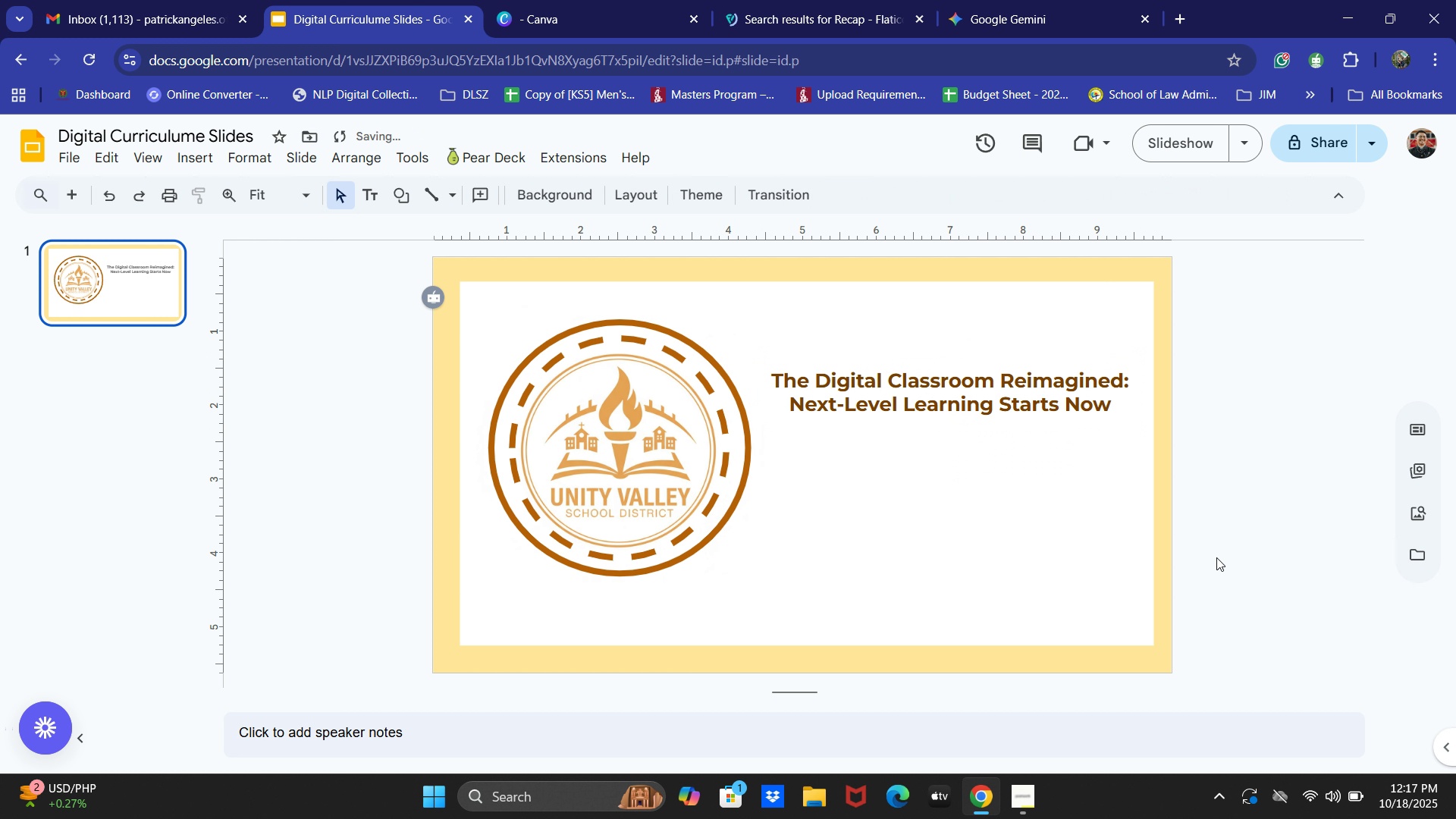 
left_click_drag(start_coordinate=[1212, 557], to_coordinate=[1216, 557])
 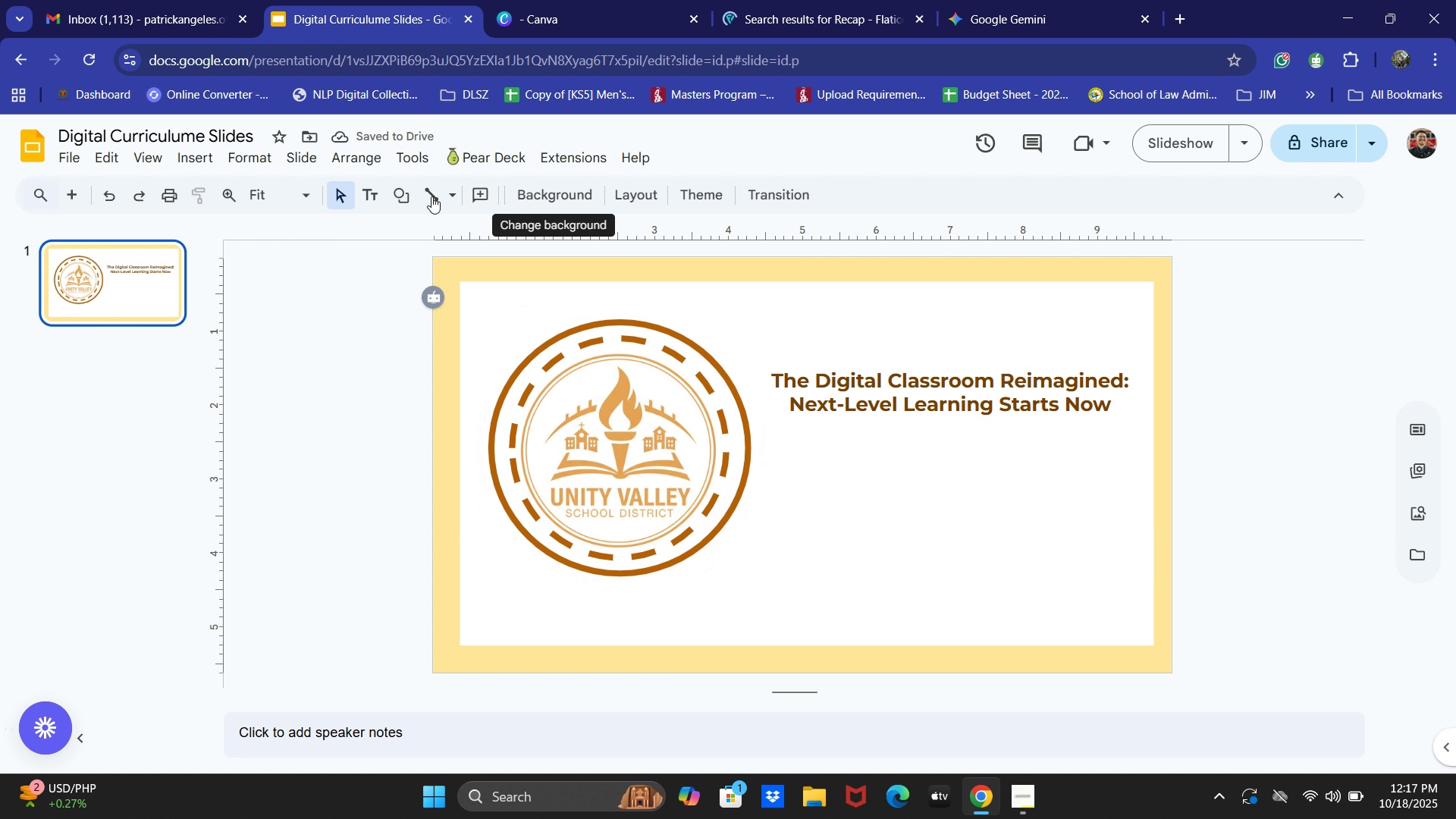 
left_click([372, 189])
 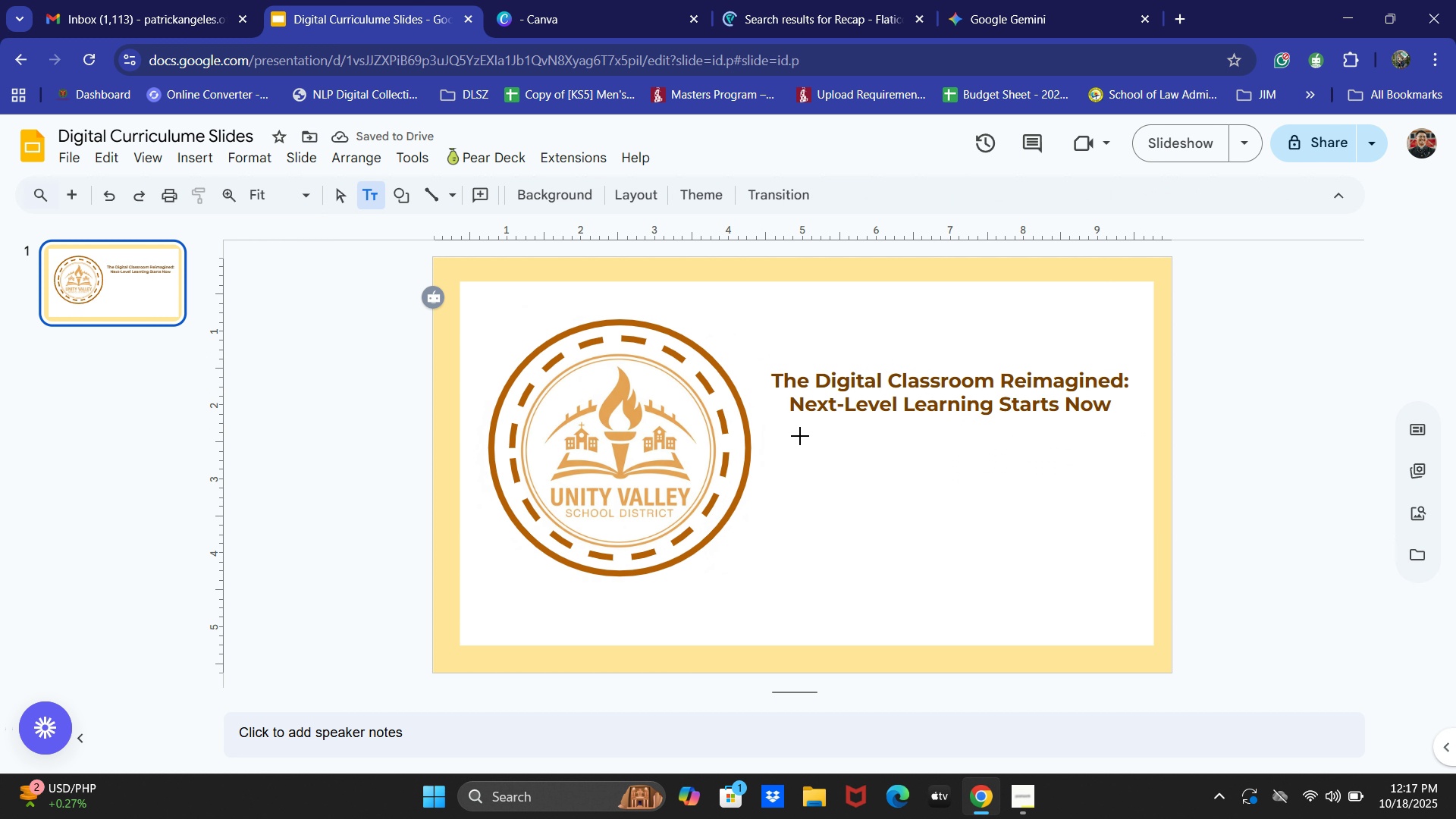 
left_click_drag(start_coordinate=[799, 431], to_coordinate=[1115, 480])
 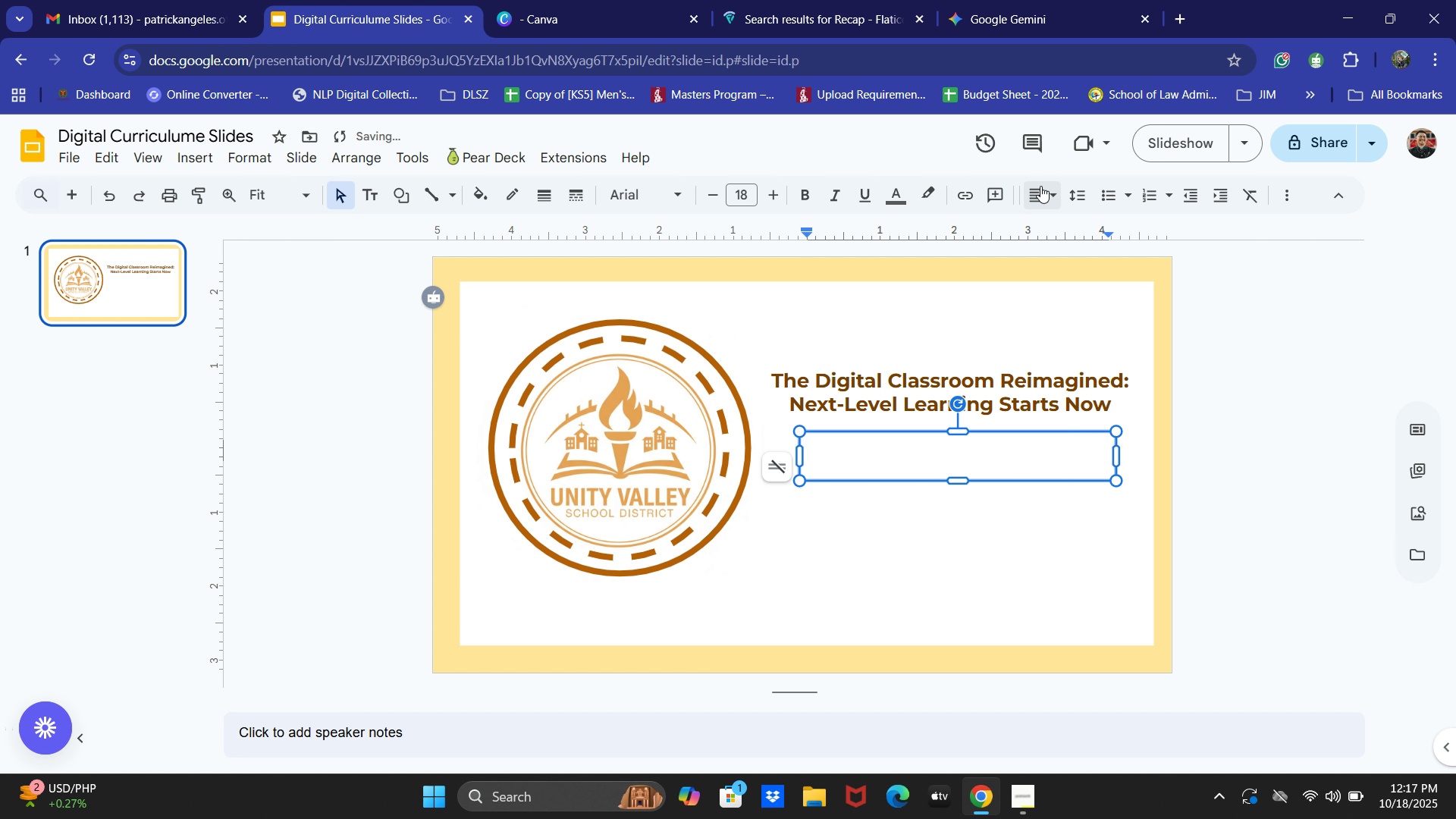 
left_click([1040, 186])
 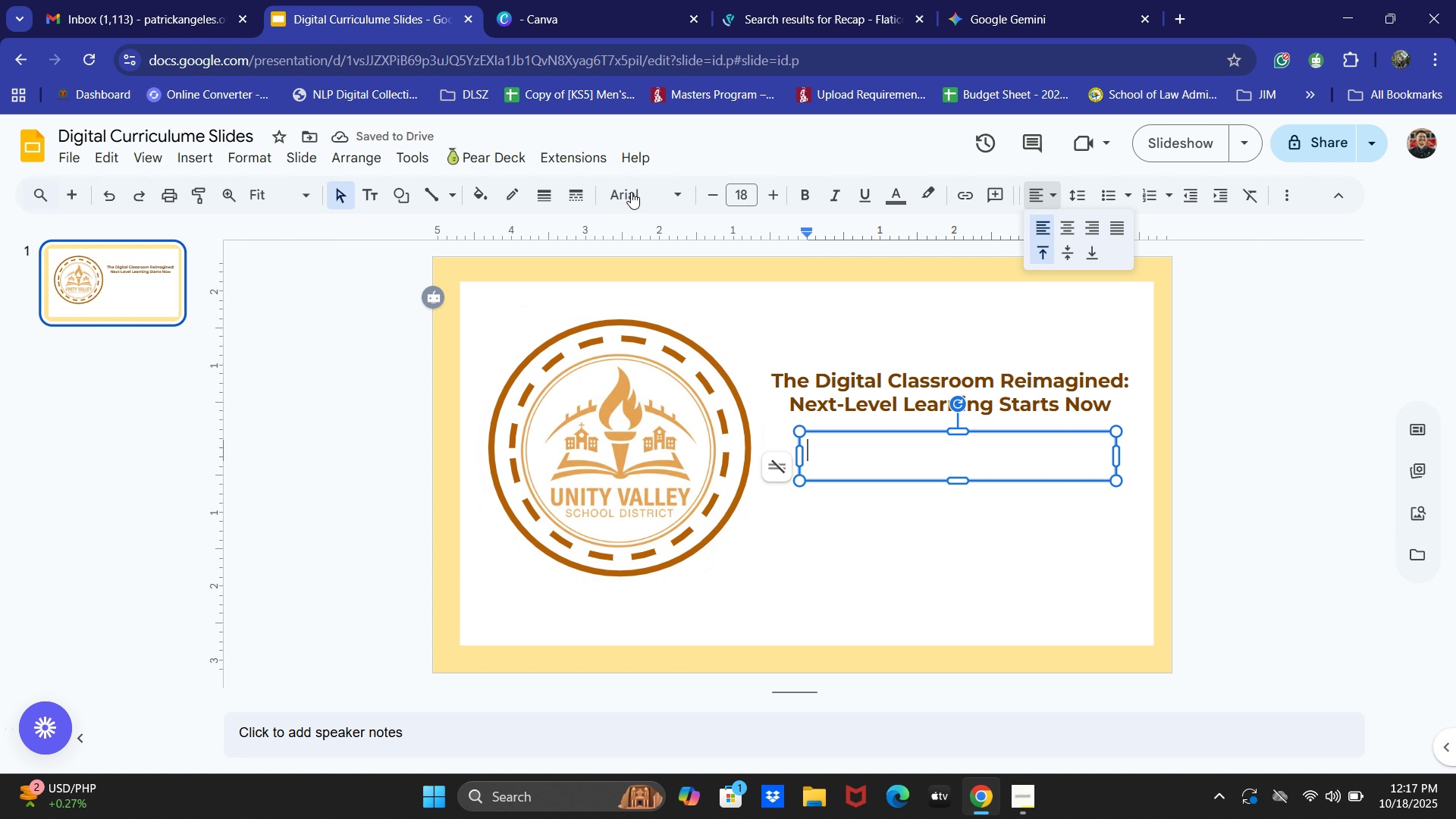 
left_click([631, 192])
 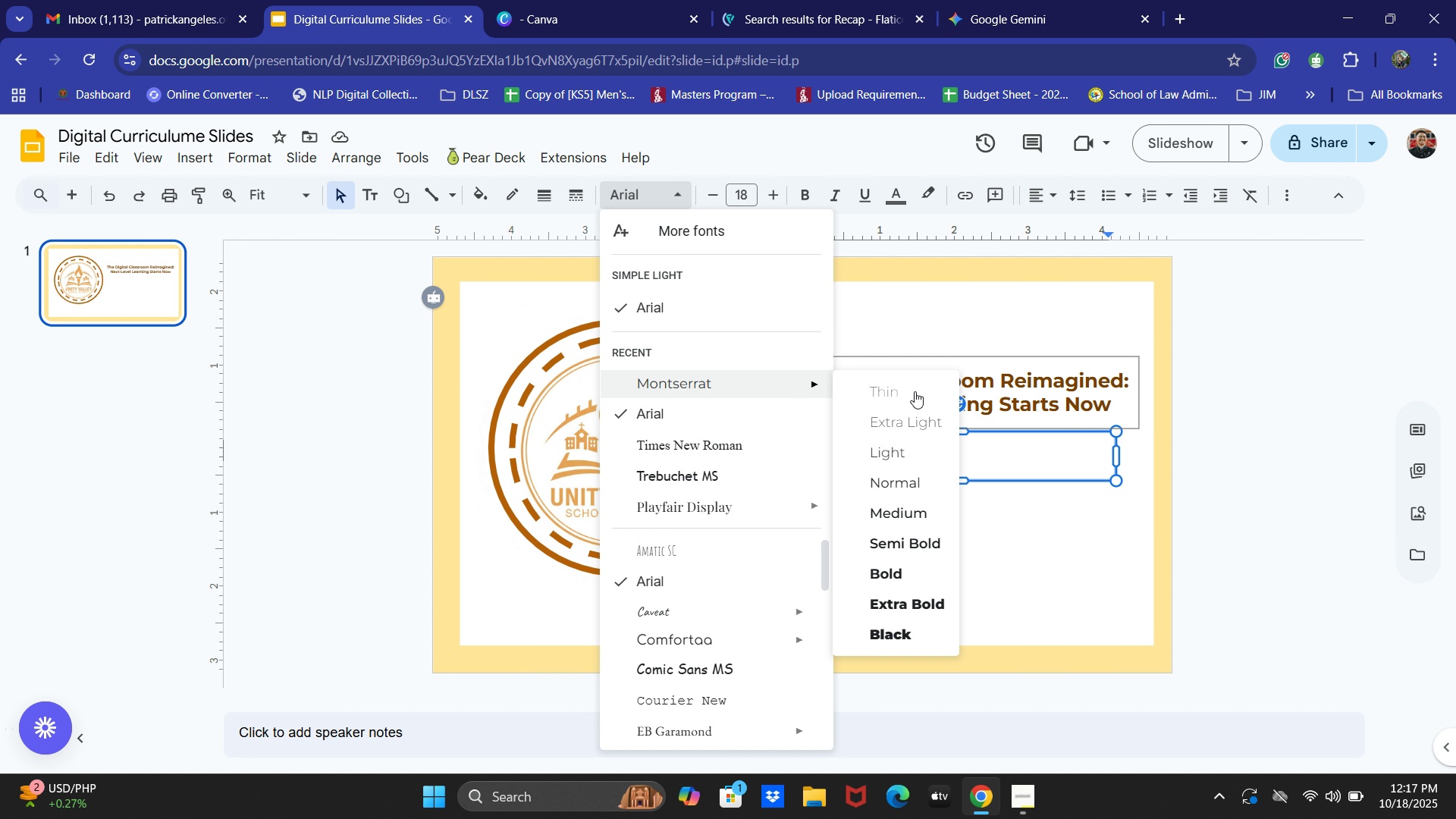 
left_click([915, 484])
 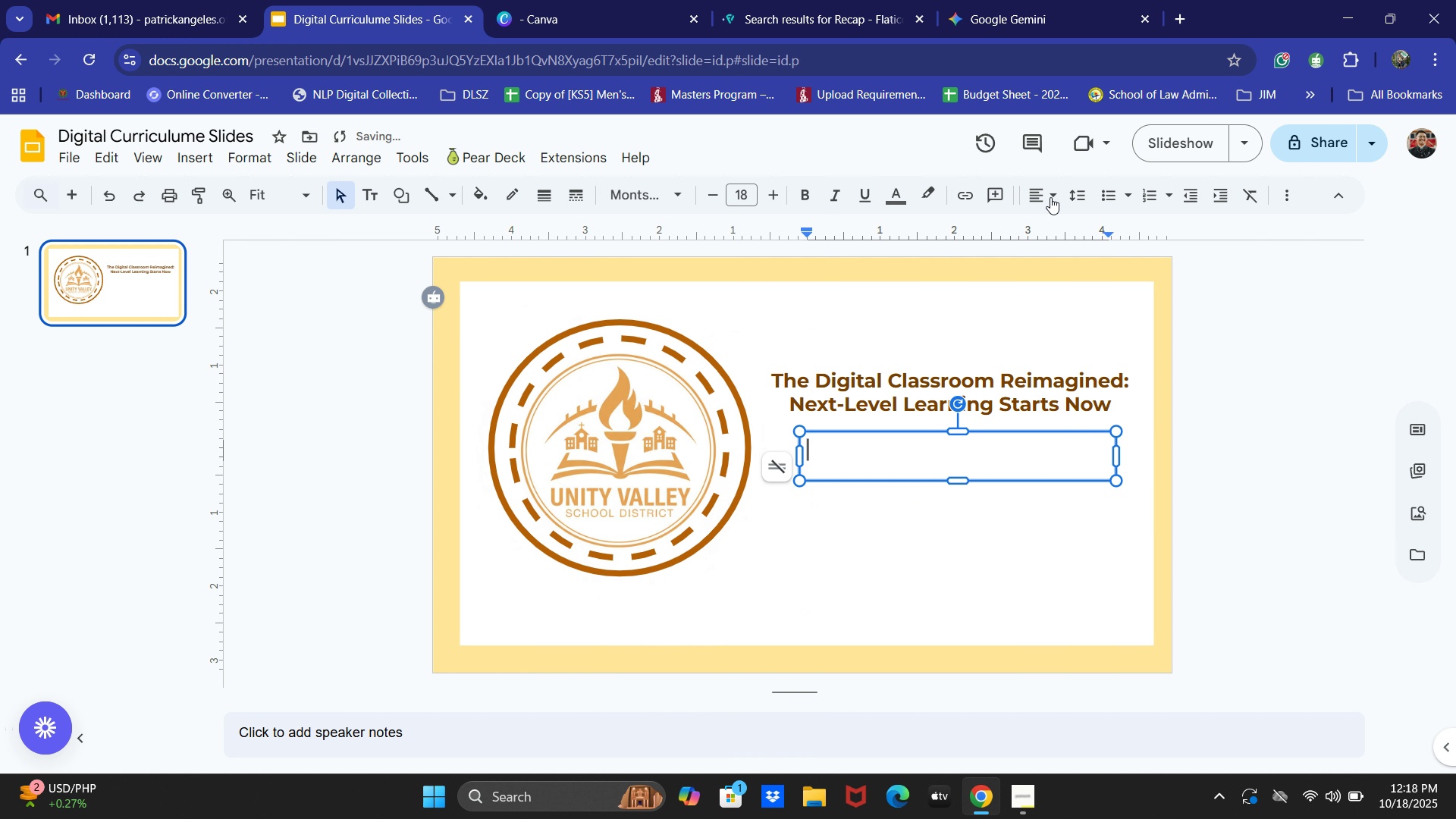 
left_click([1050, 186])
 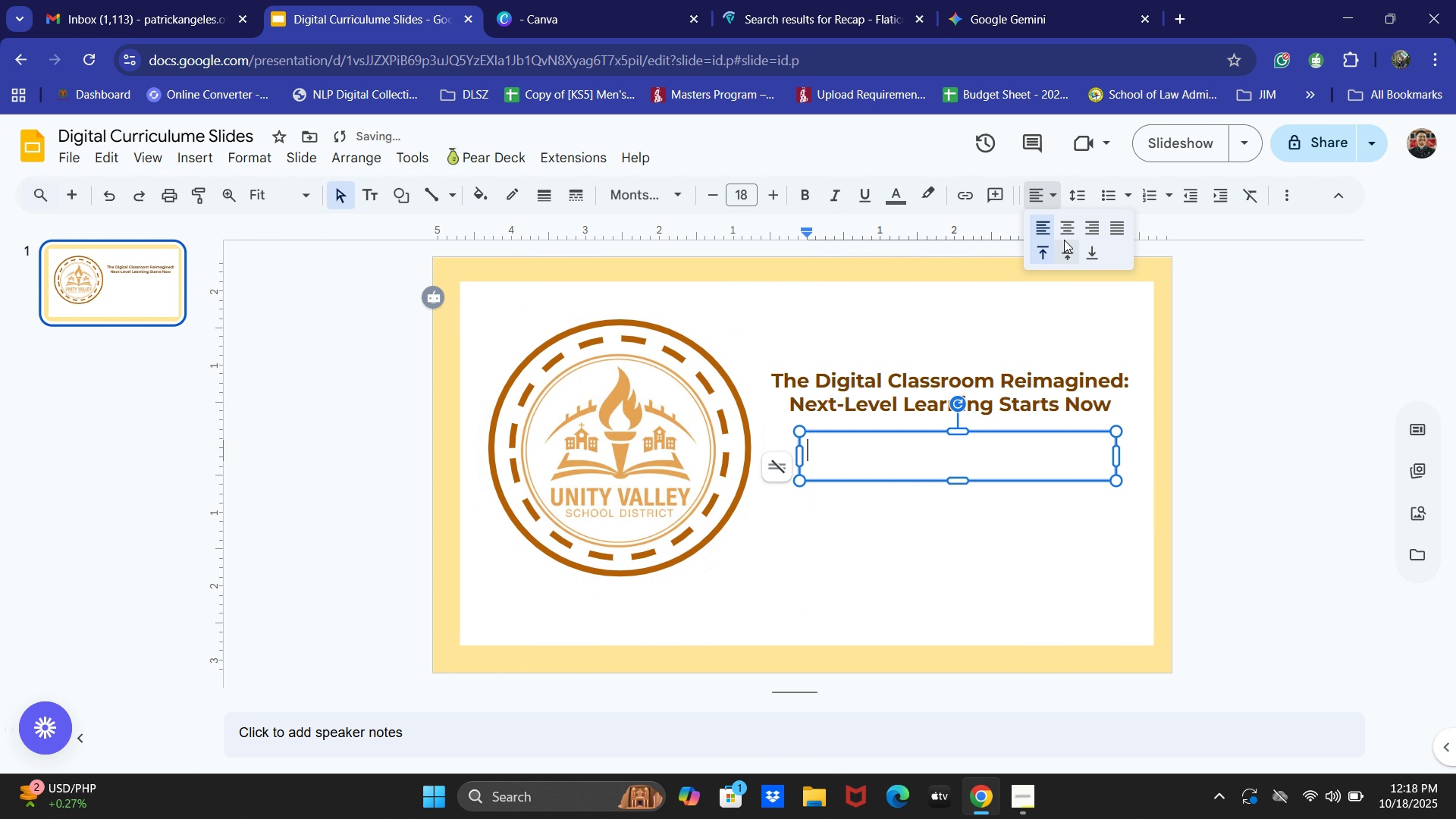 
left_click([1064, 240])
 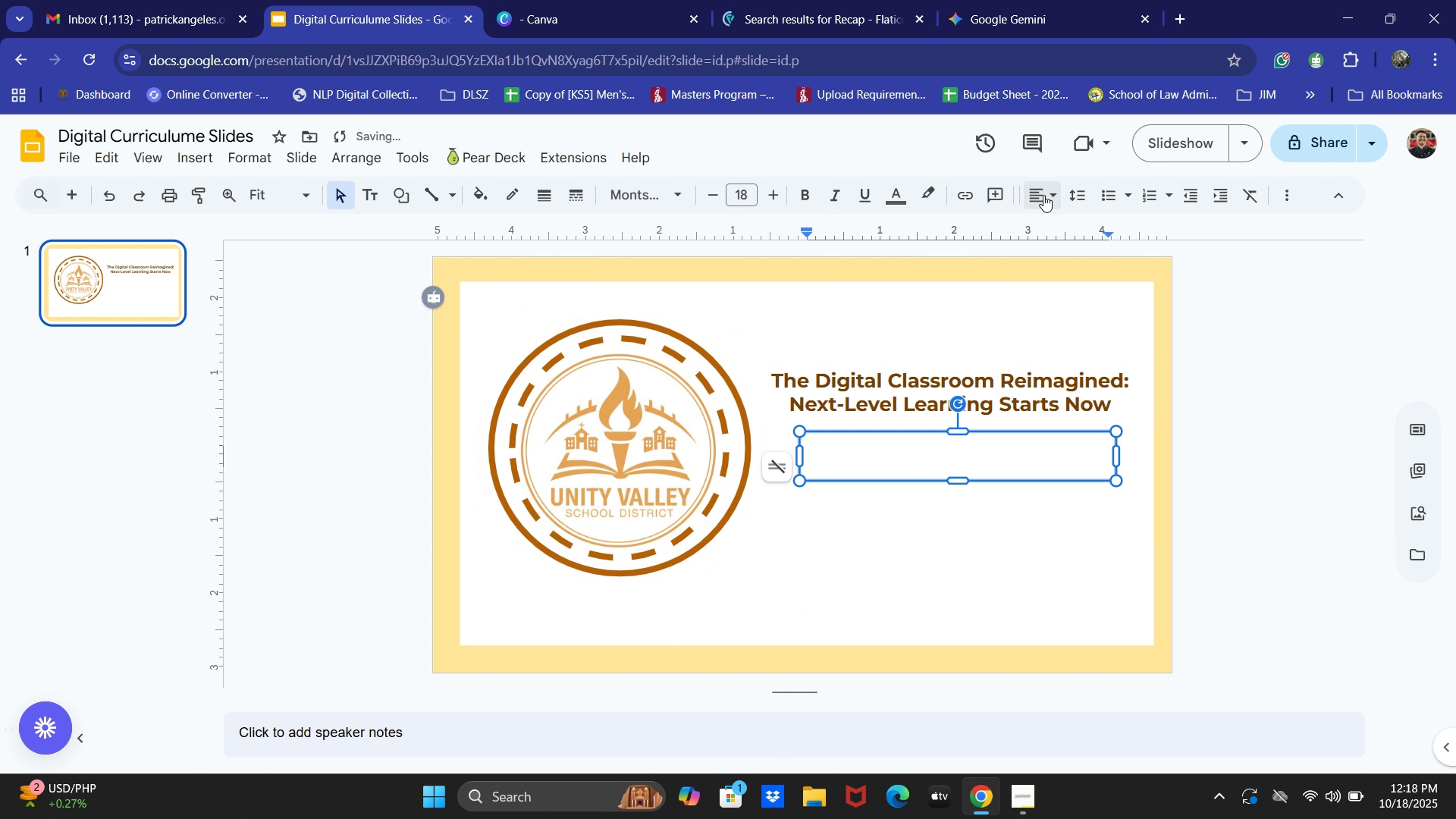 
left_click([1043, 195])
 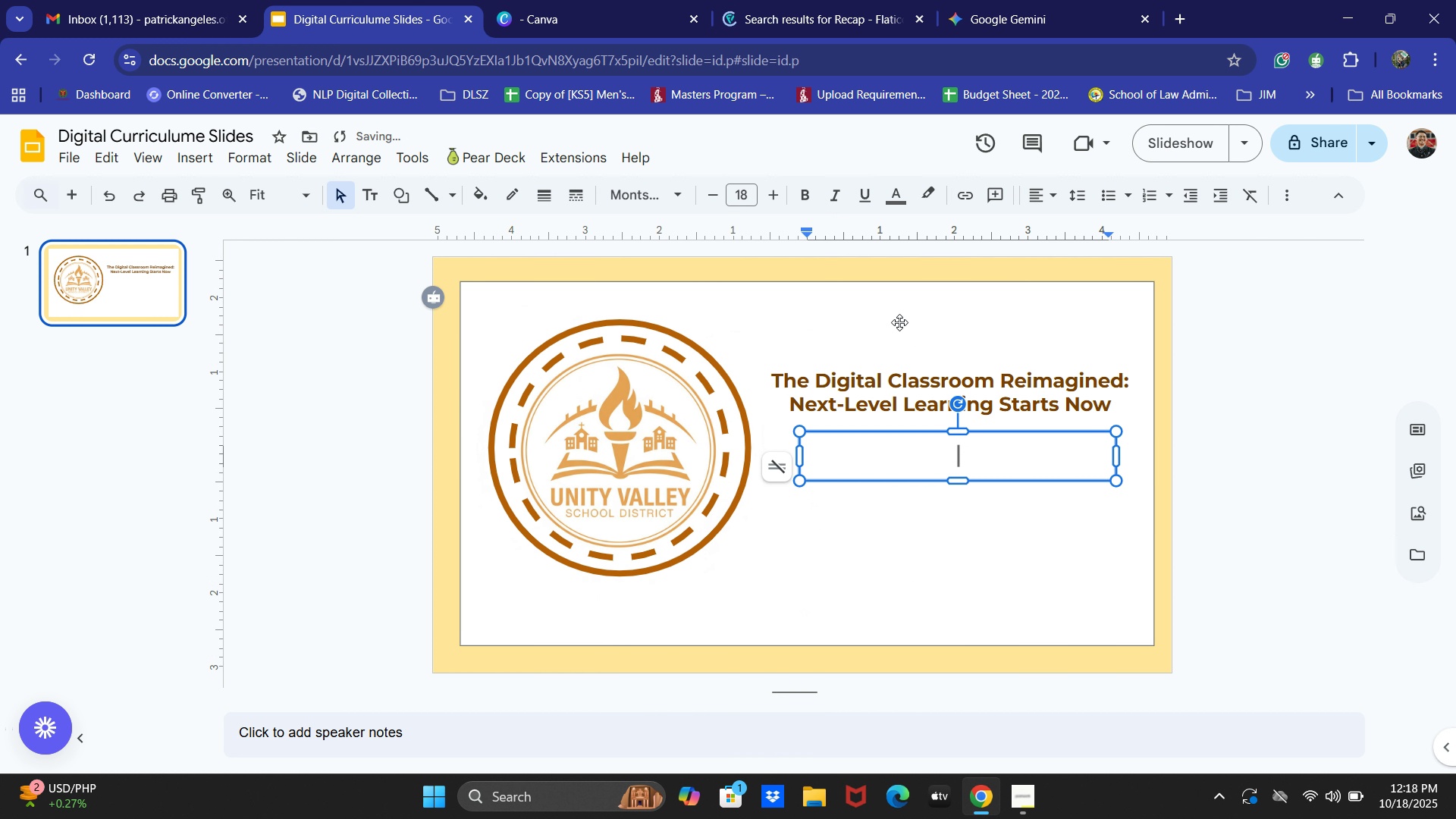 
type(Unity Valley School Distru)
key(Backspace)
type(ict)
 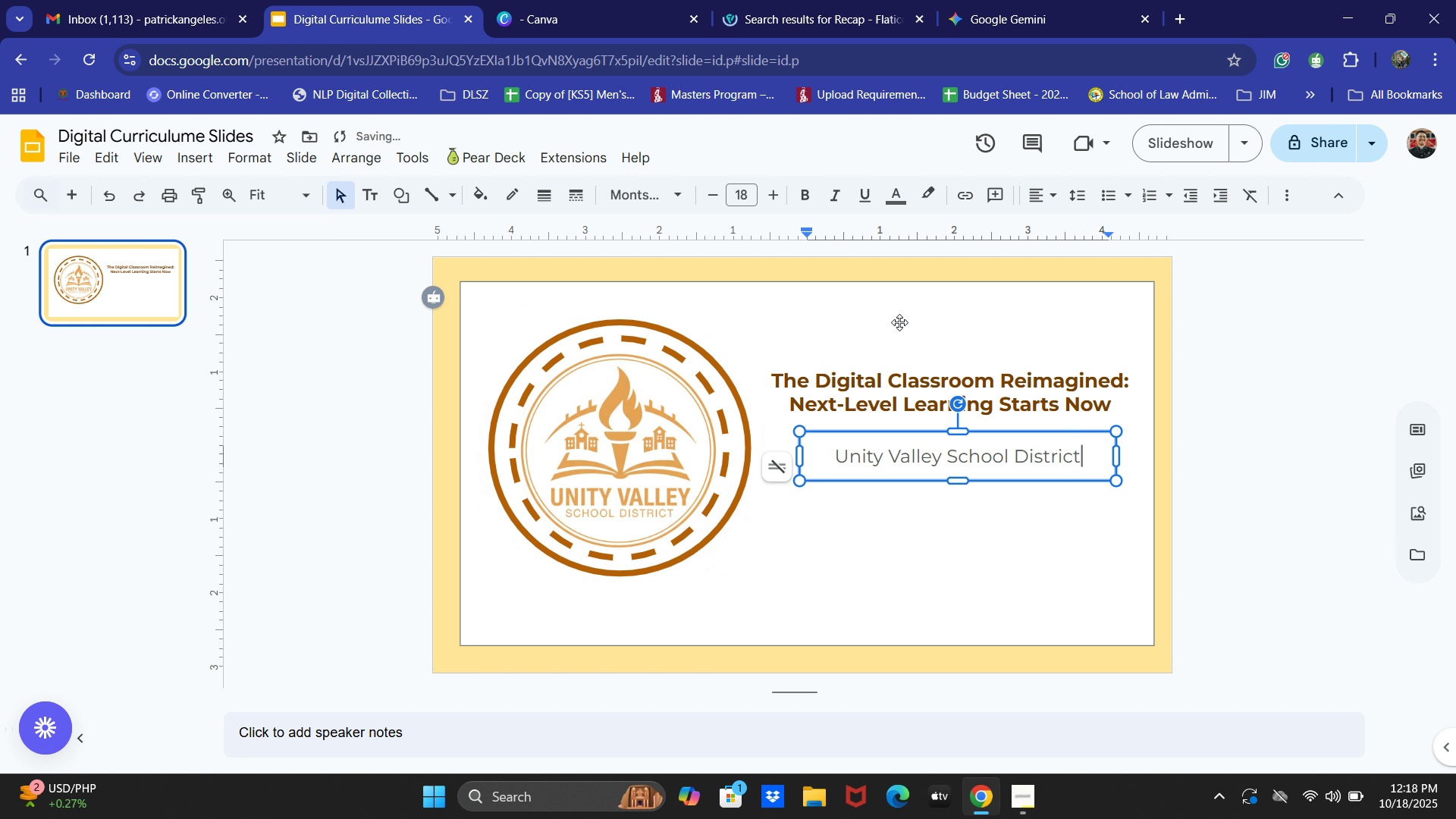 
key(Control+ControlLeft)
 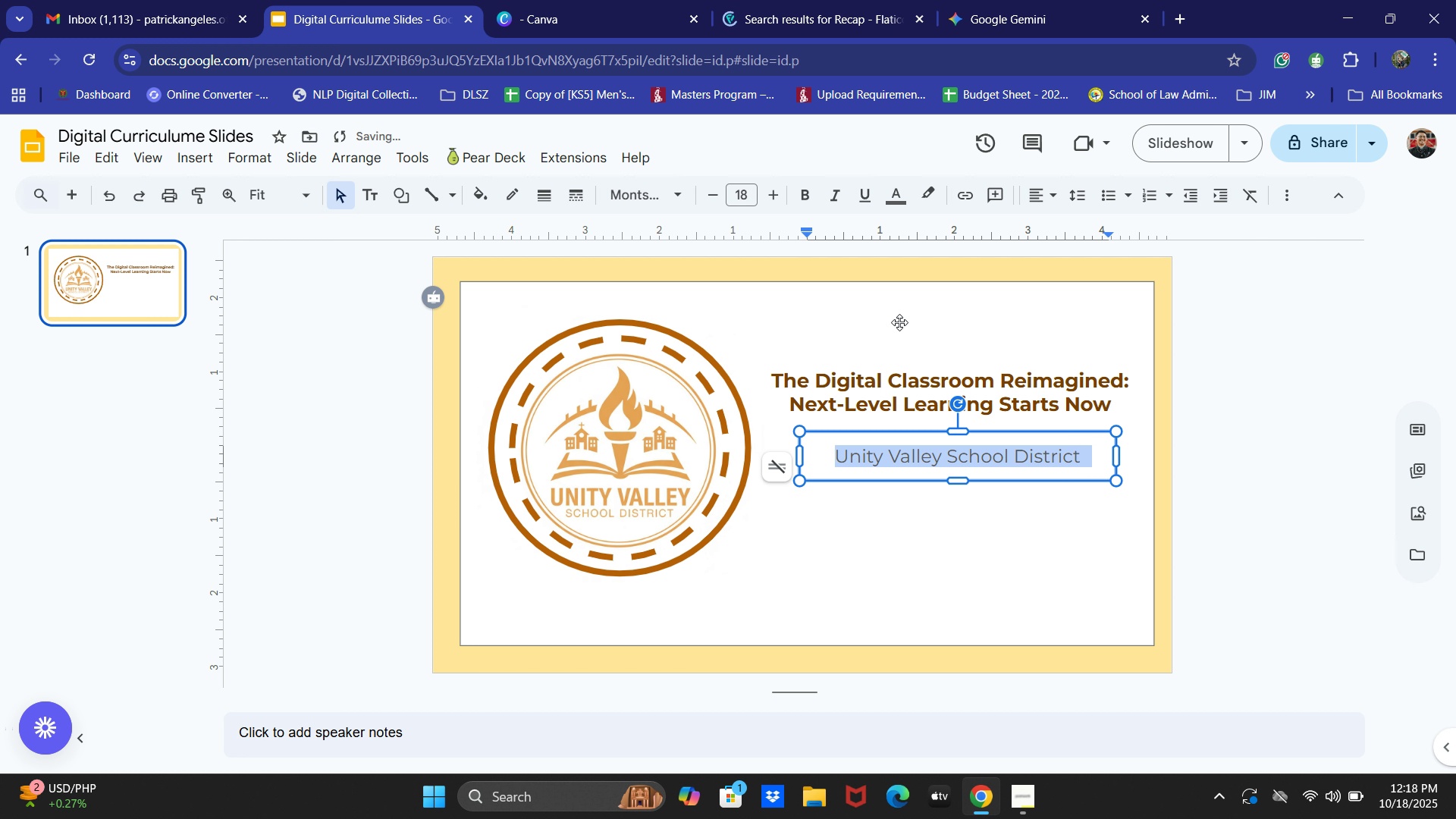 
key(Control+A)
 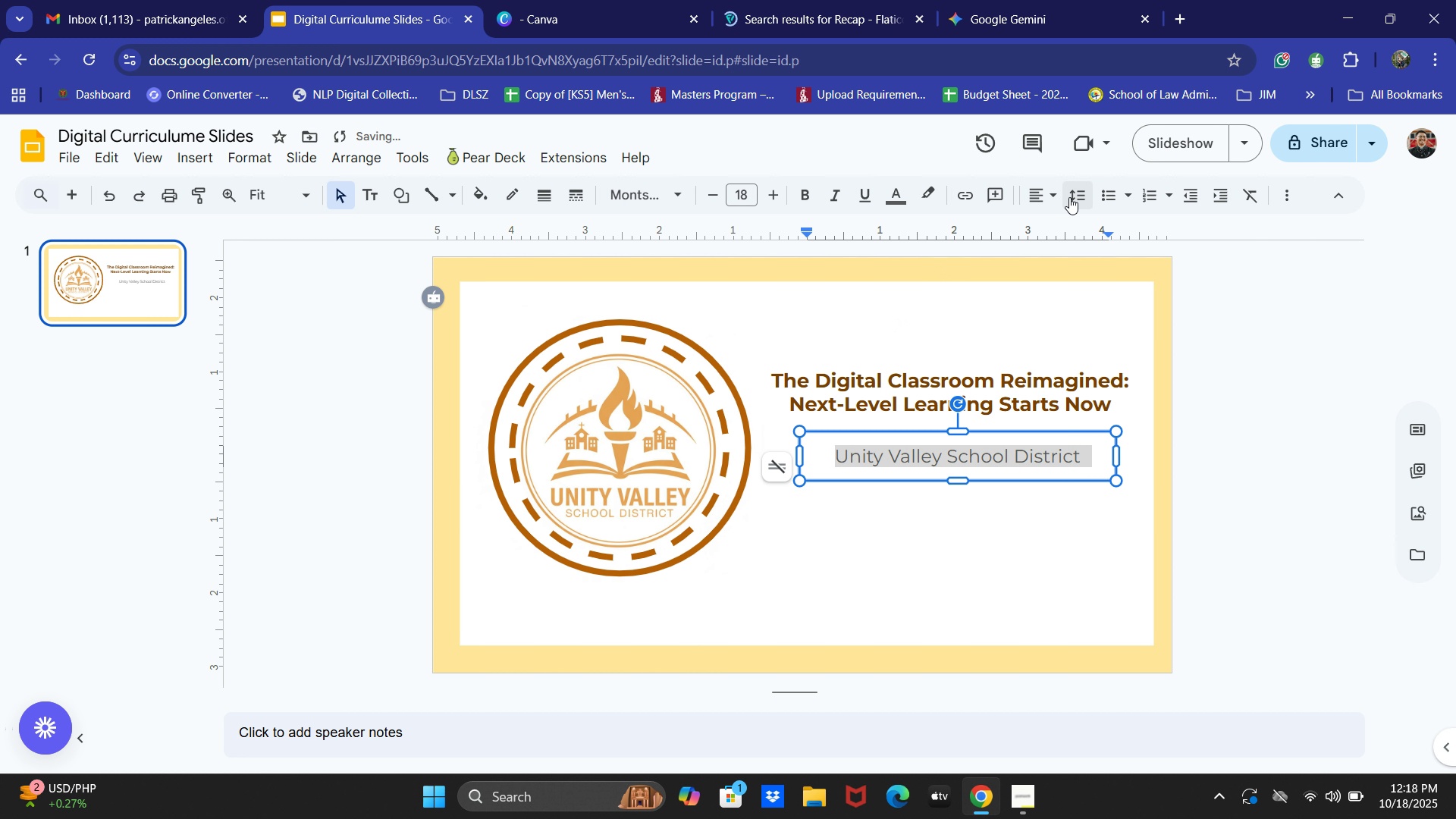 
double_click([1068, 197])
 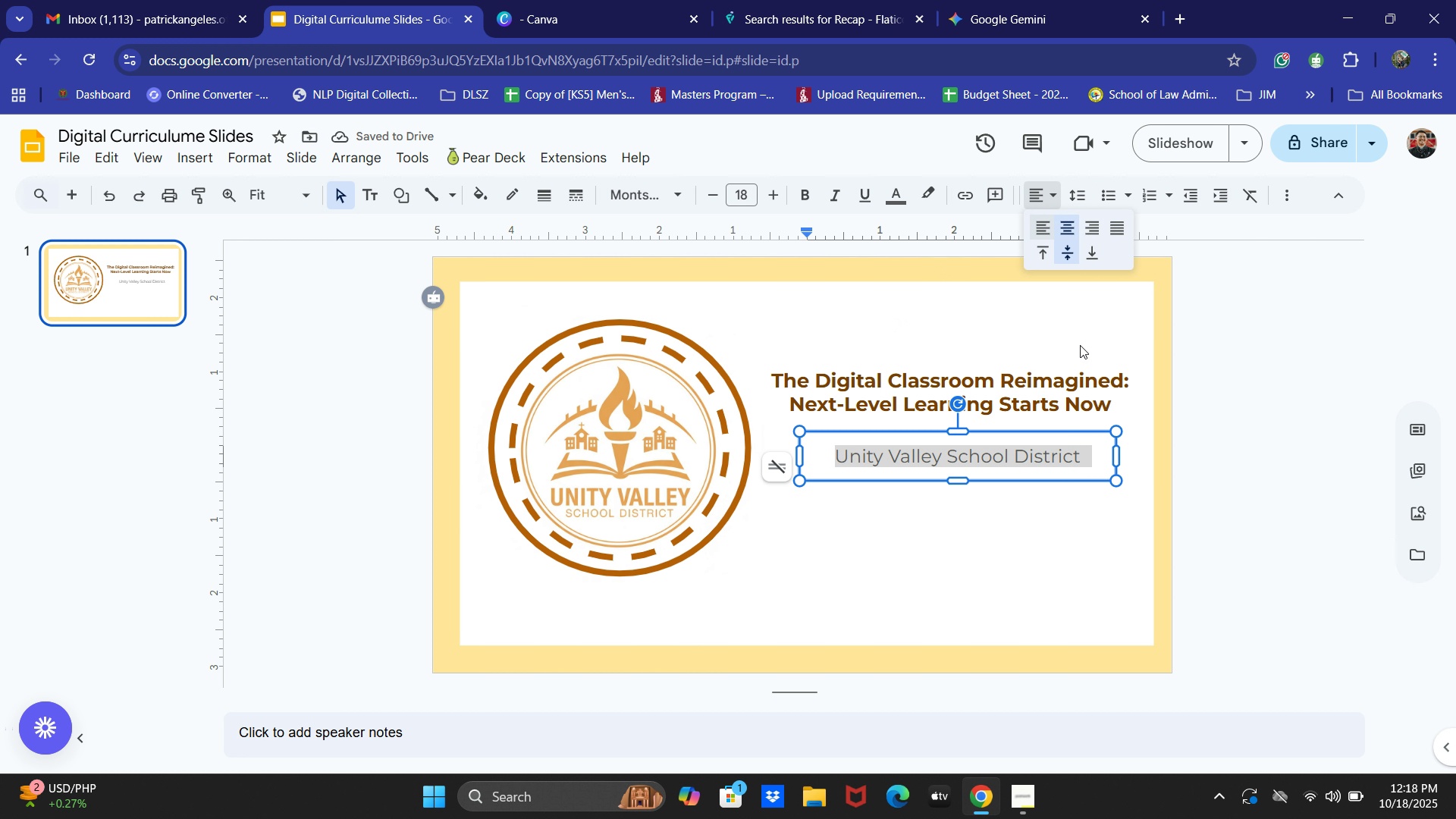 
triple_click([1038, 199])
 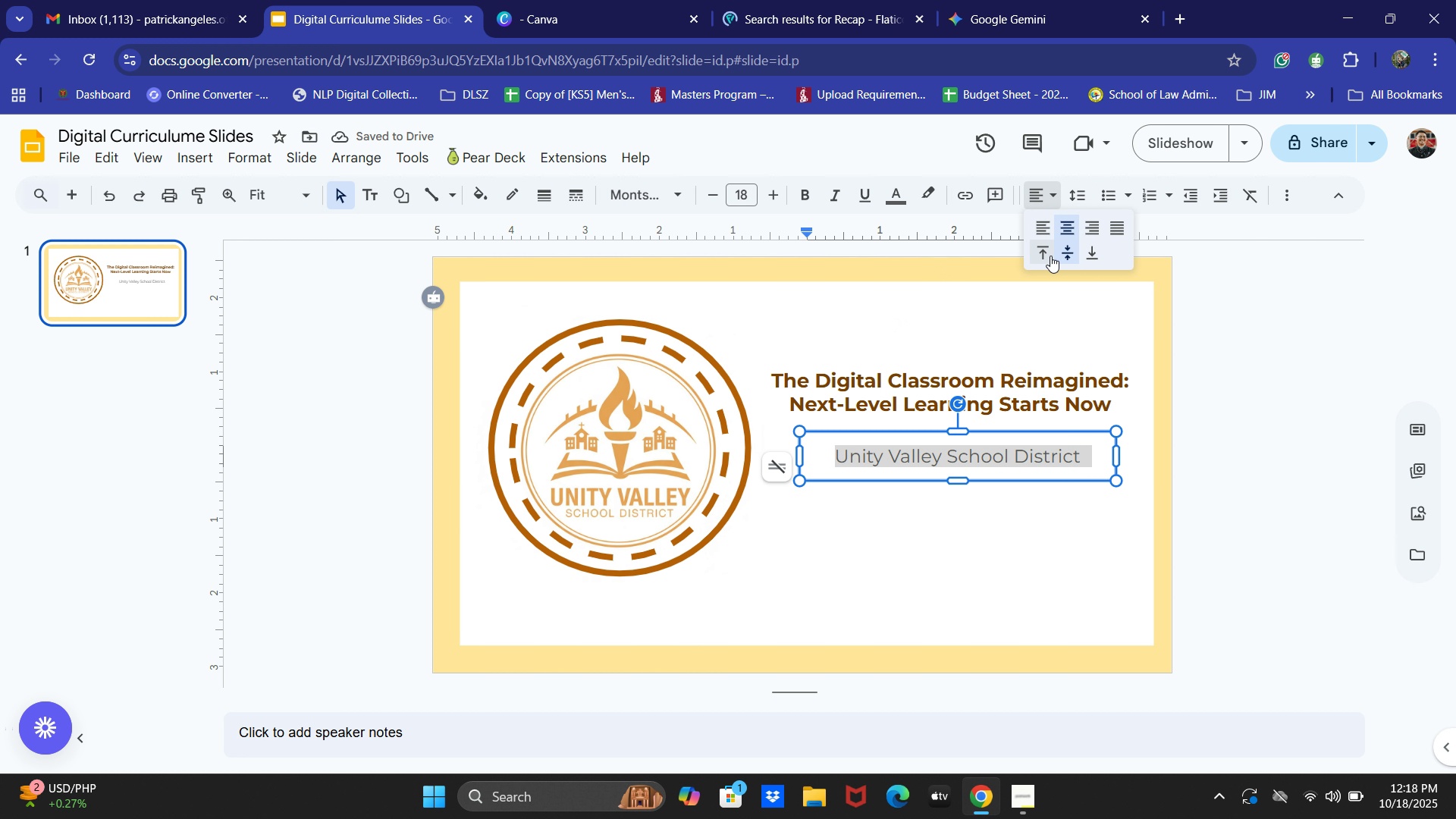 
left_click([1050, 256])
 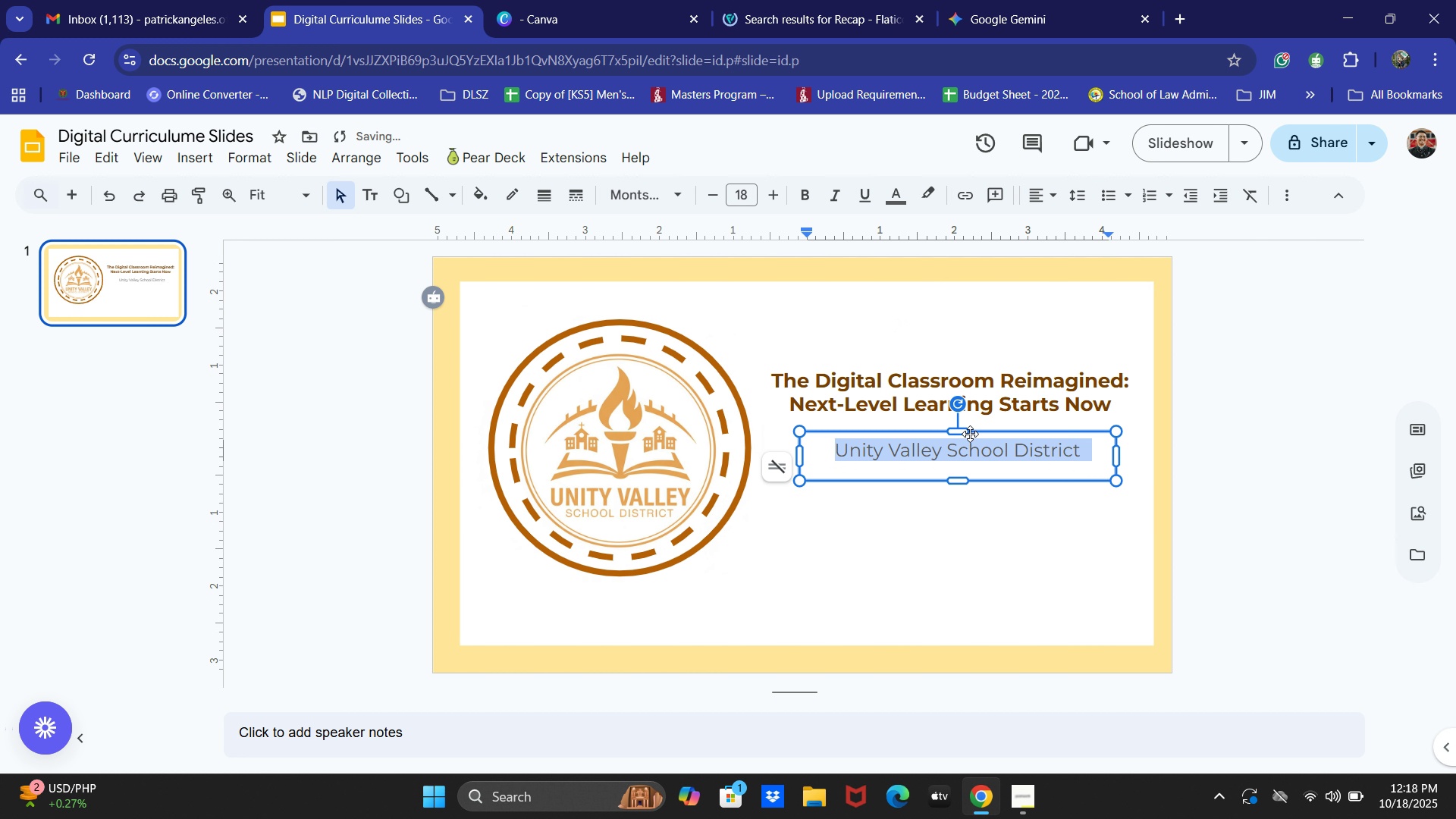 
left_click_drag(start_coordinate=[970, 434], to_coordinate=[973, 424])
 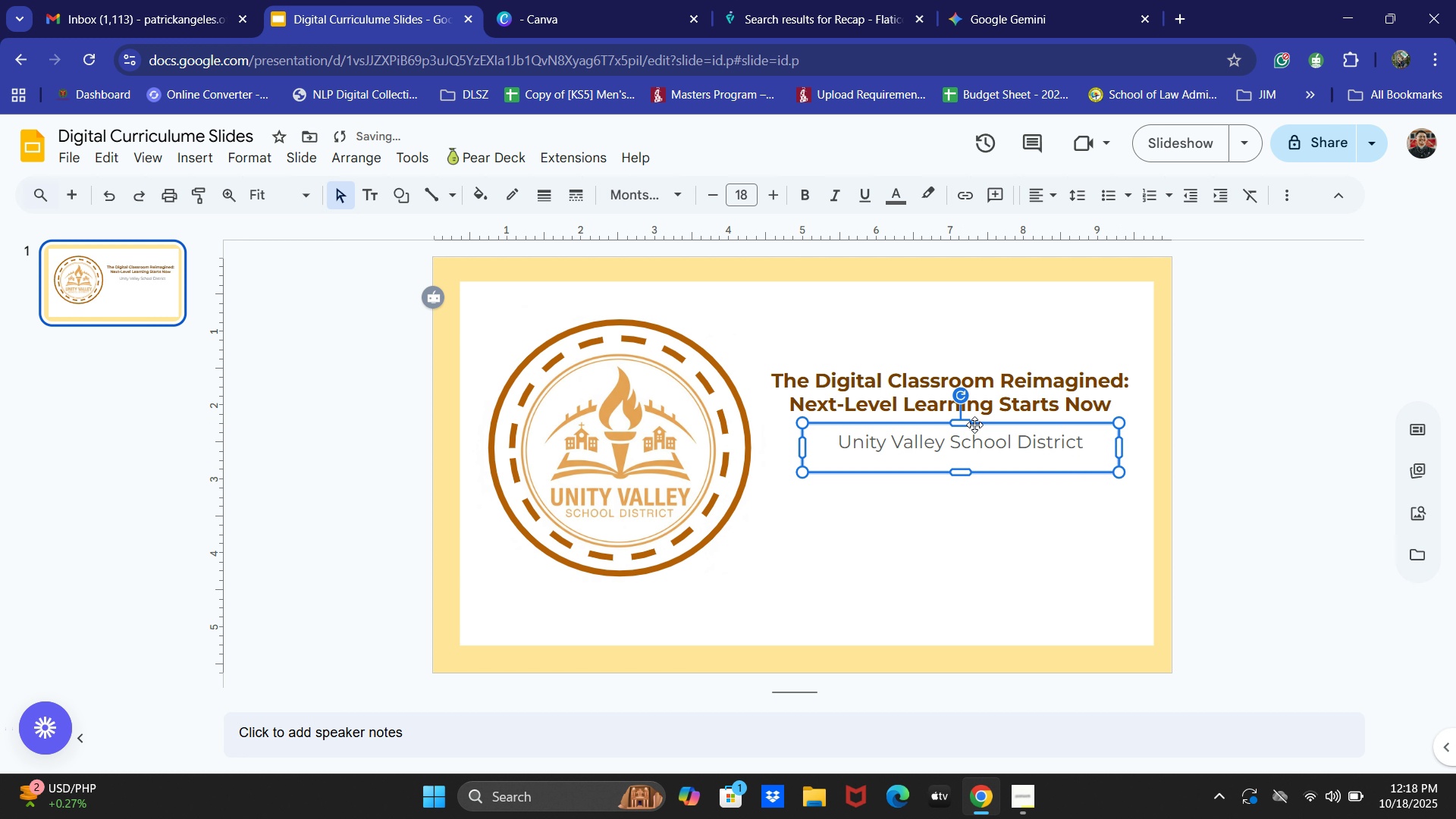 
key(ArrowLeft)
 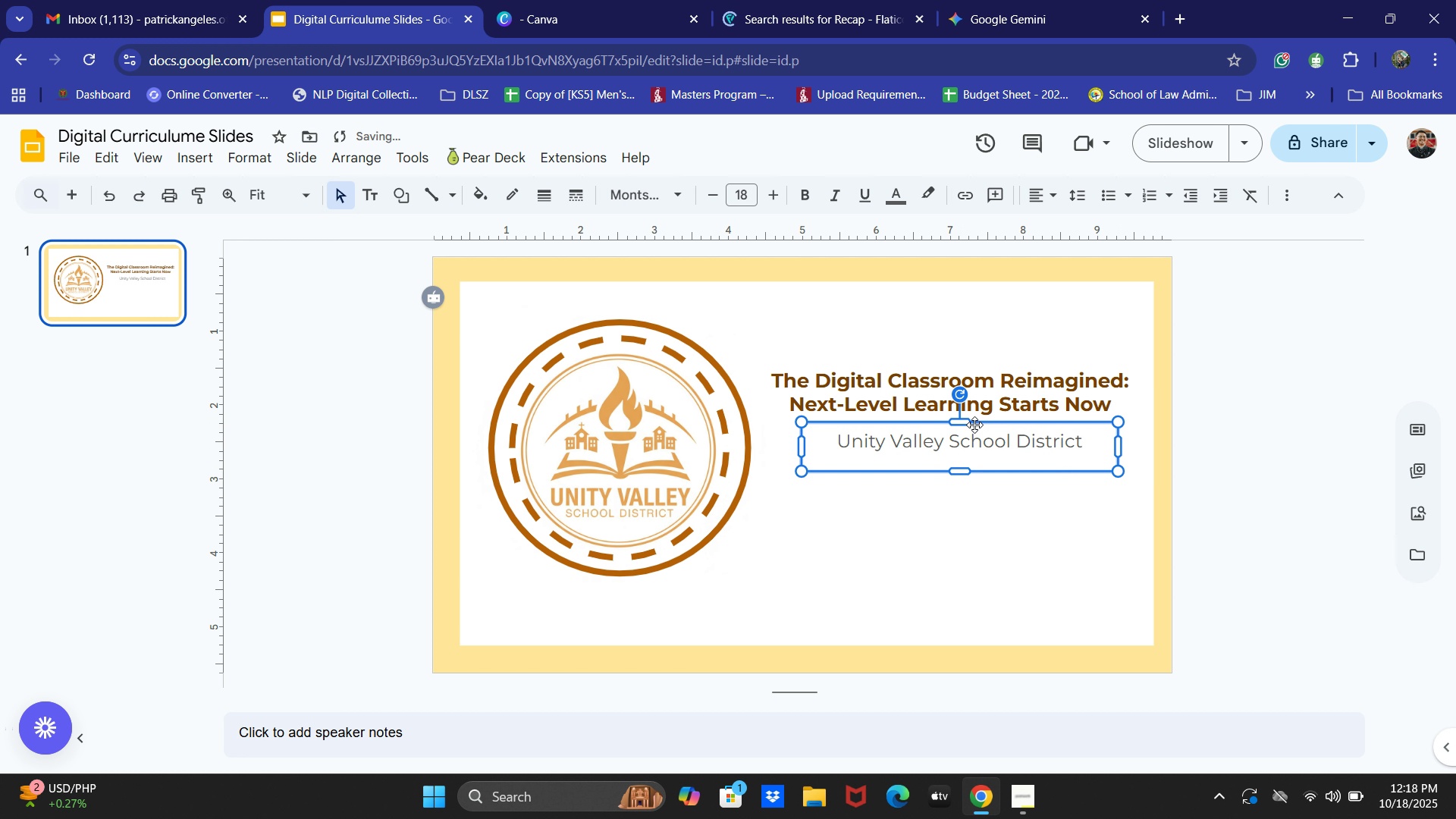 
key(ArrowUp)
 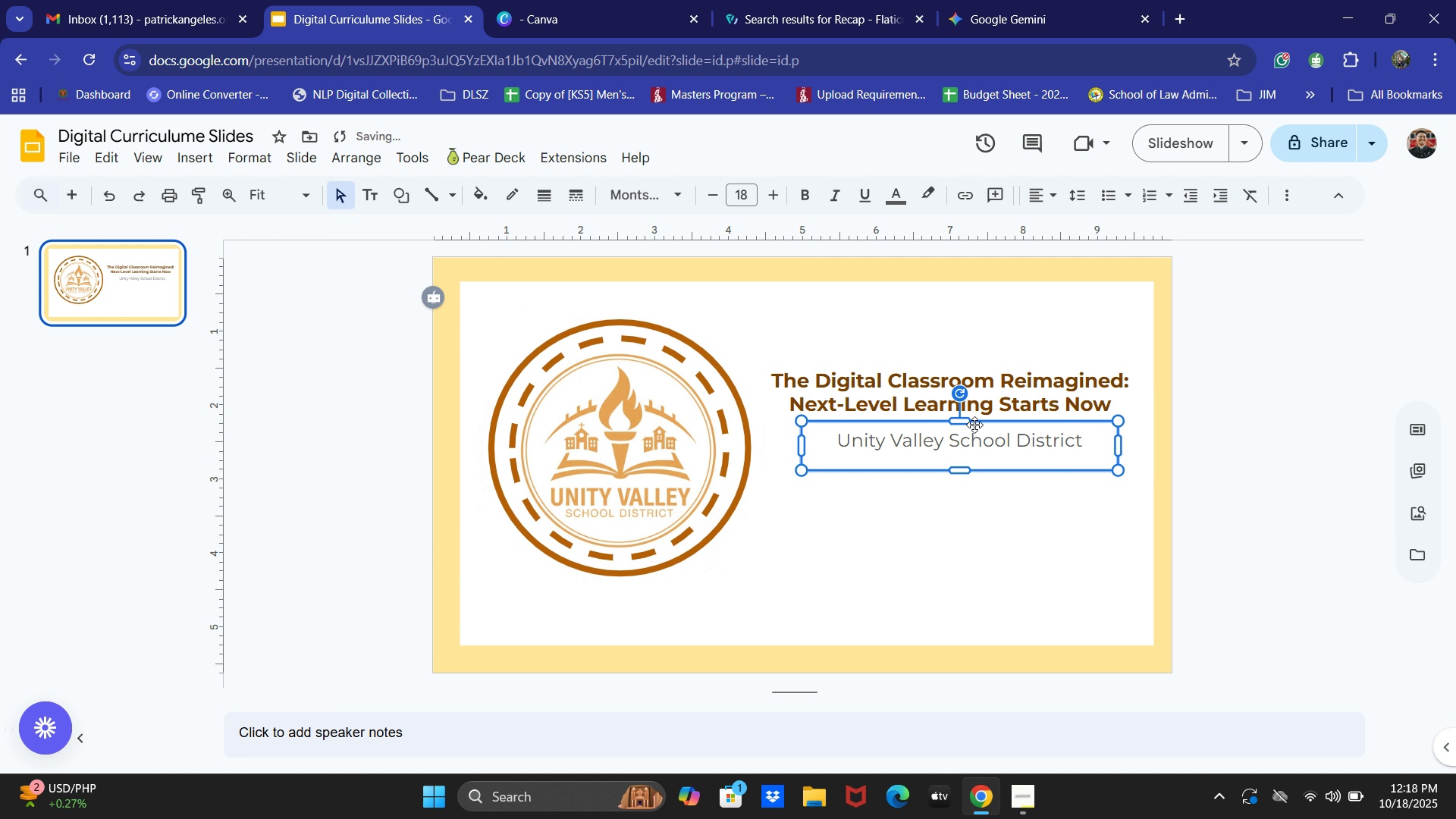 
key(ArrowUp)
 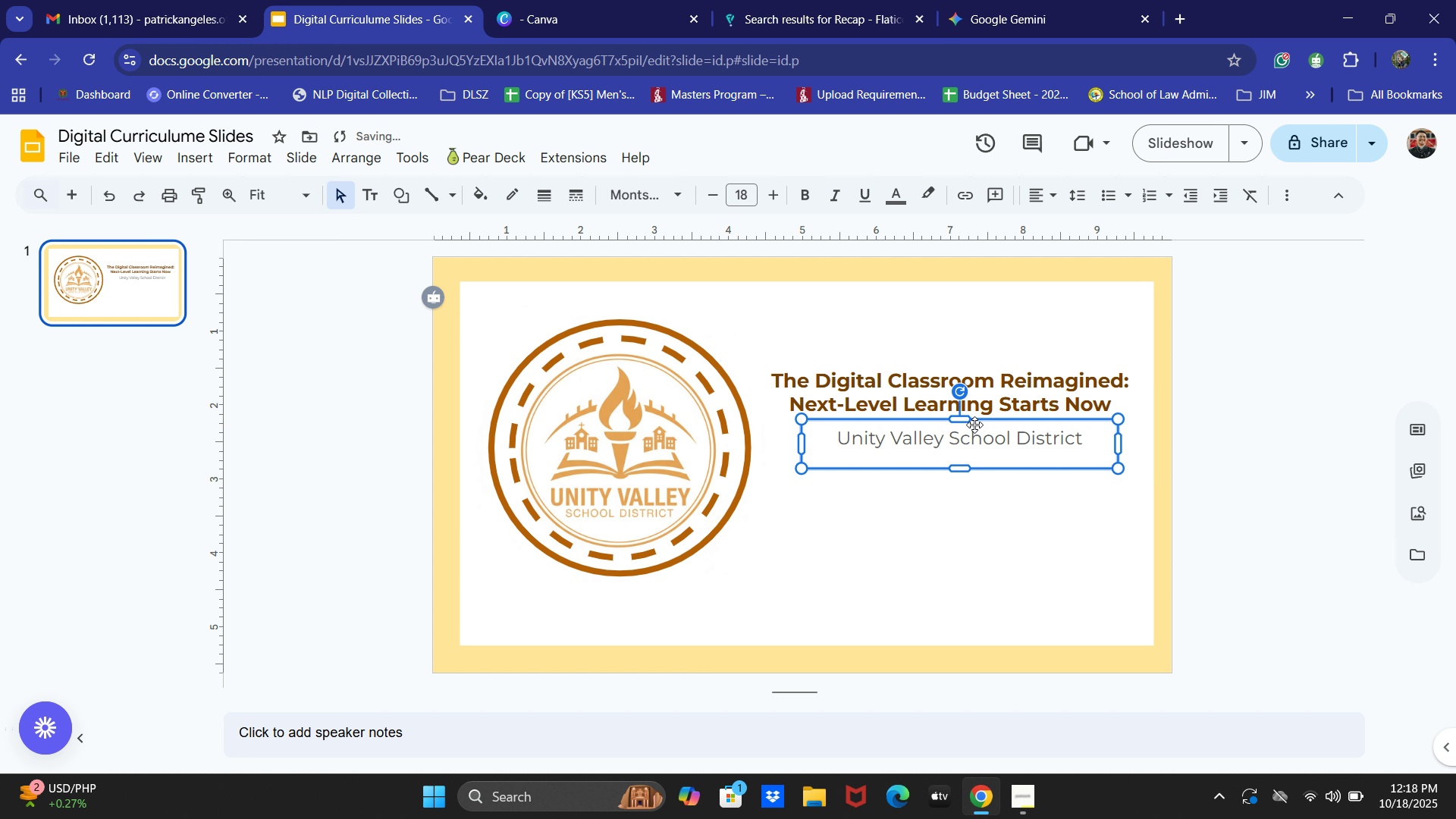 
key(ArrowUp)
 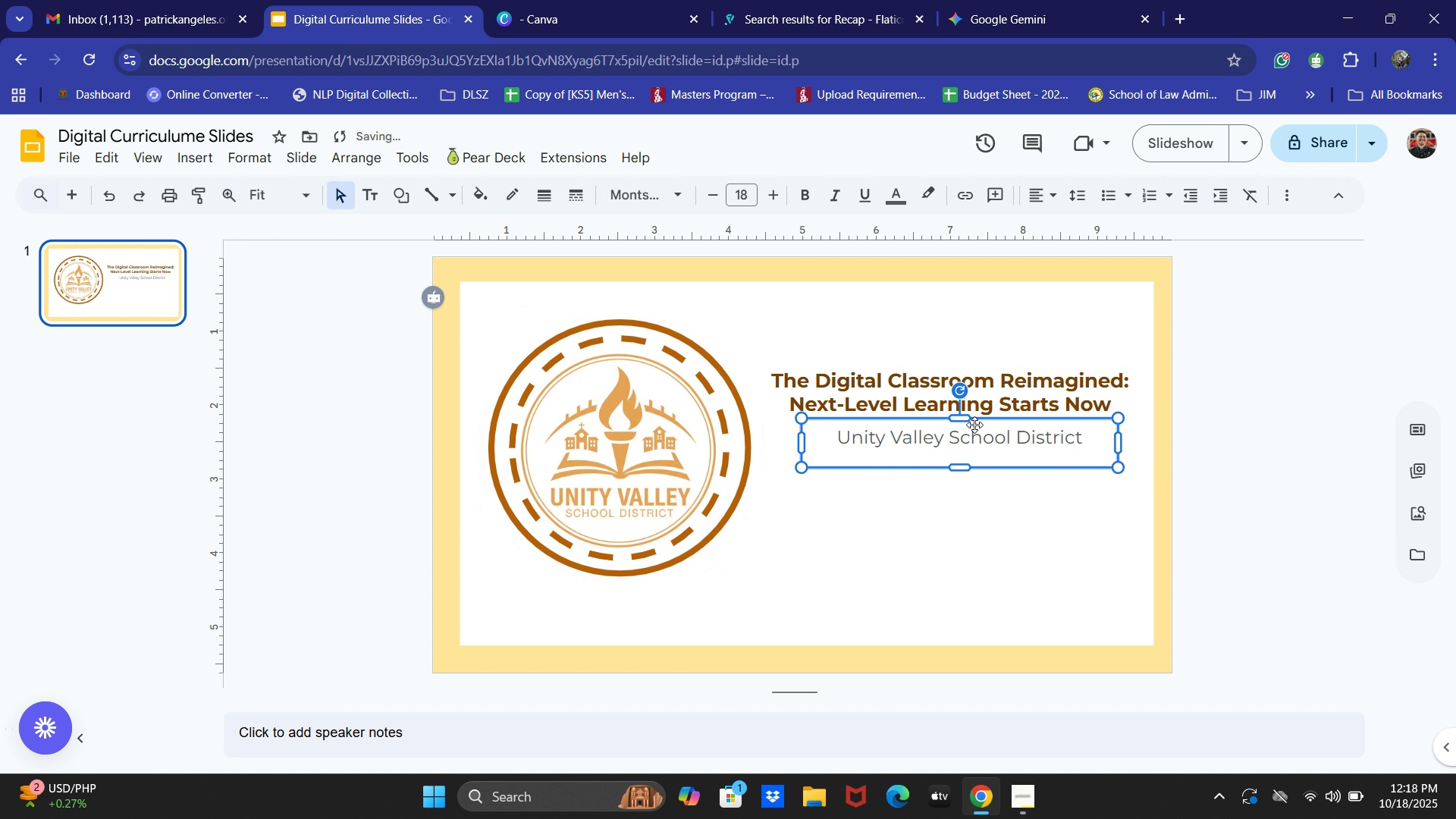 
key(ArrowUp)
 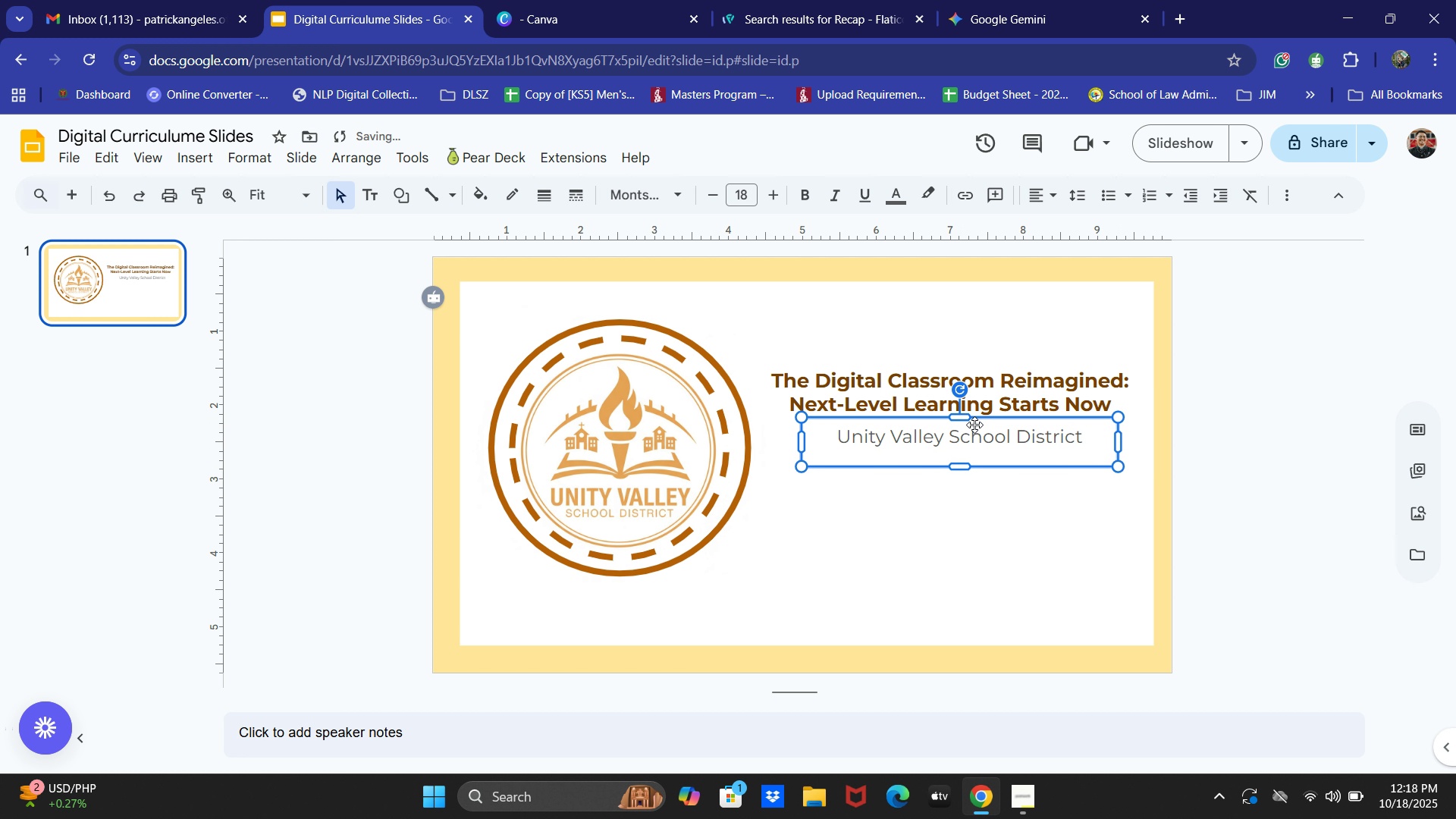 
key(ArrowUp)
 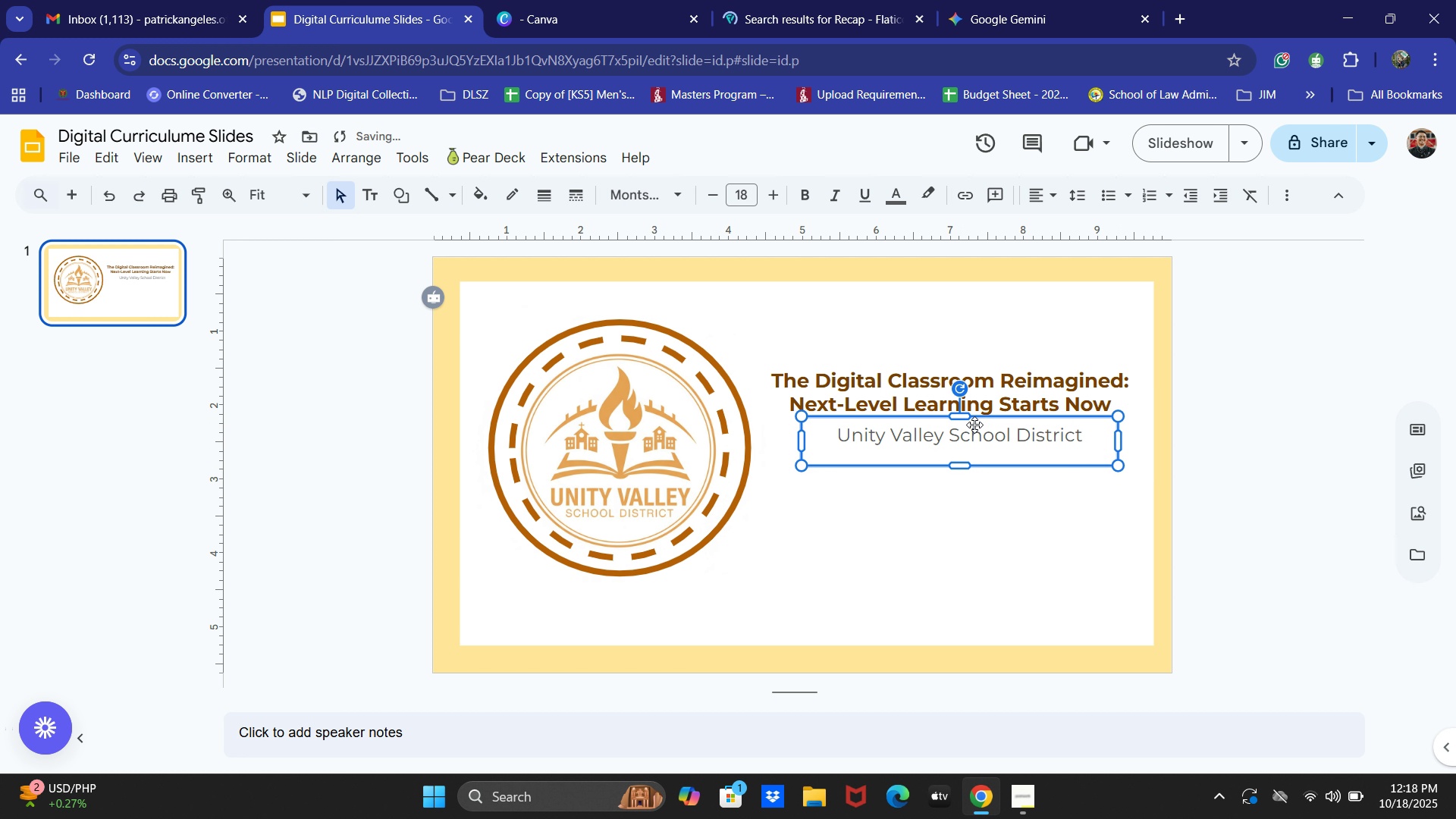 
key(ArrowUp)
 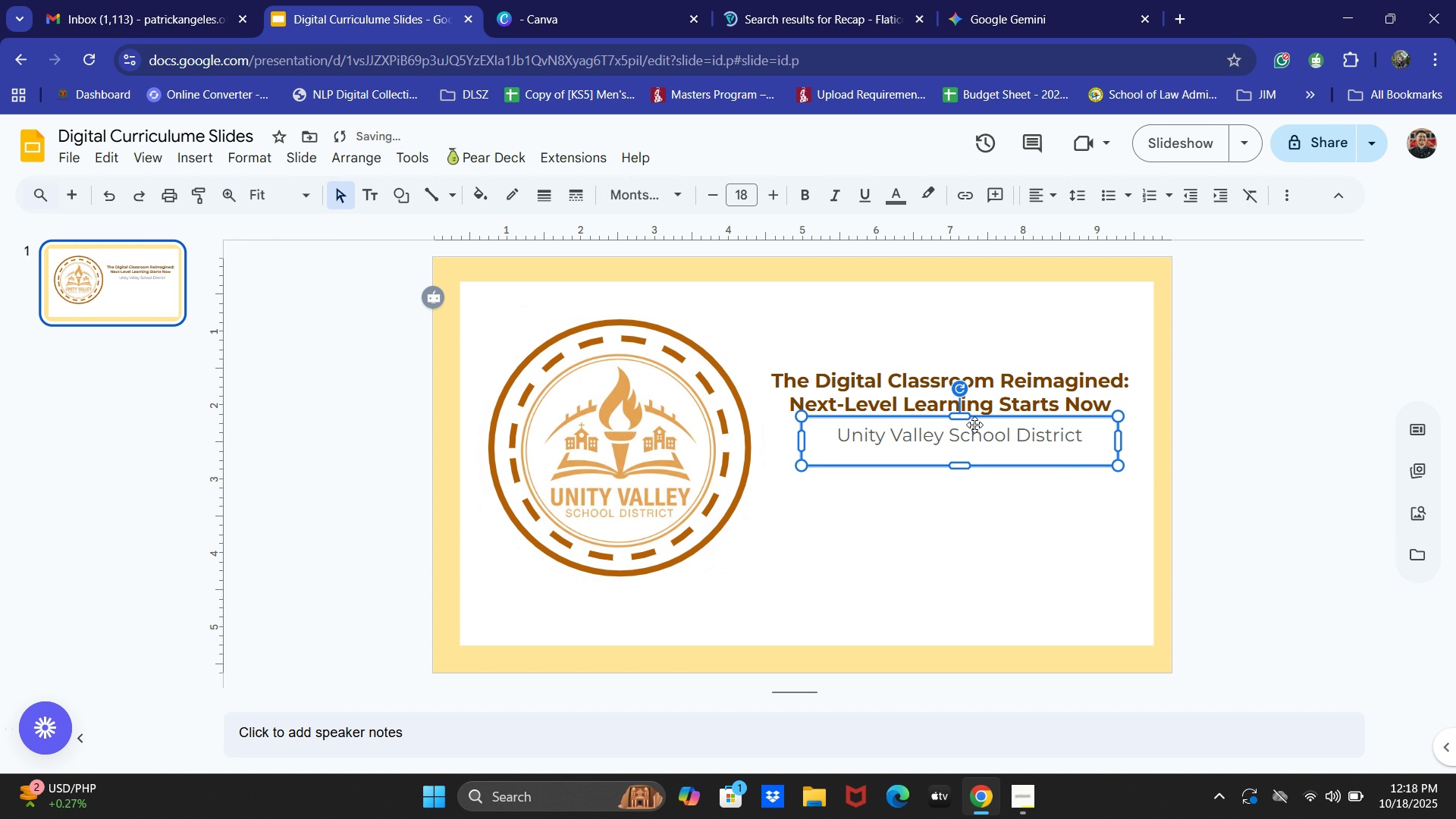 
key(ArrowUp)
 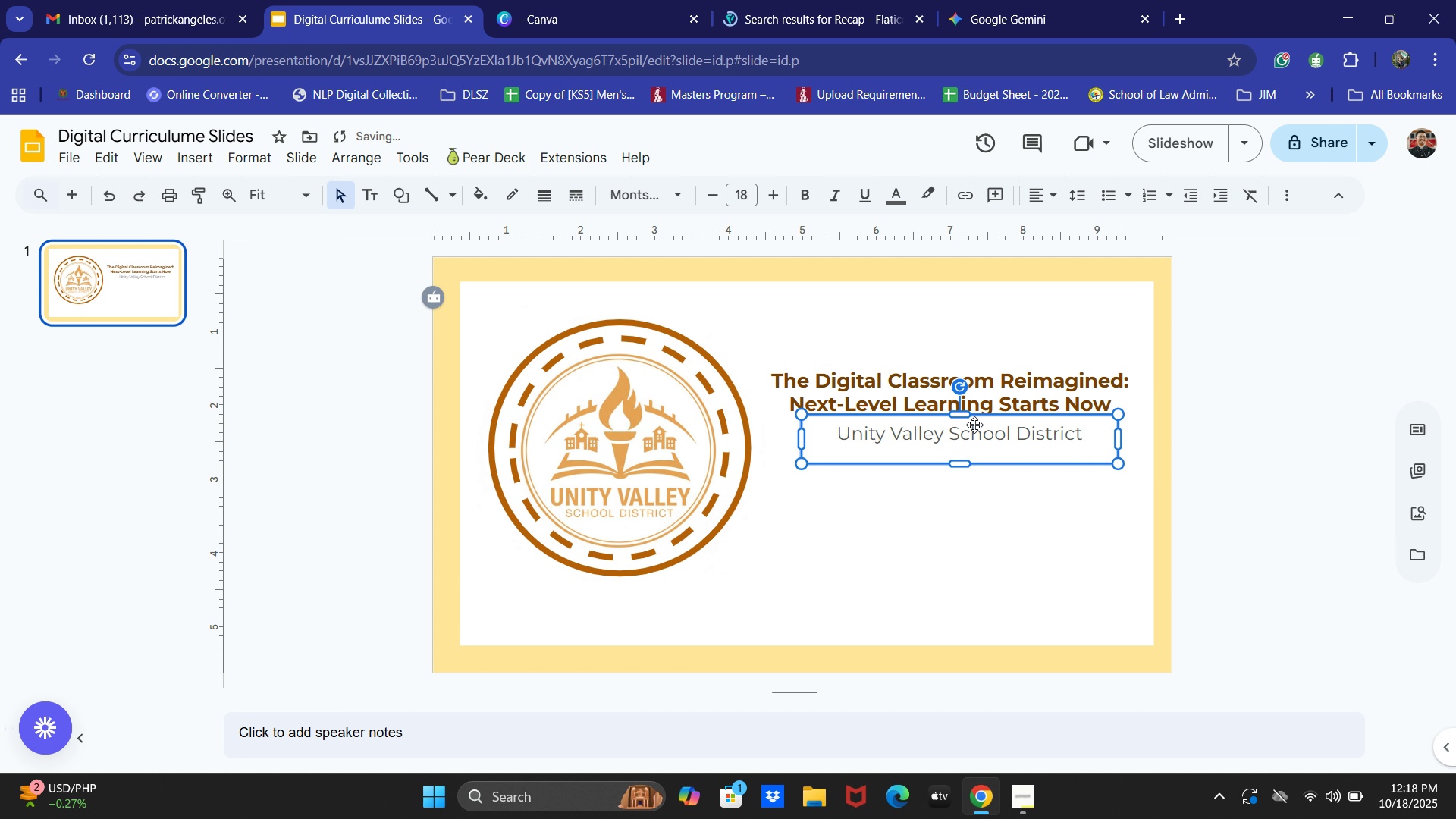 
key(ArrowUp)
 